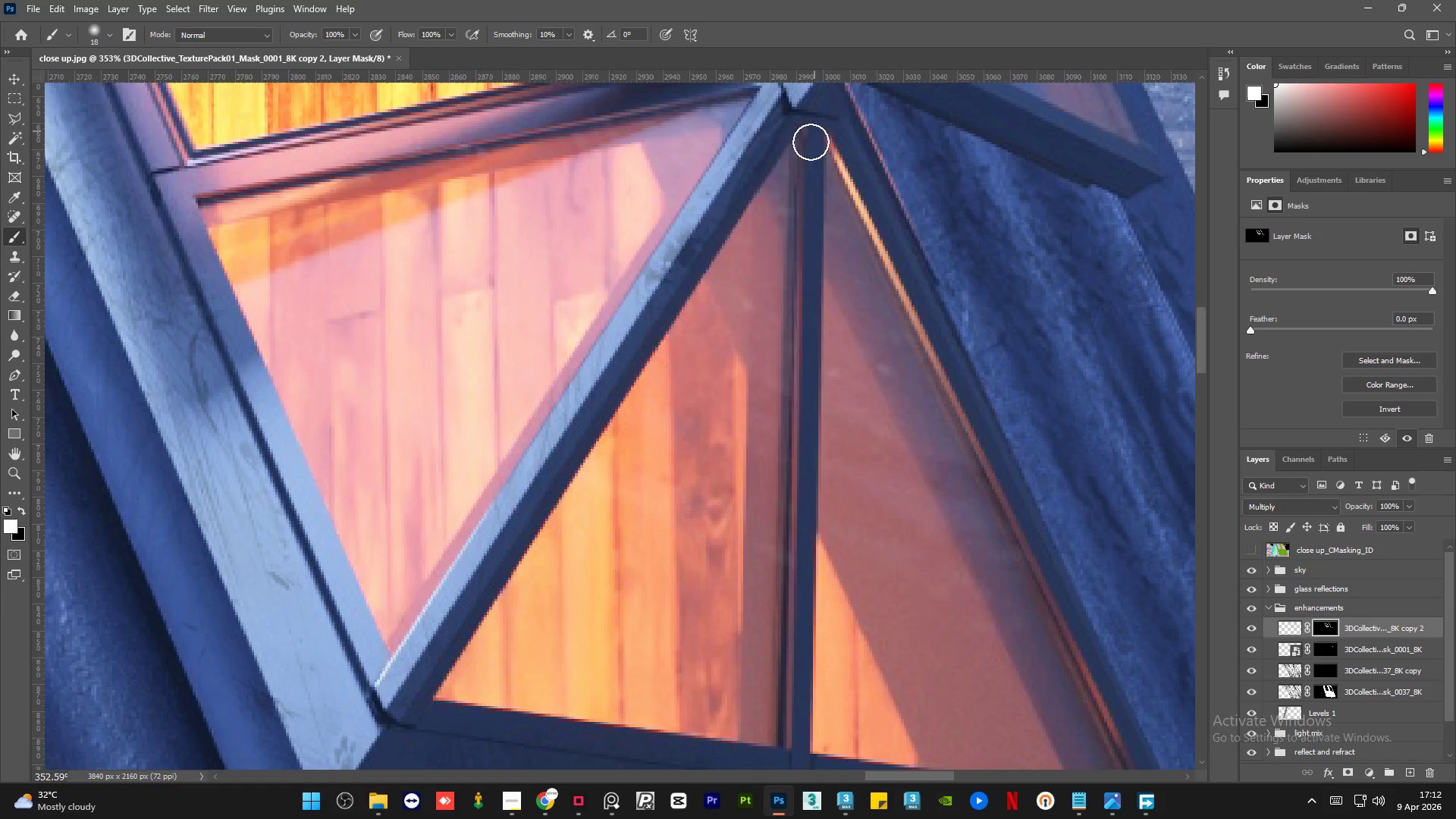 
hold_key(key=AltLeft, duration=1.06)
 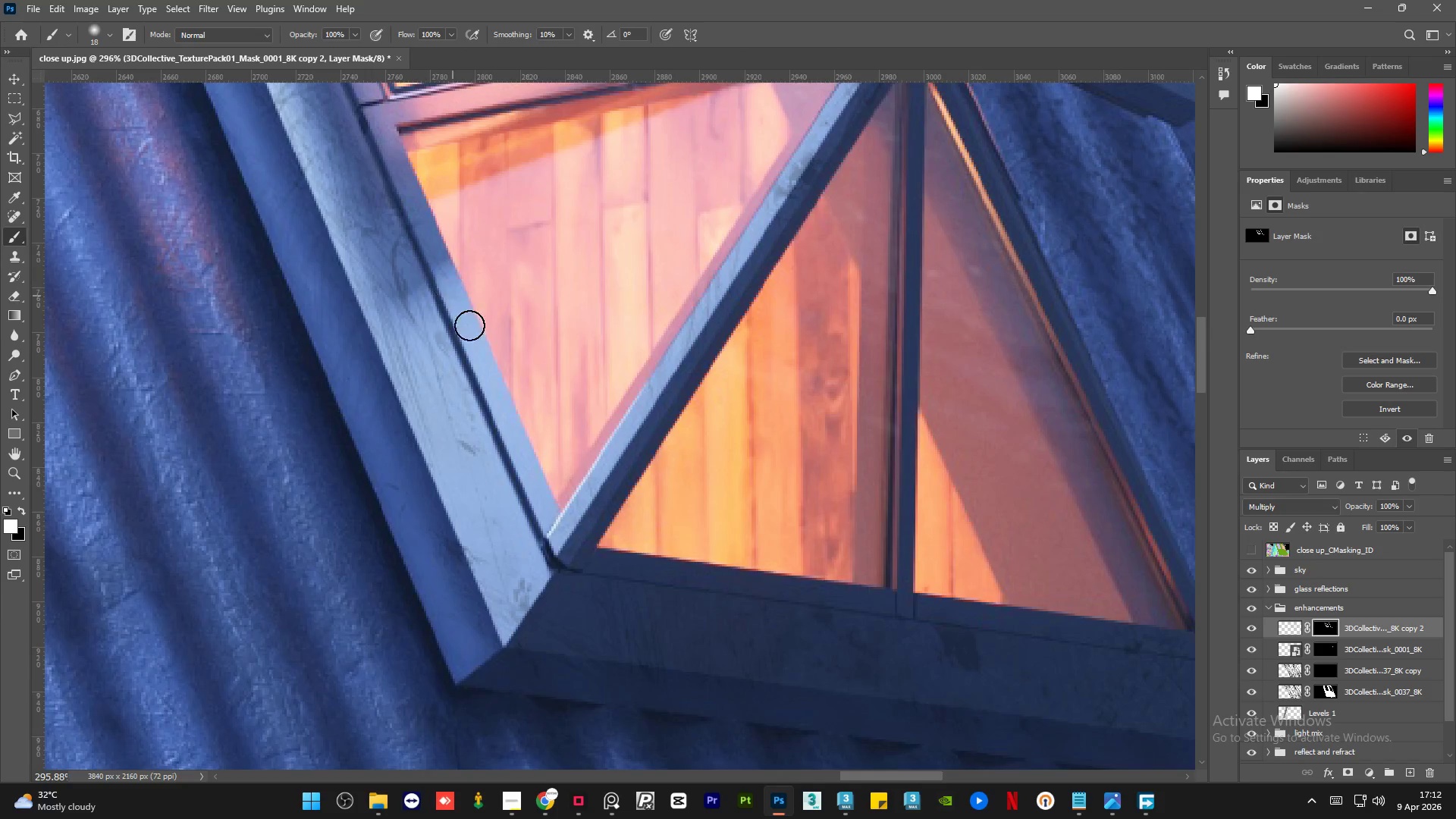 
hold_key(key=AltLeft, duration=4.44)
left_click_drag(start_coordinate=[436, 265], to_coordinate=[549, 529])
 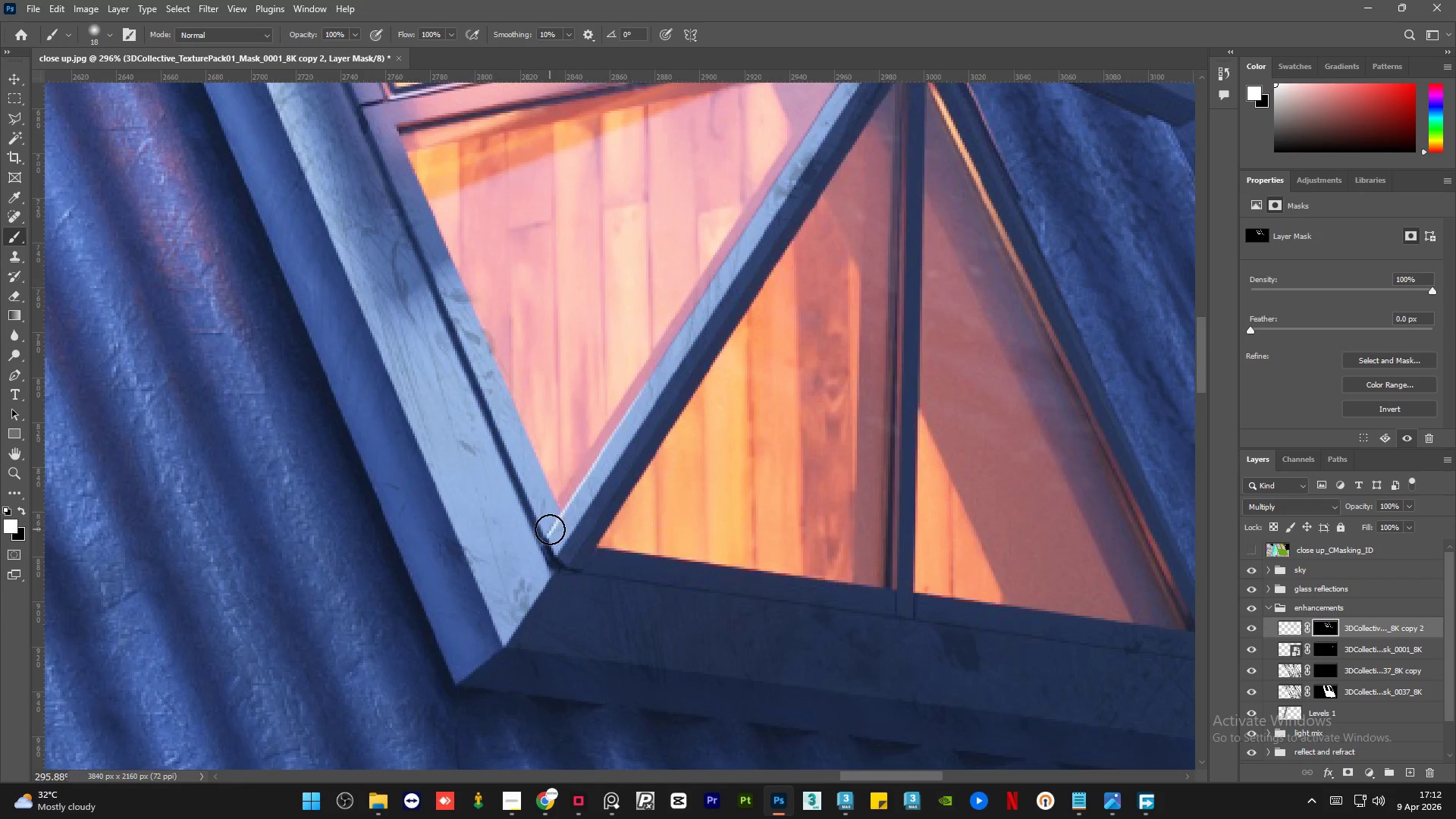 
scroll: coordinate [487, 435], scroll_direction: down, amount: 2.0
 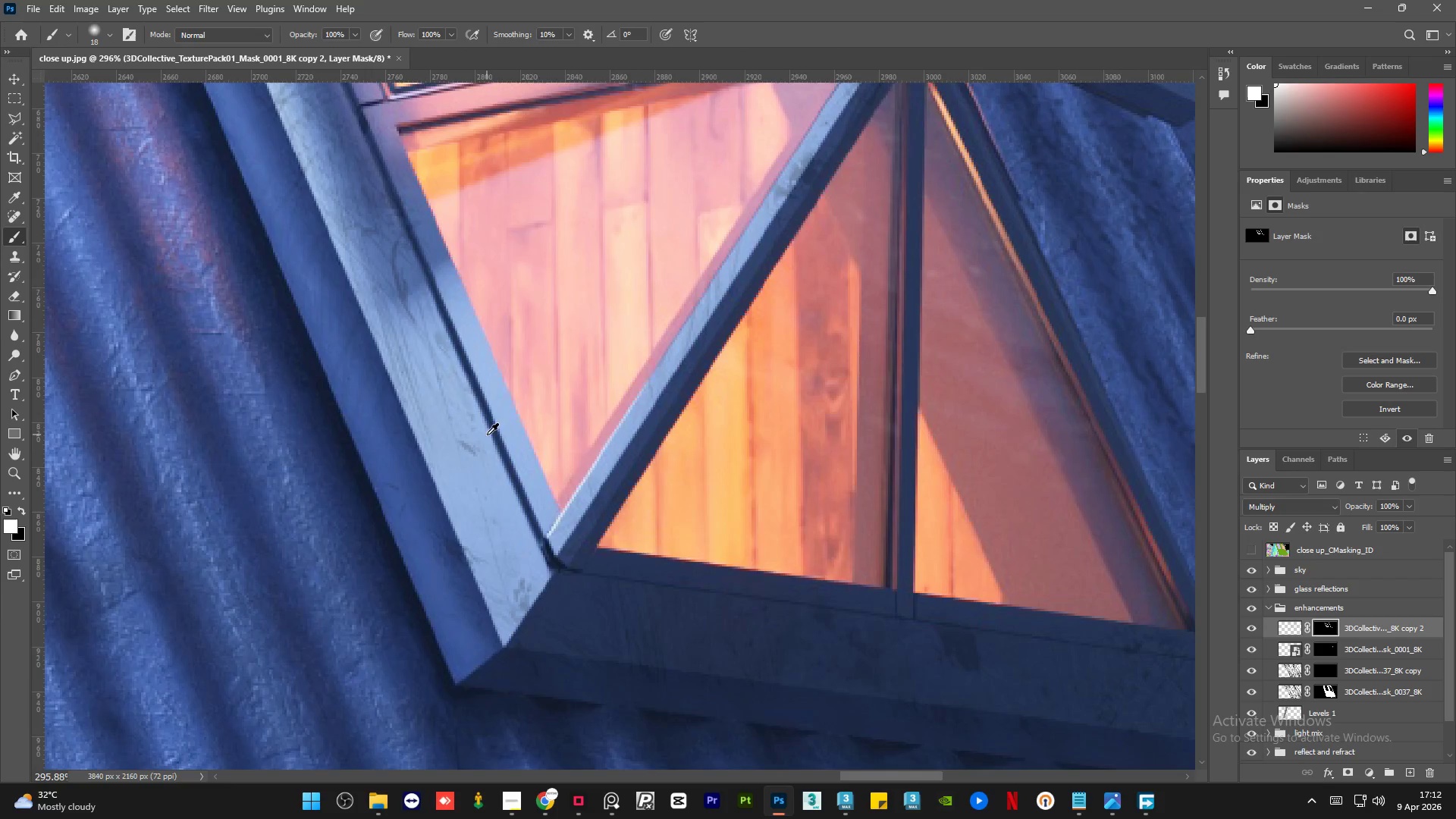 
key(Control+ControlLeft)
 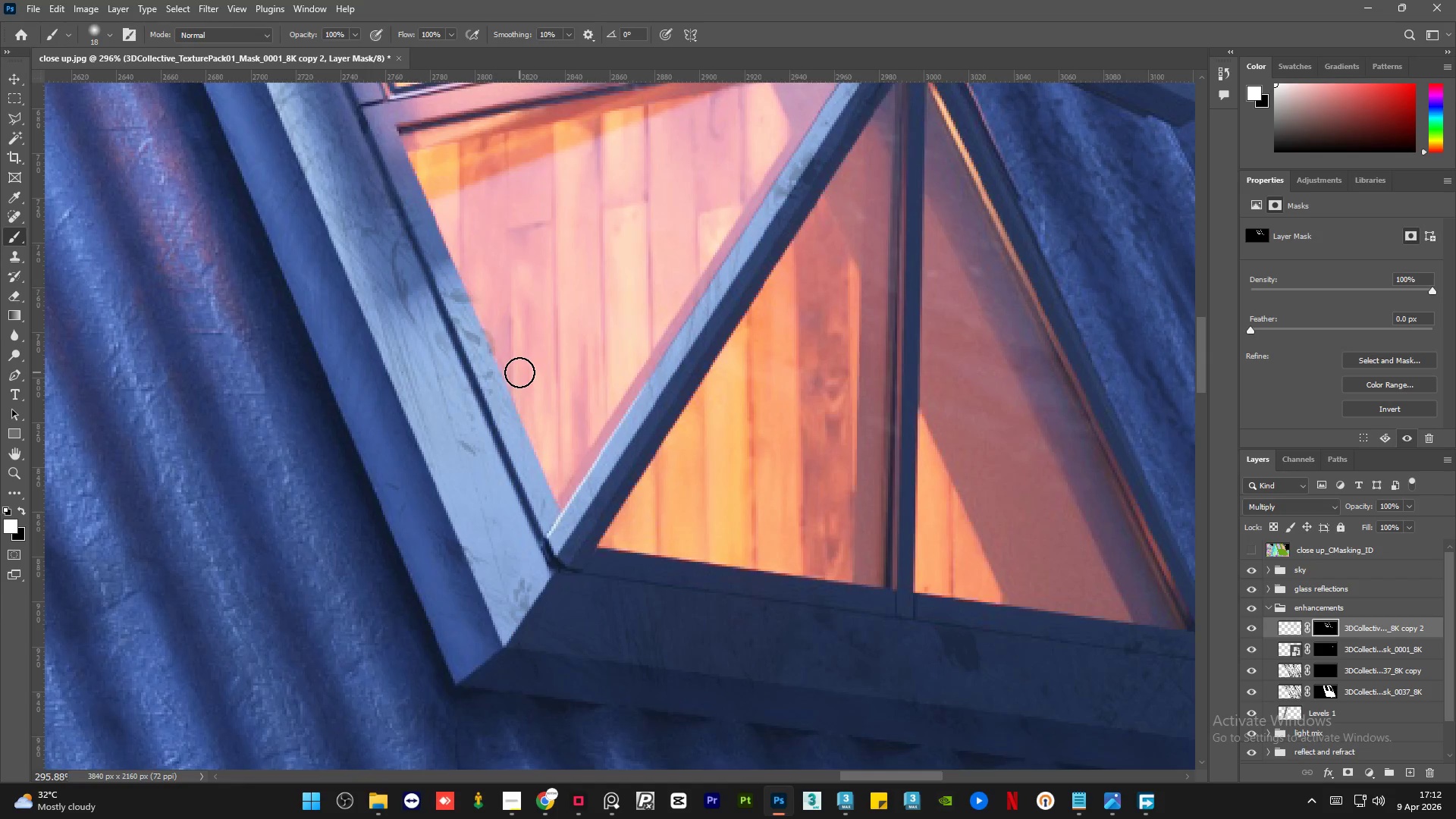 
type(xx)
 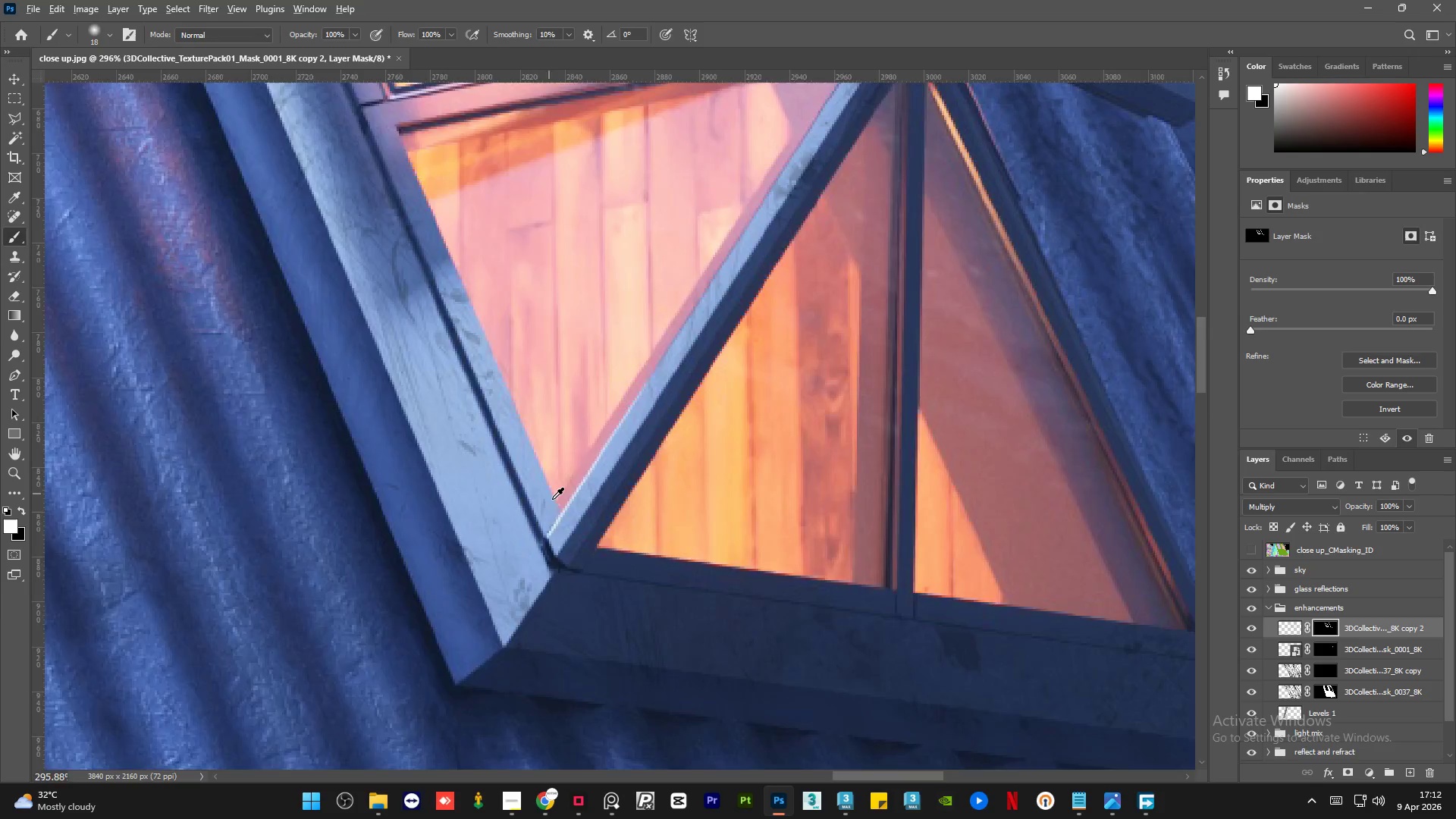 
left_click_drag(start_coordinate=[502, 285], to_coordinate=[516, 365])
 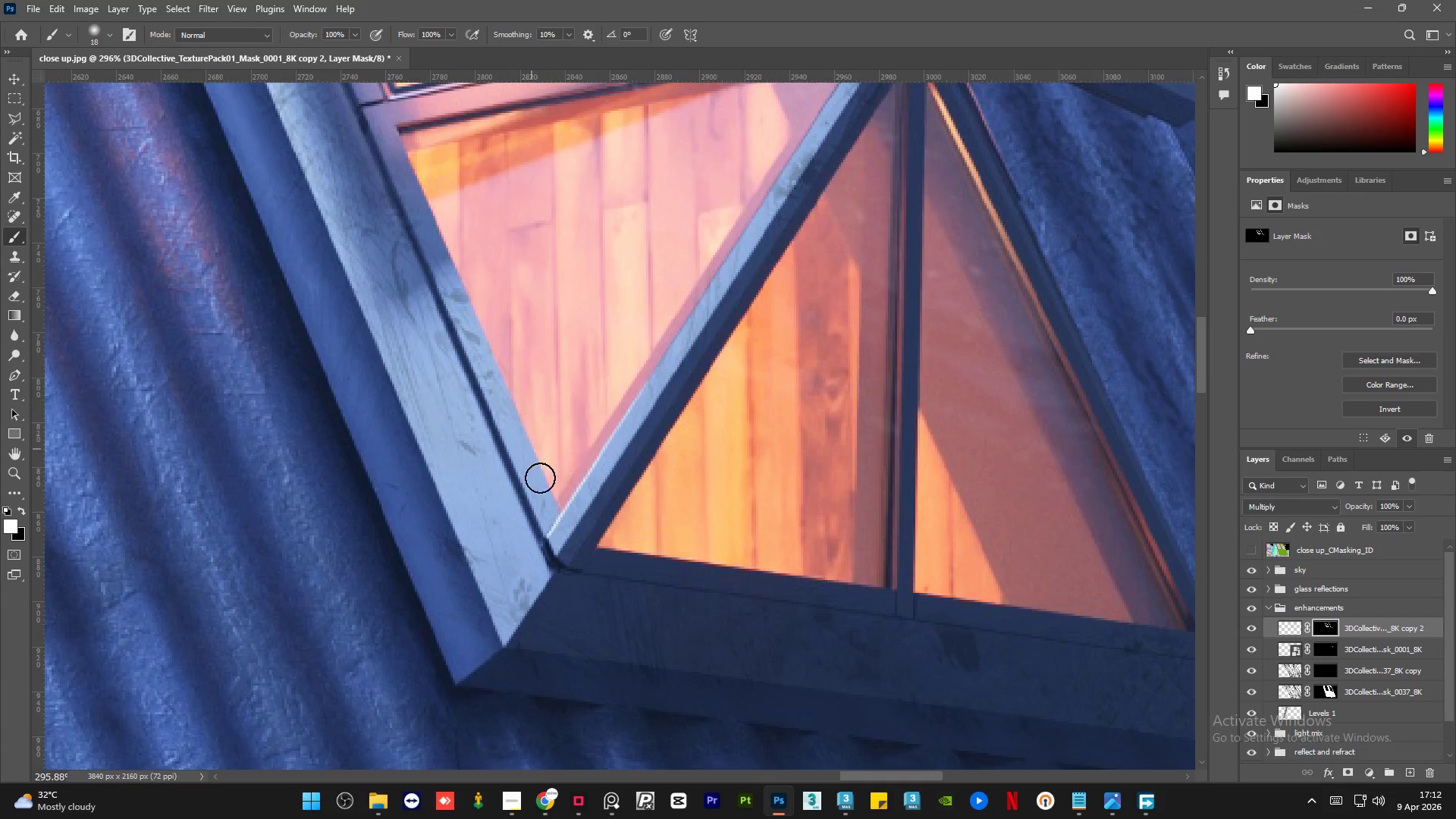 
hold_key(key=AltLeft, duration=1.25)
scroll: coordinate [584, 344], scroll_direction: up, amount: 3.0
 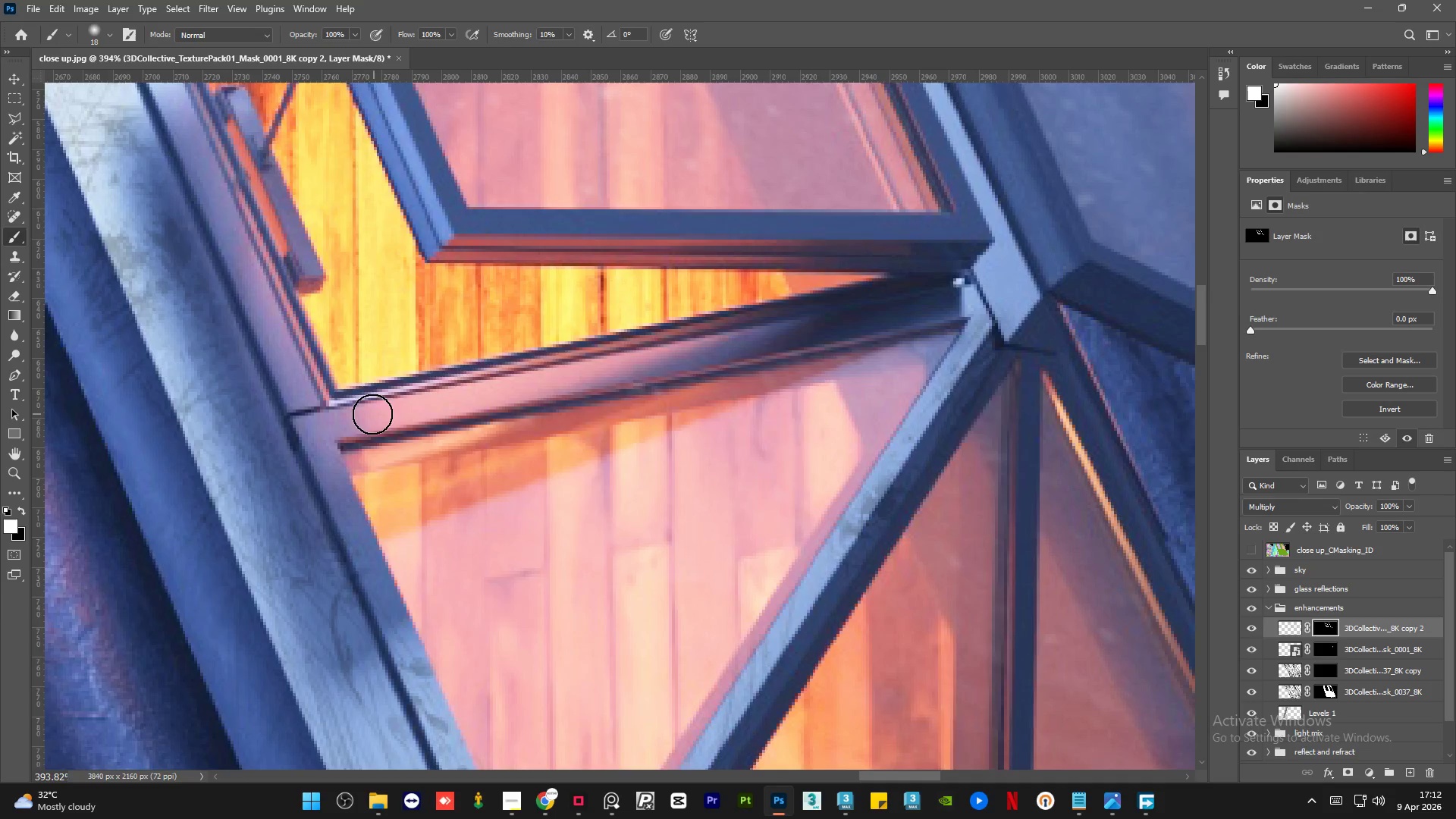 
left_click_drag(start_coordinate=[335, 423], to_coordinate=[989, 284])
 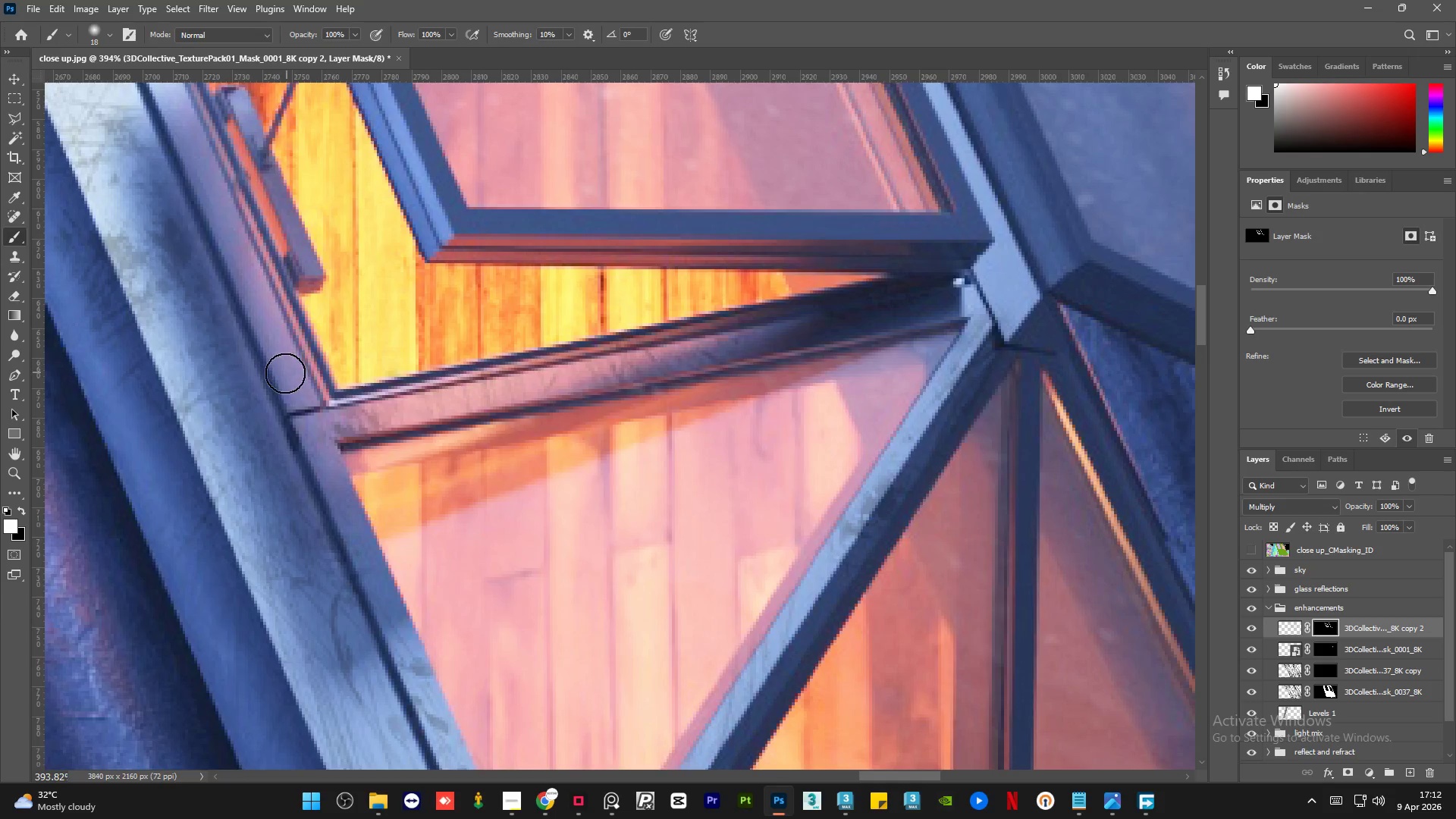 
left_click_drag(start_coordinate=[299, 388], to_coordinate=[160, 77])
 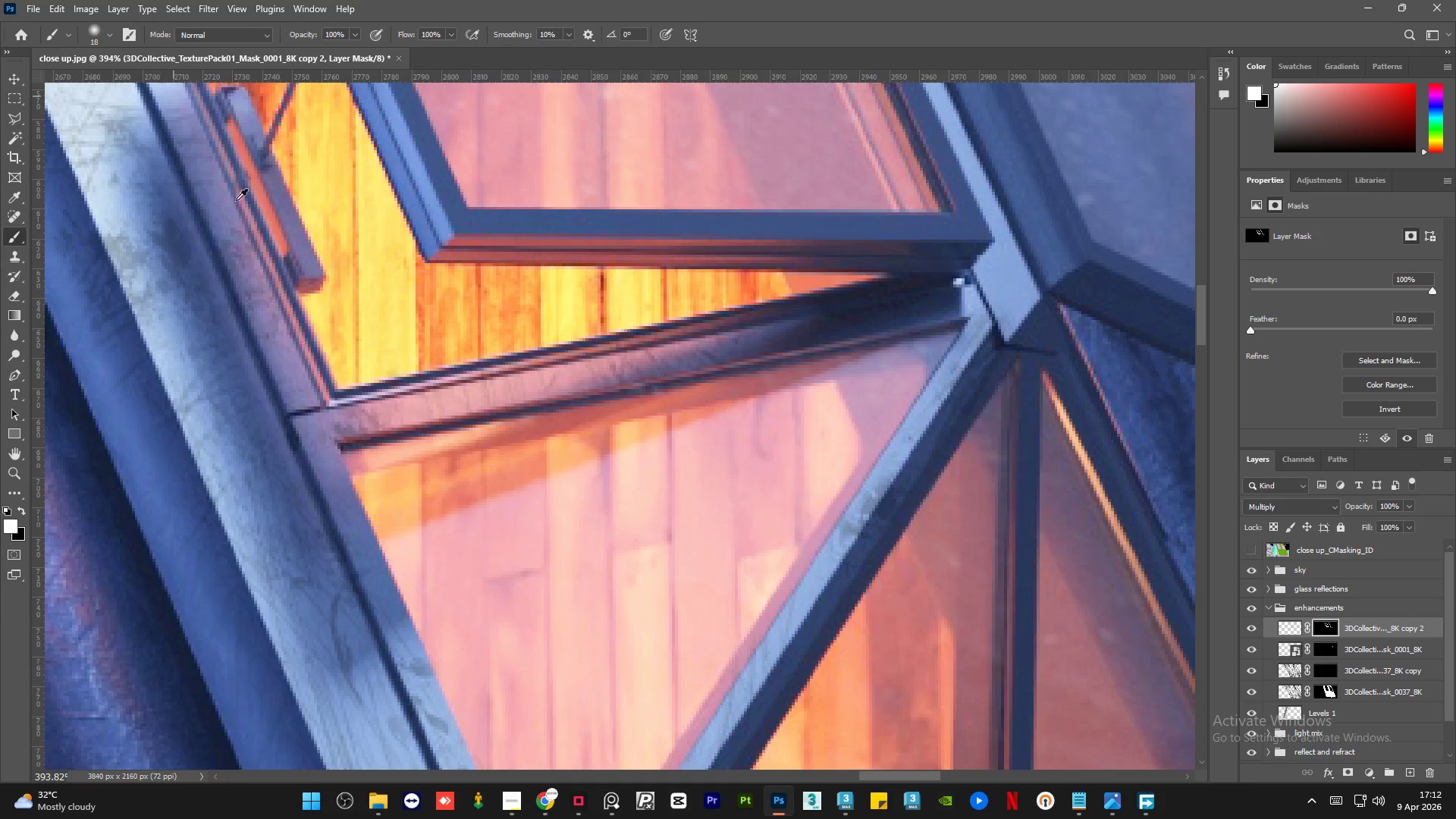 
hold_key(key=AltLeft, duration=1.12)
scroll: coordinate [427, 237], scroll_direction: down, amount: 4.0
 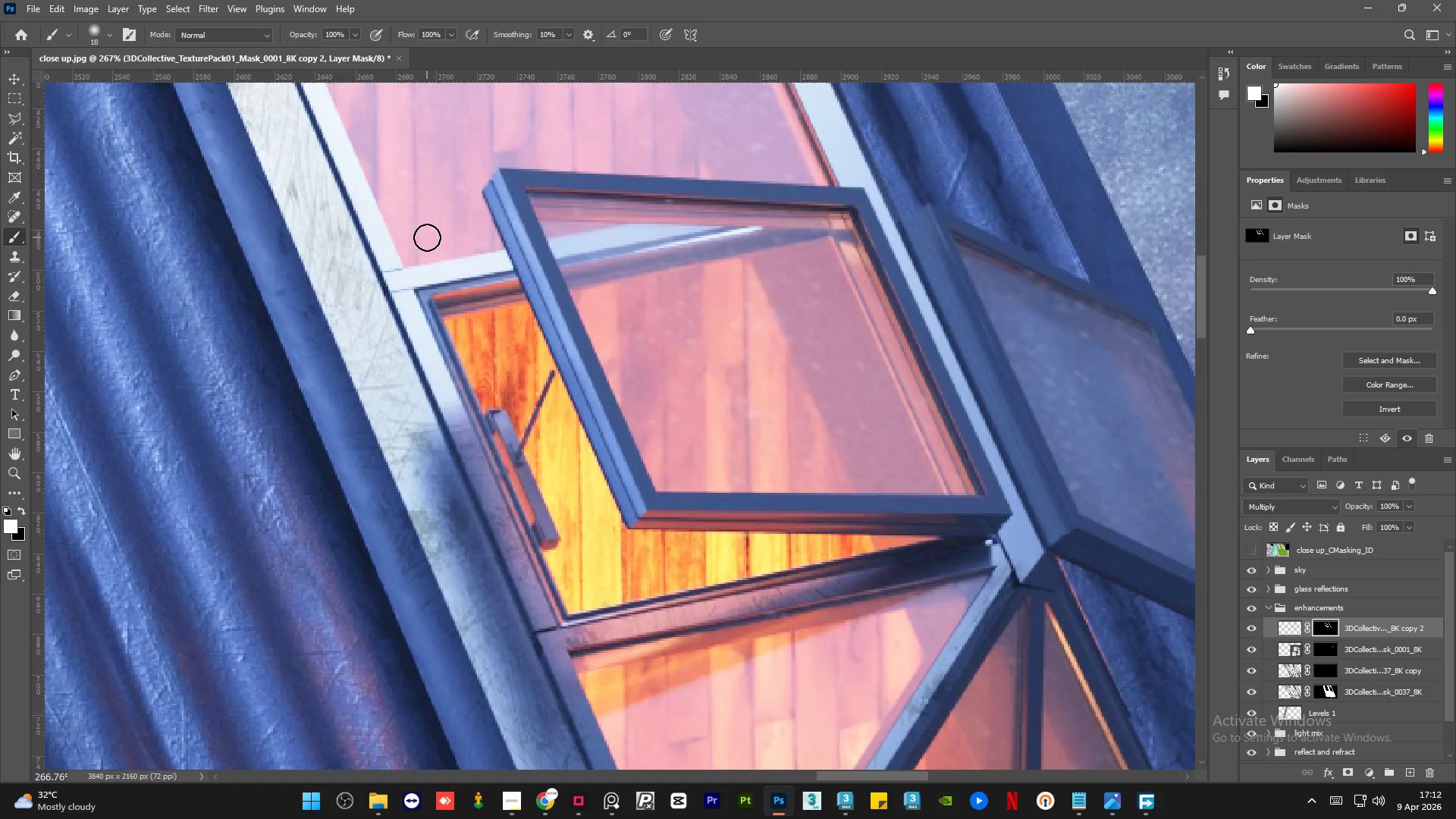 
key(Alt+AltLeft)
 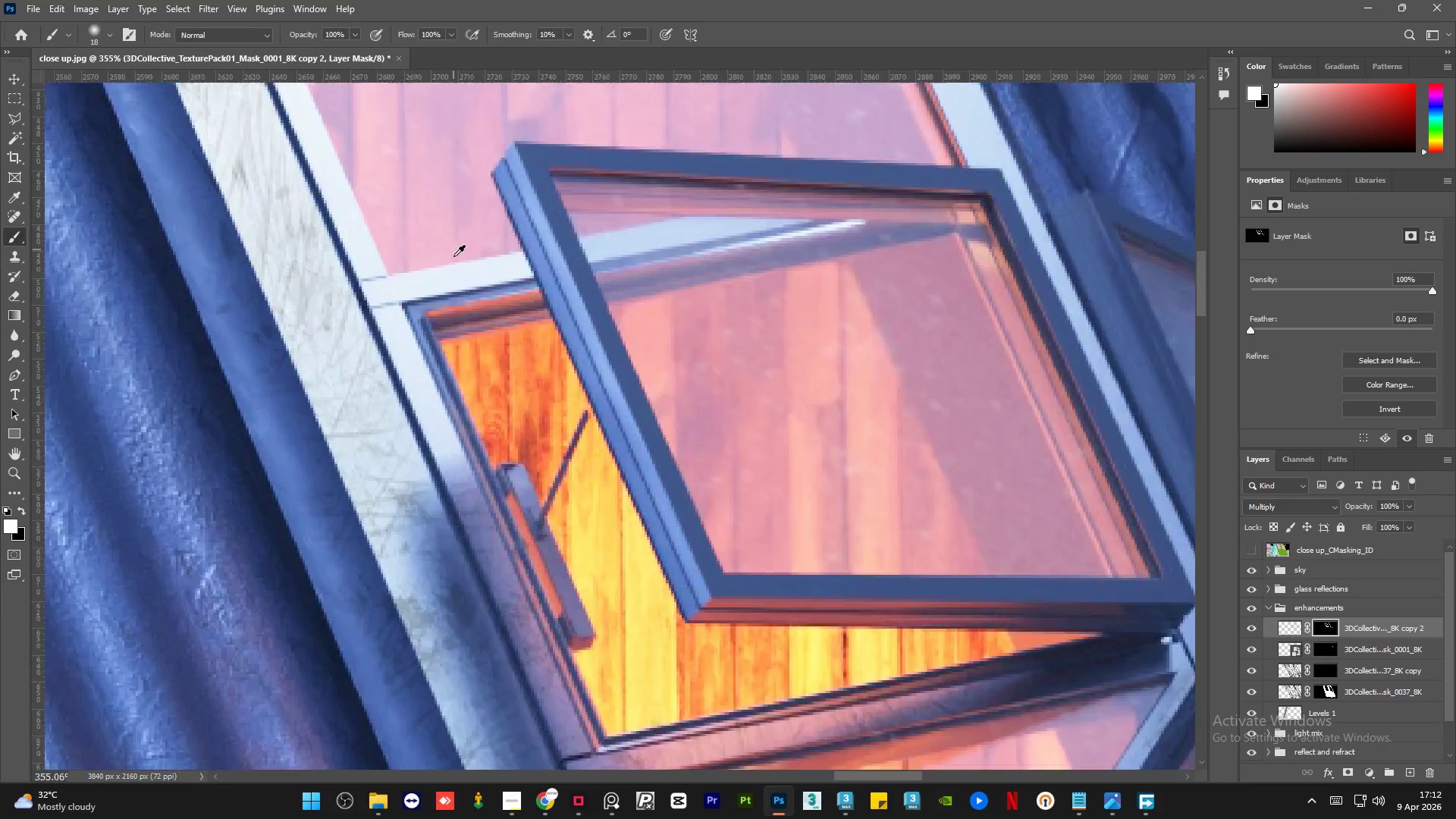 
hold_key(key=AltLeft, duration=0.62)
 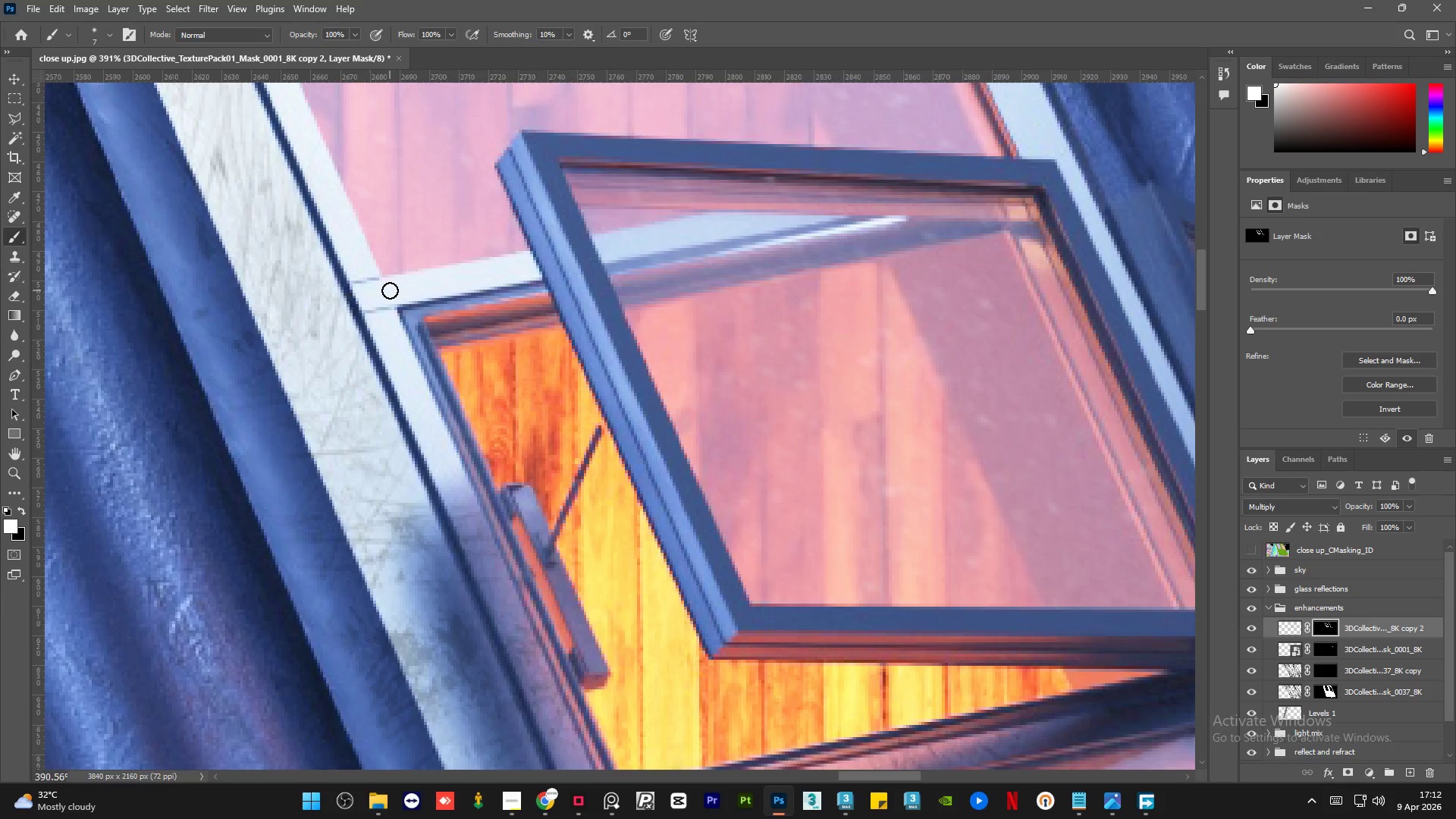 
scroll: coordinate [453, 256], scroll_direction: up, amount: 4.0
 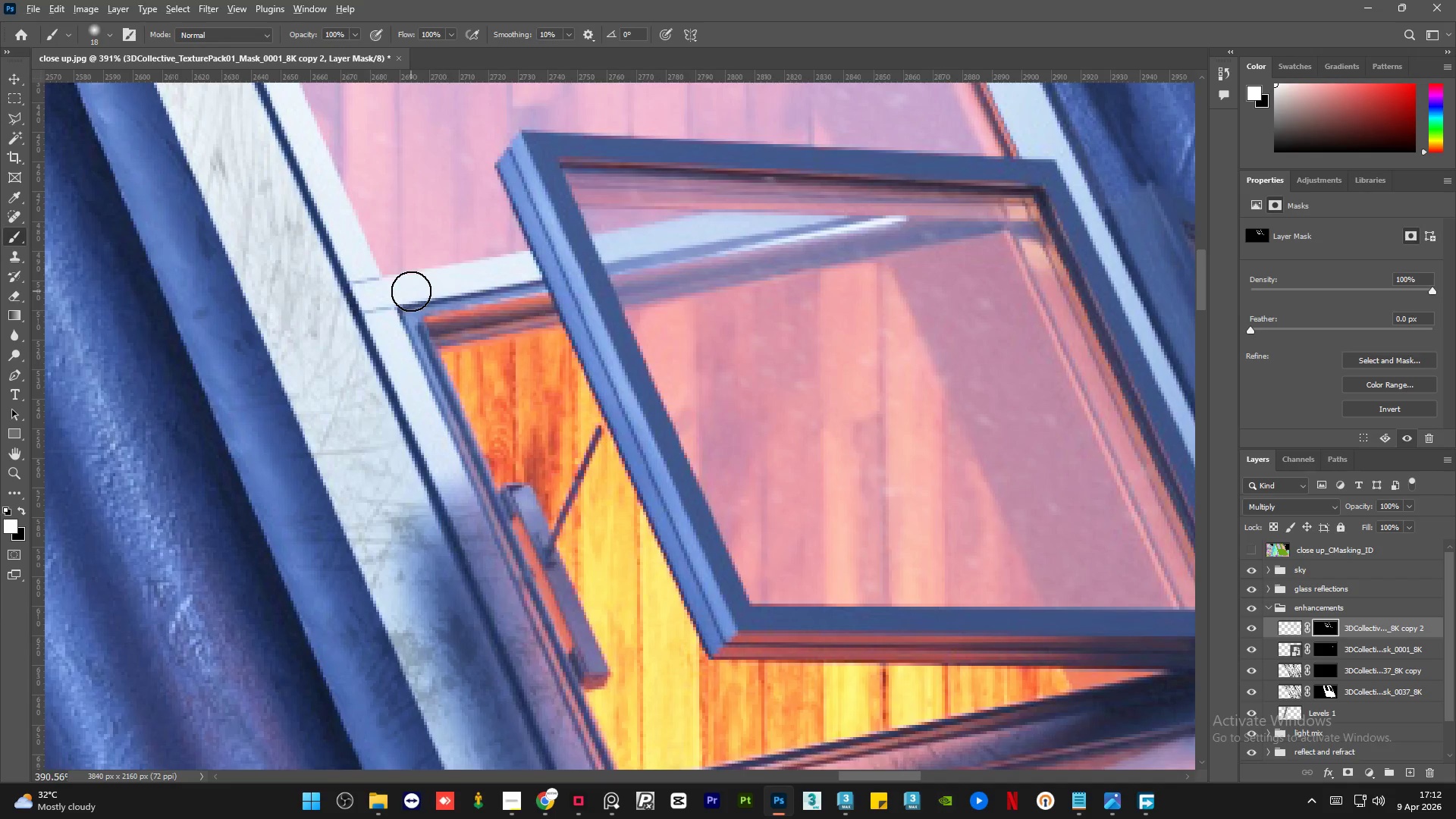 
key(Alt+AltLeft)
 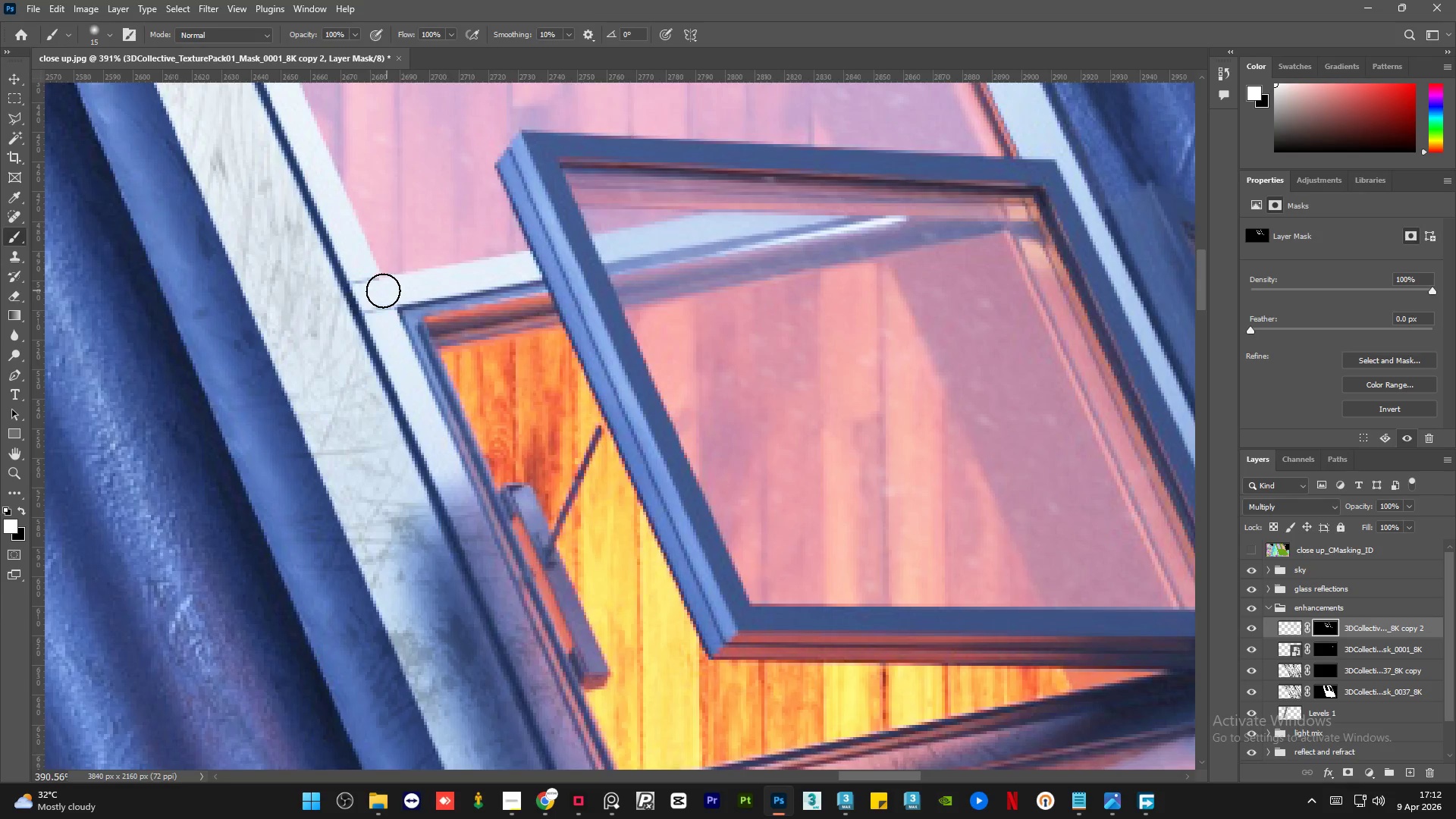 
left_click_drag(start_coordinate=[383, 290], to_coordinate=[520, 270])
 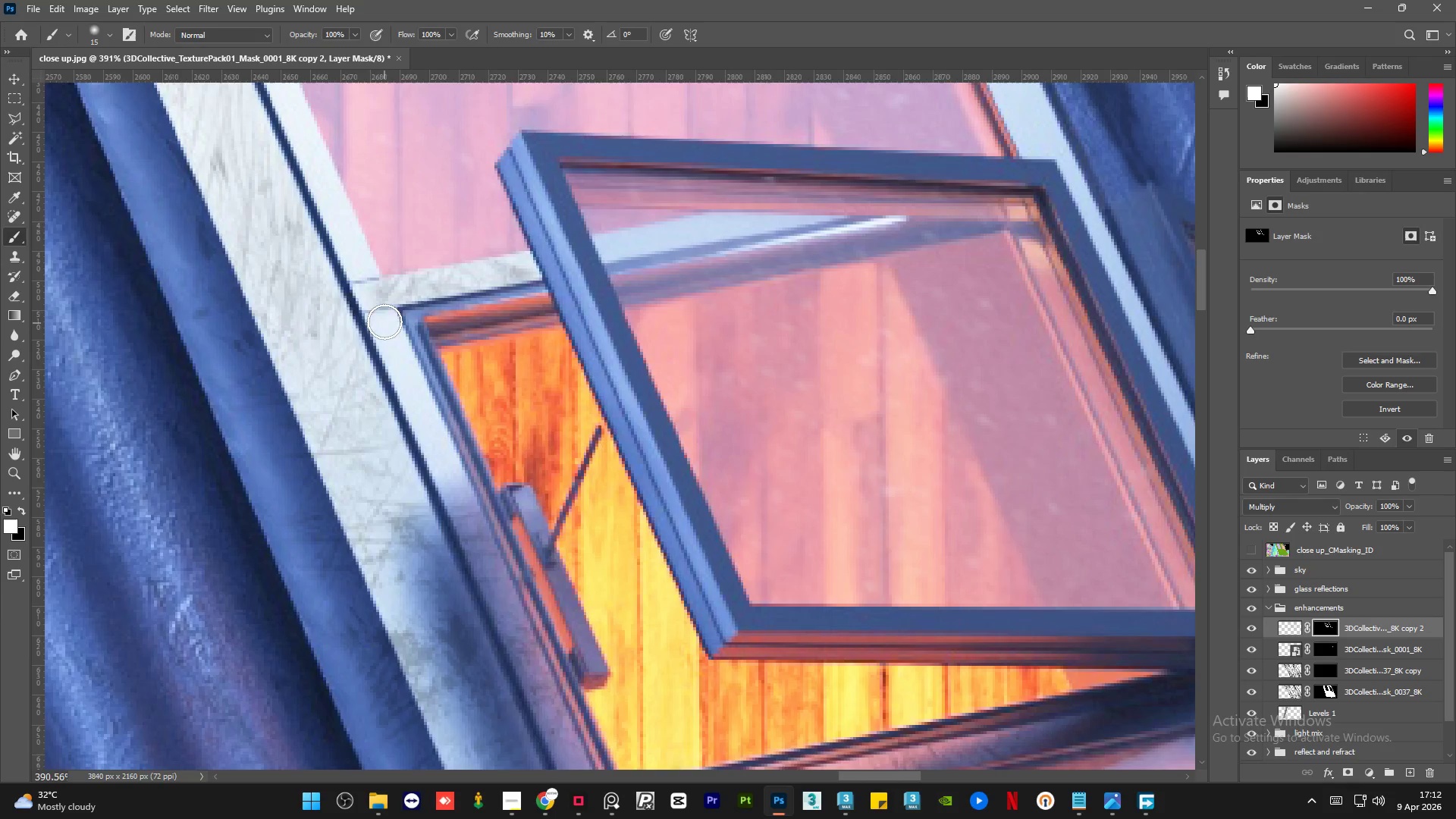 
left_click_drag(start_coordinate=[384, 322], to_coordinate=[429, 421])
 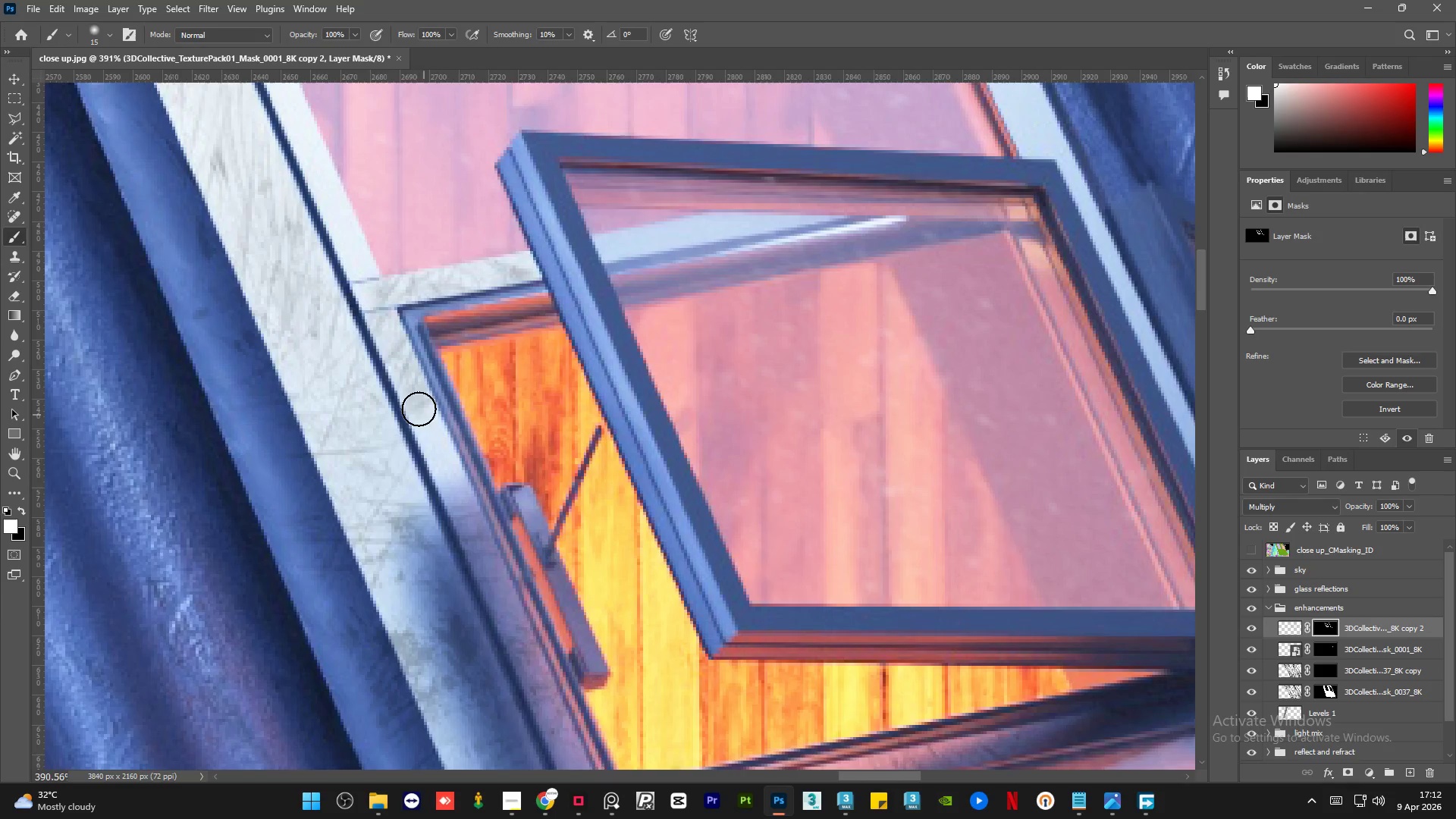 
left_click_drag(start_coordinate=[418, 413], to_coordinate=[425, 432])
 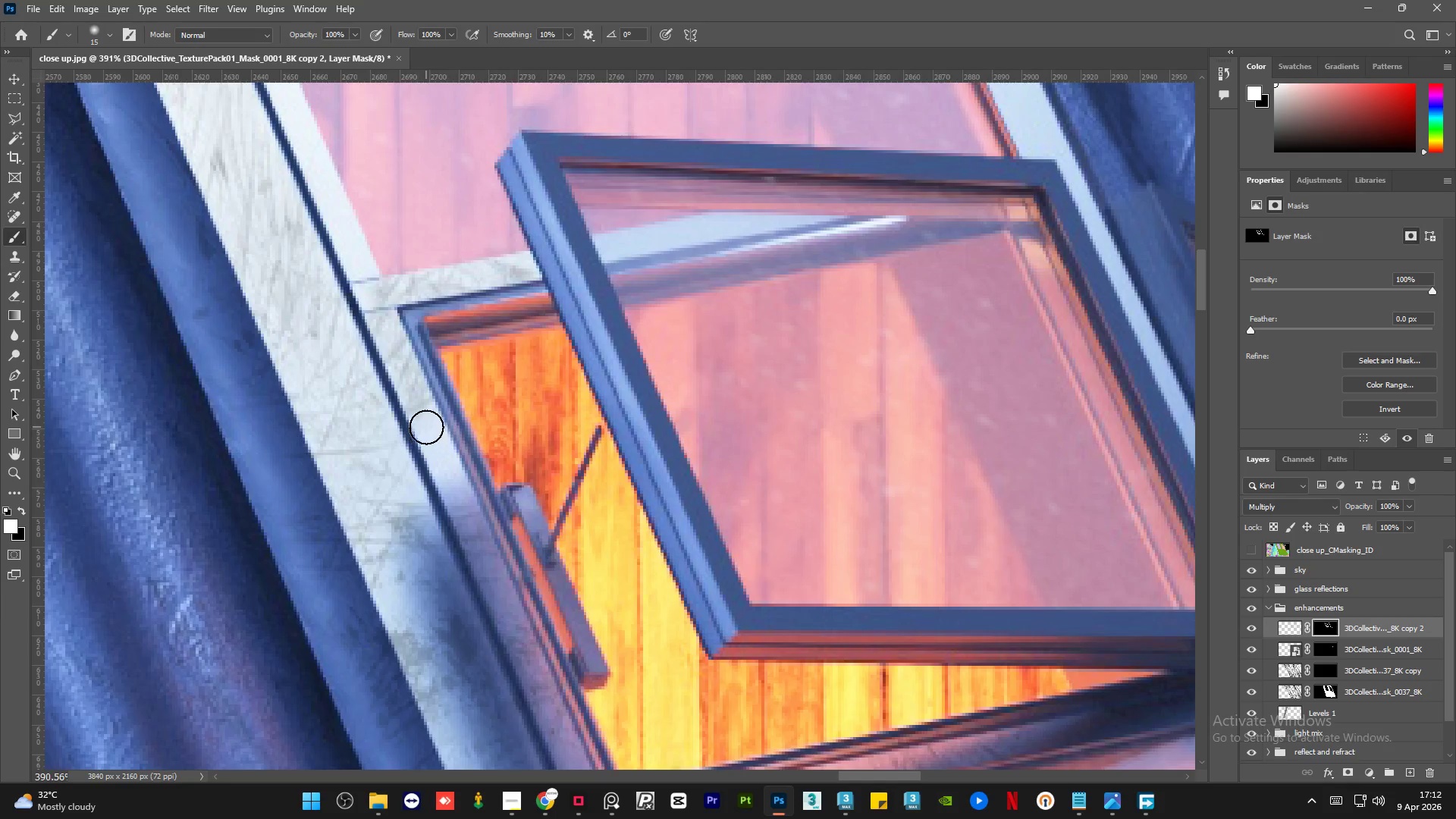 
hold_key(key=AltLeft, duration=1.25)
 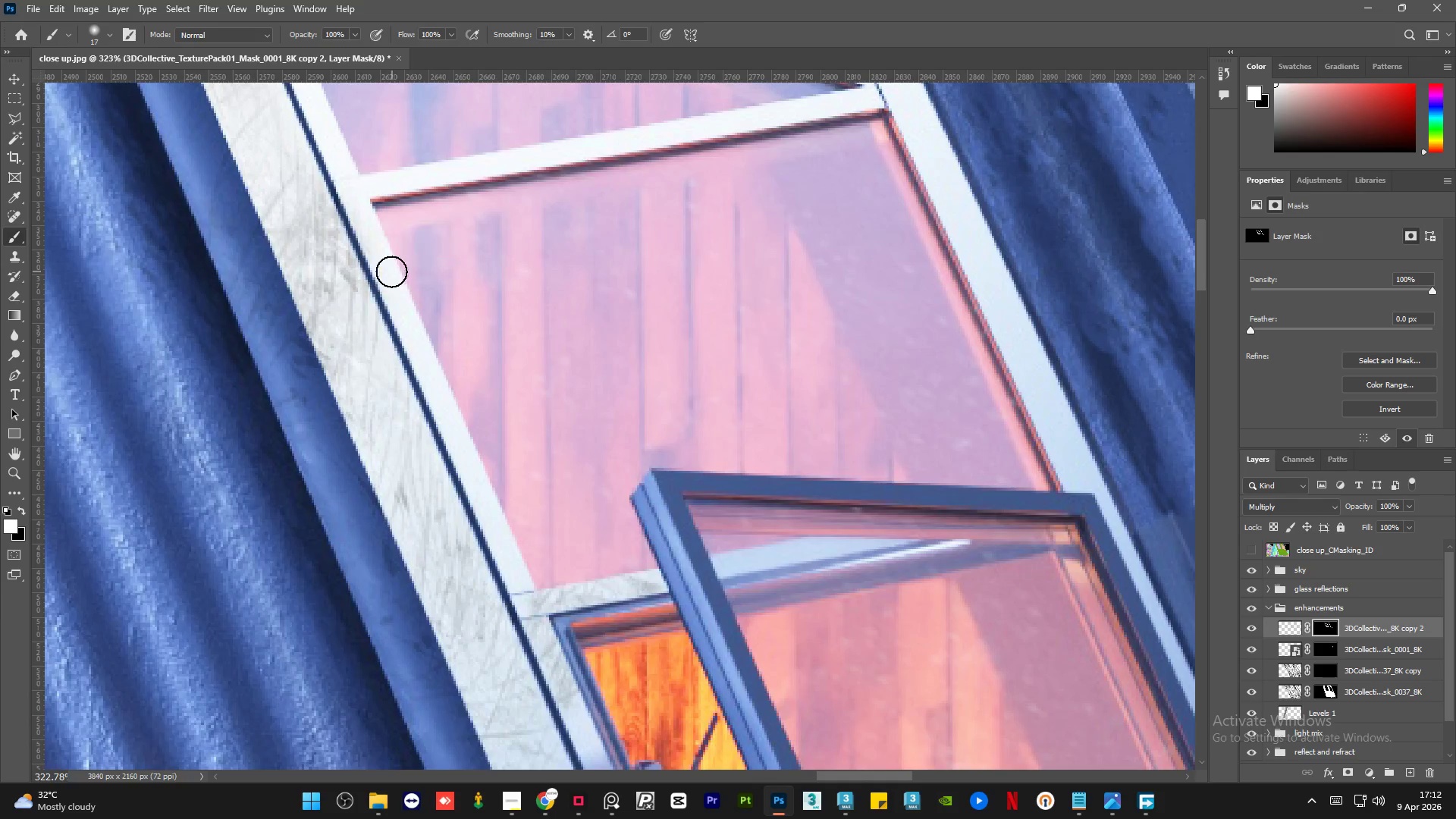 
hold_key(key=AltLeft, duration=0.31)
 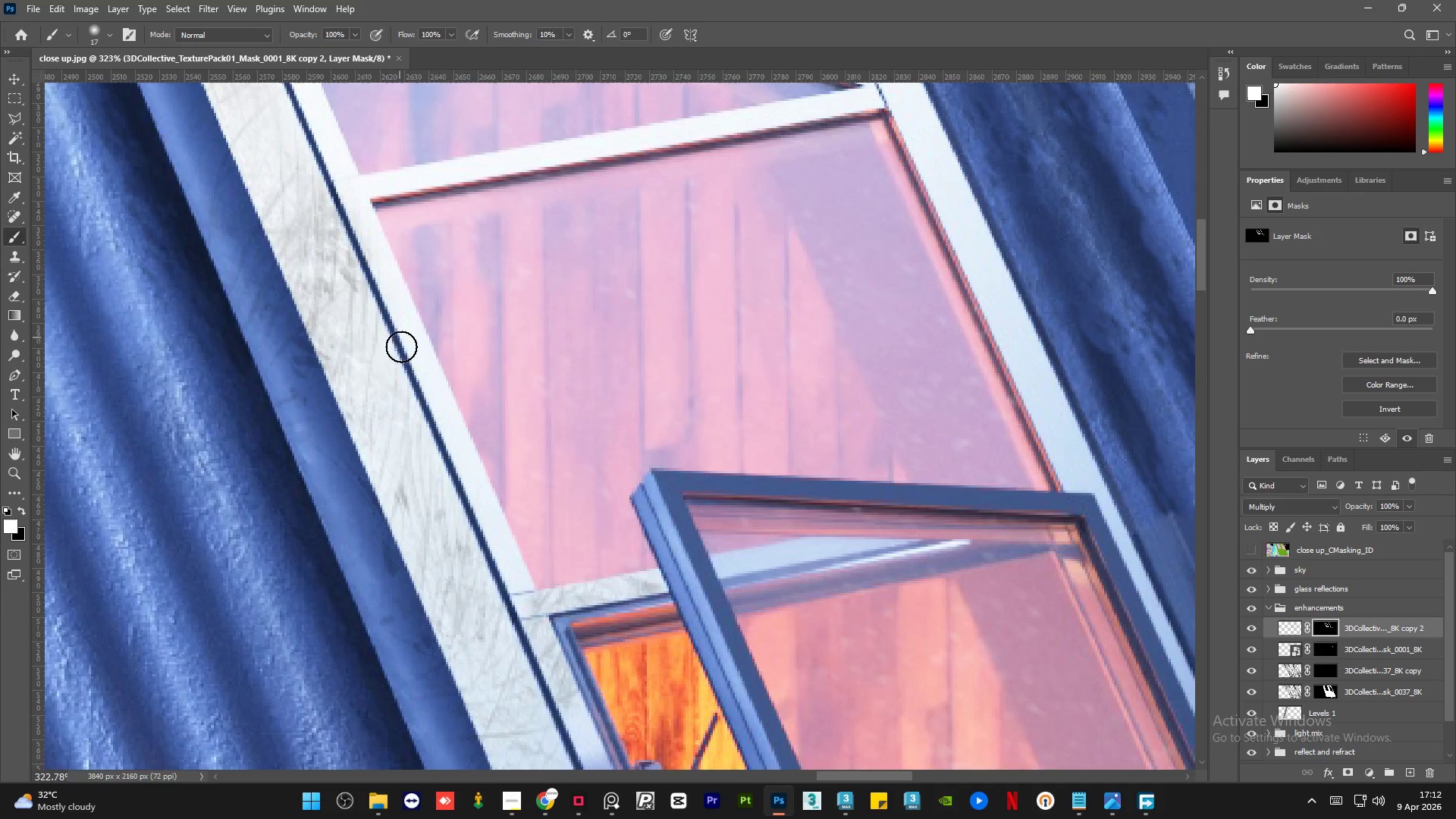 
scroll: coordinate [385, 250], scroll_direction: down, amount: 2.0
 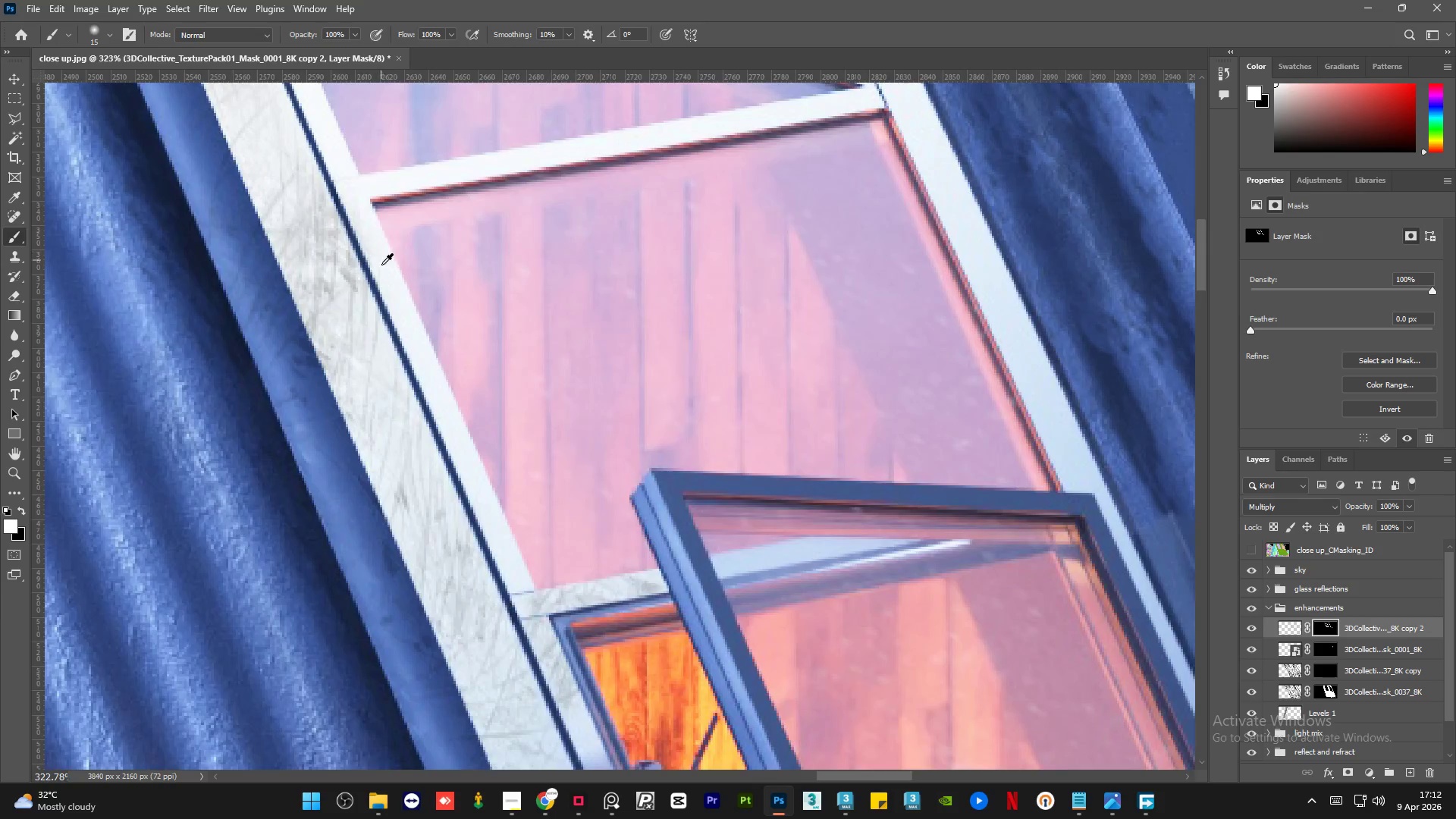 
left_click_drag(start_coordinate=[406, 361], to_coordinate=[515, 592])
 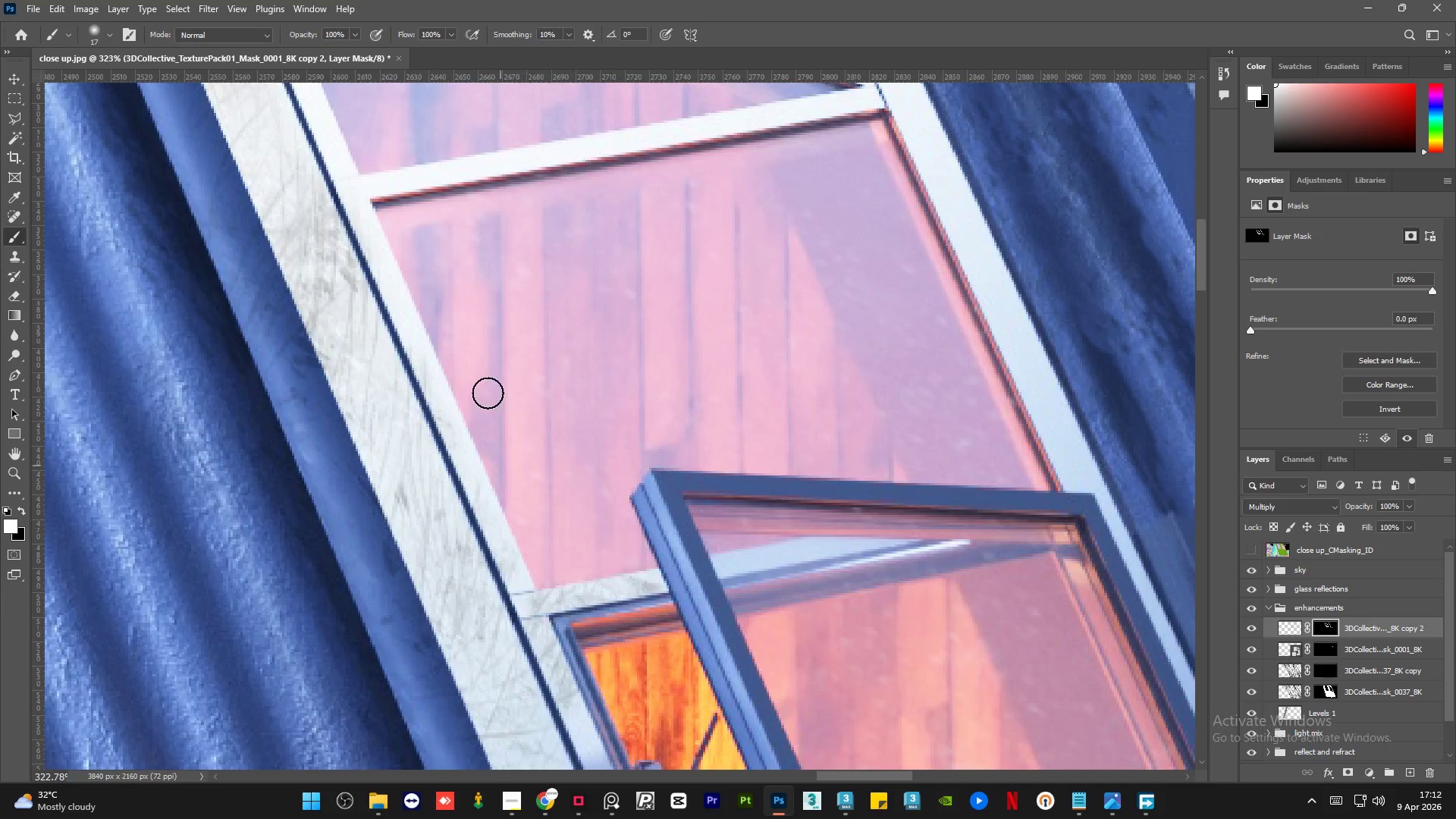 
hold_key(key=AltLeft, duration=0.89)
scroll: coordinate [563, 235], scroll_direction: up, amount: 1.0
 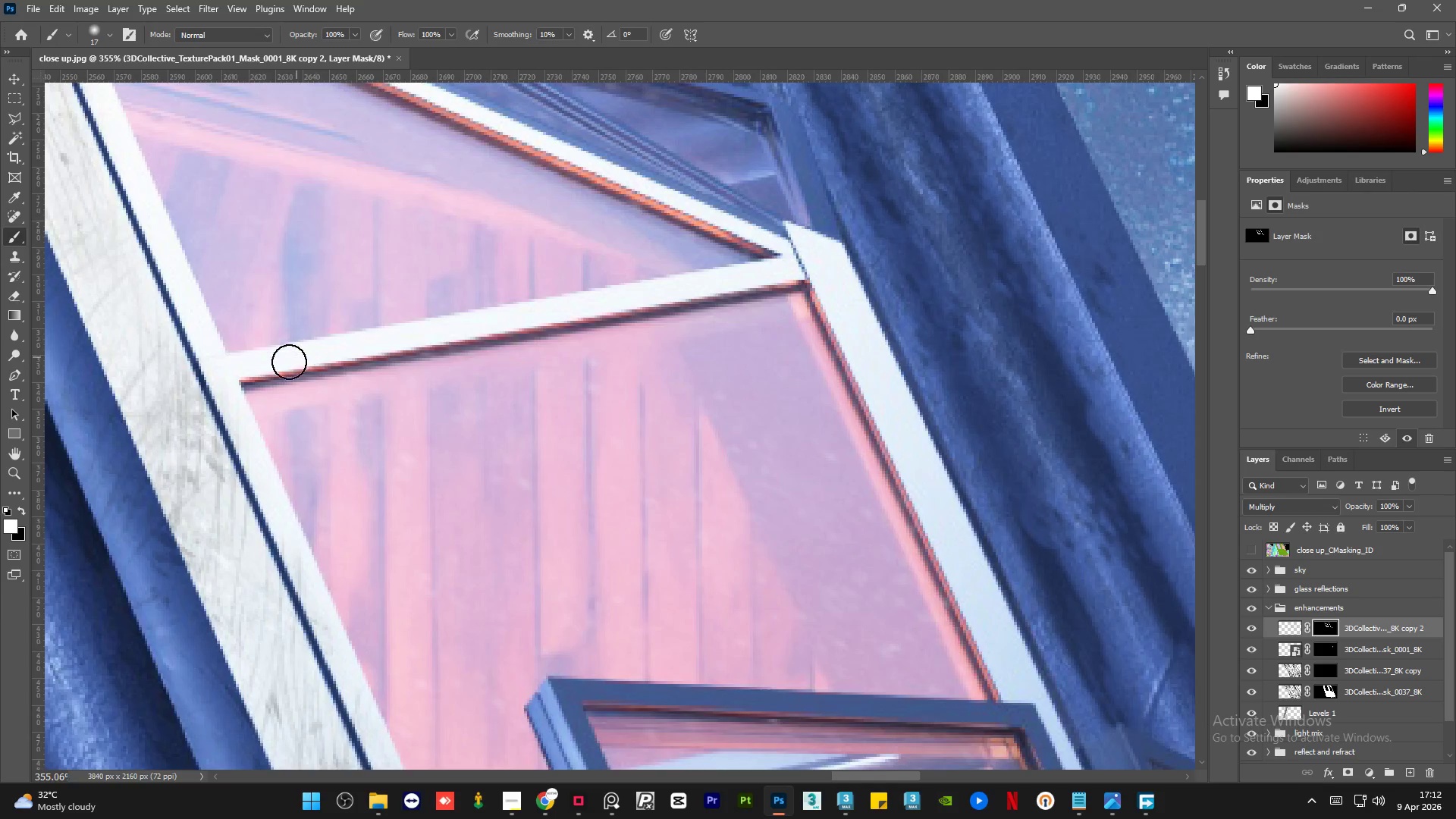 
left_click_drag(start_coordinate=[221, 369], to_coordinate=[816, 260])
 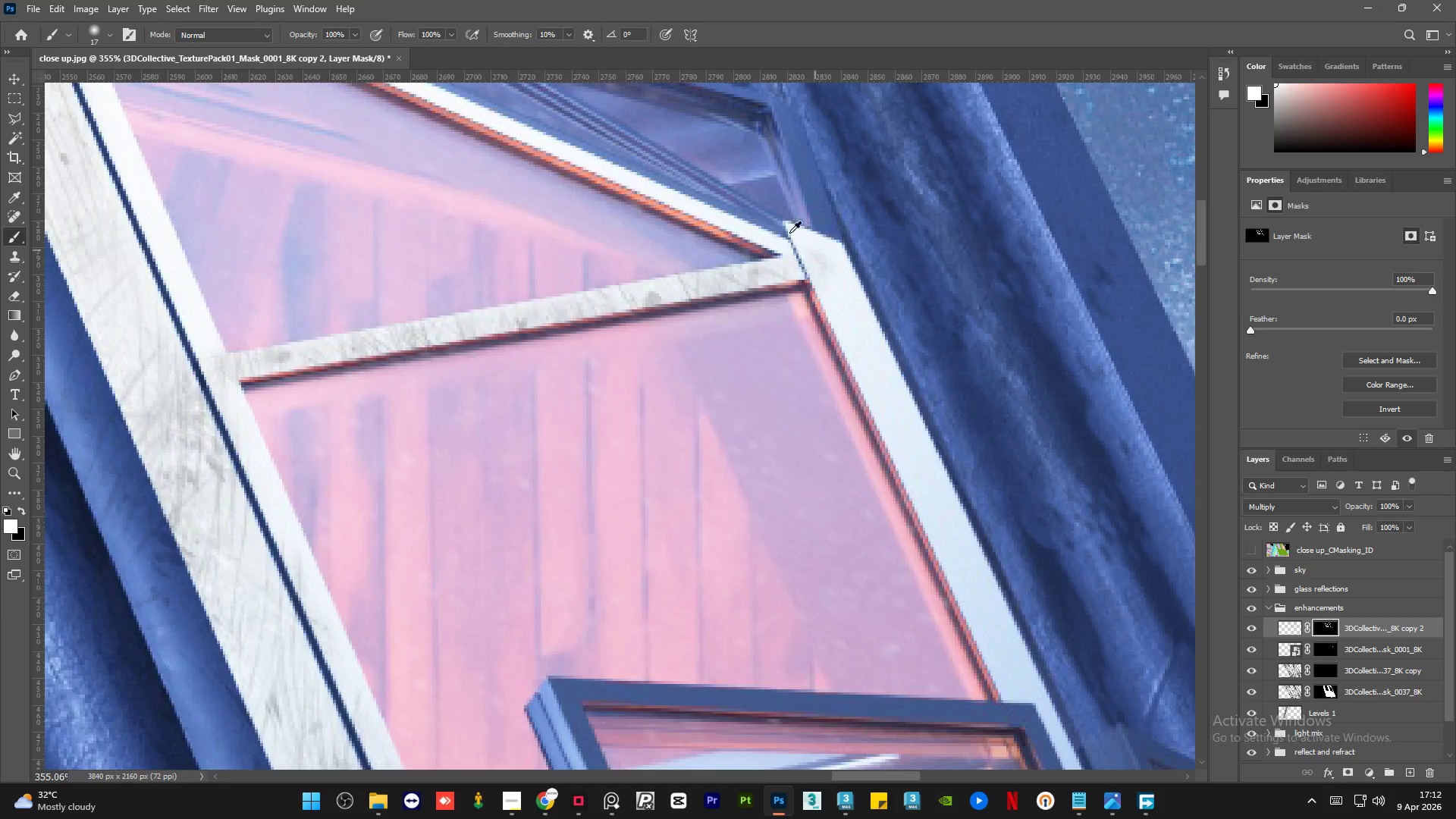 
hold_key(key=AltLeft, duration=0.66)
 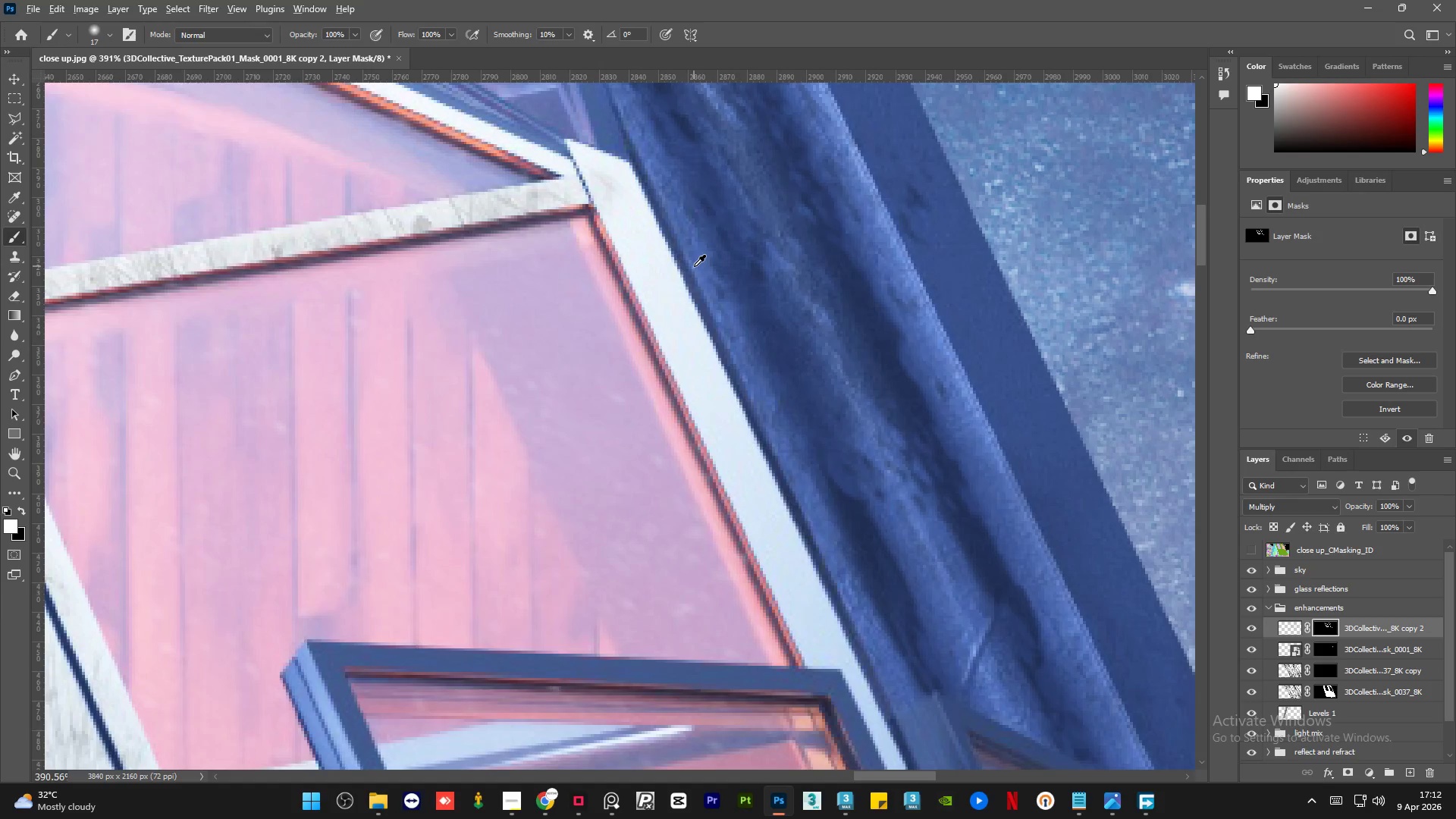 
hold_key(key=AltLeft, duration=0.39)
 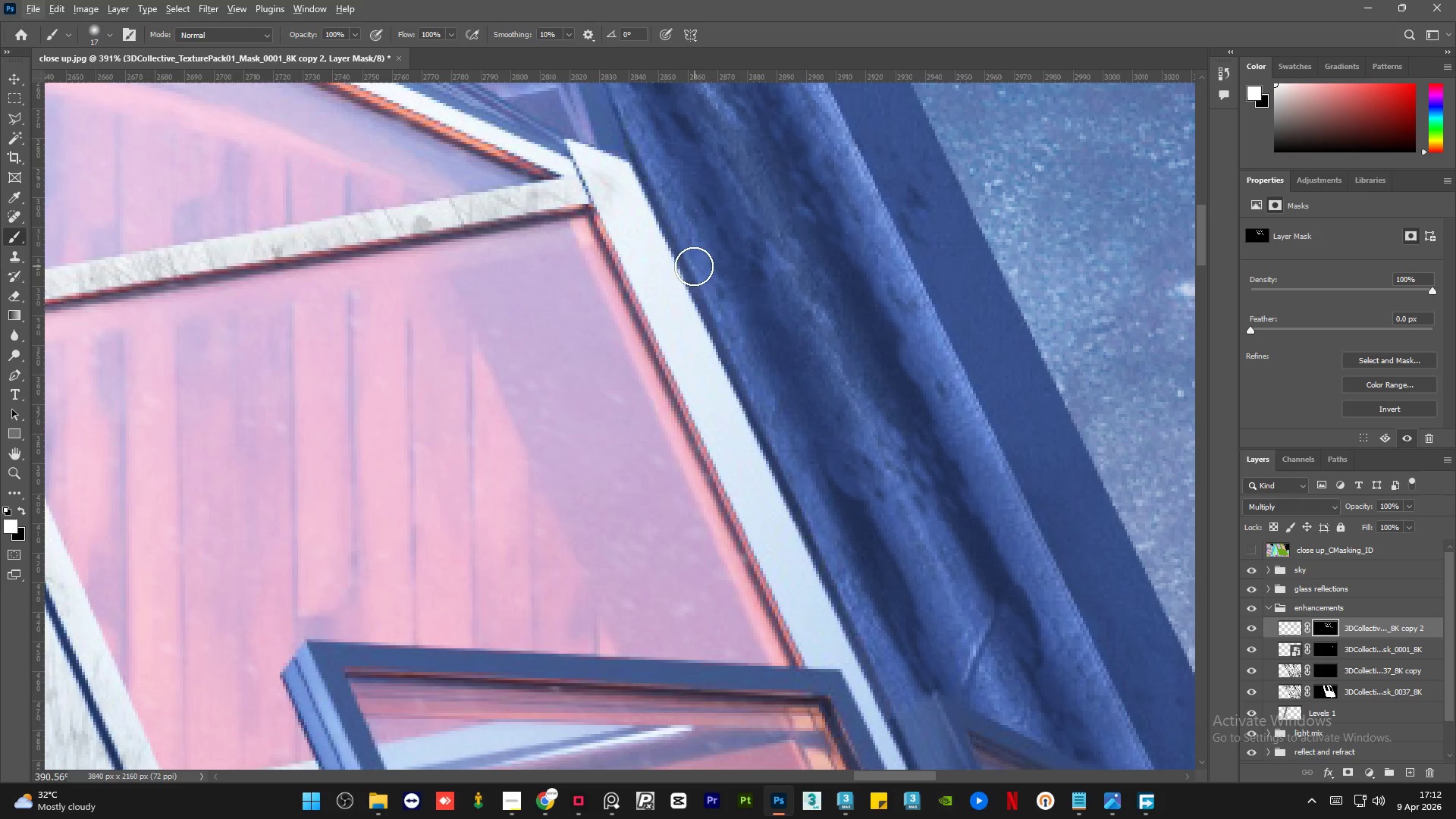 
scroll: coordinate [864, 314], scroll_direction: up, amount: 1.0
 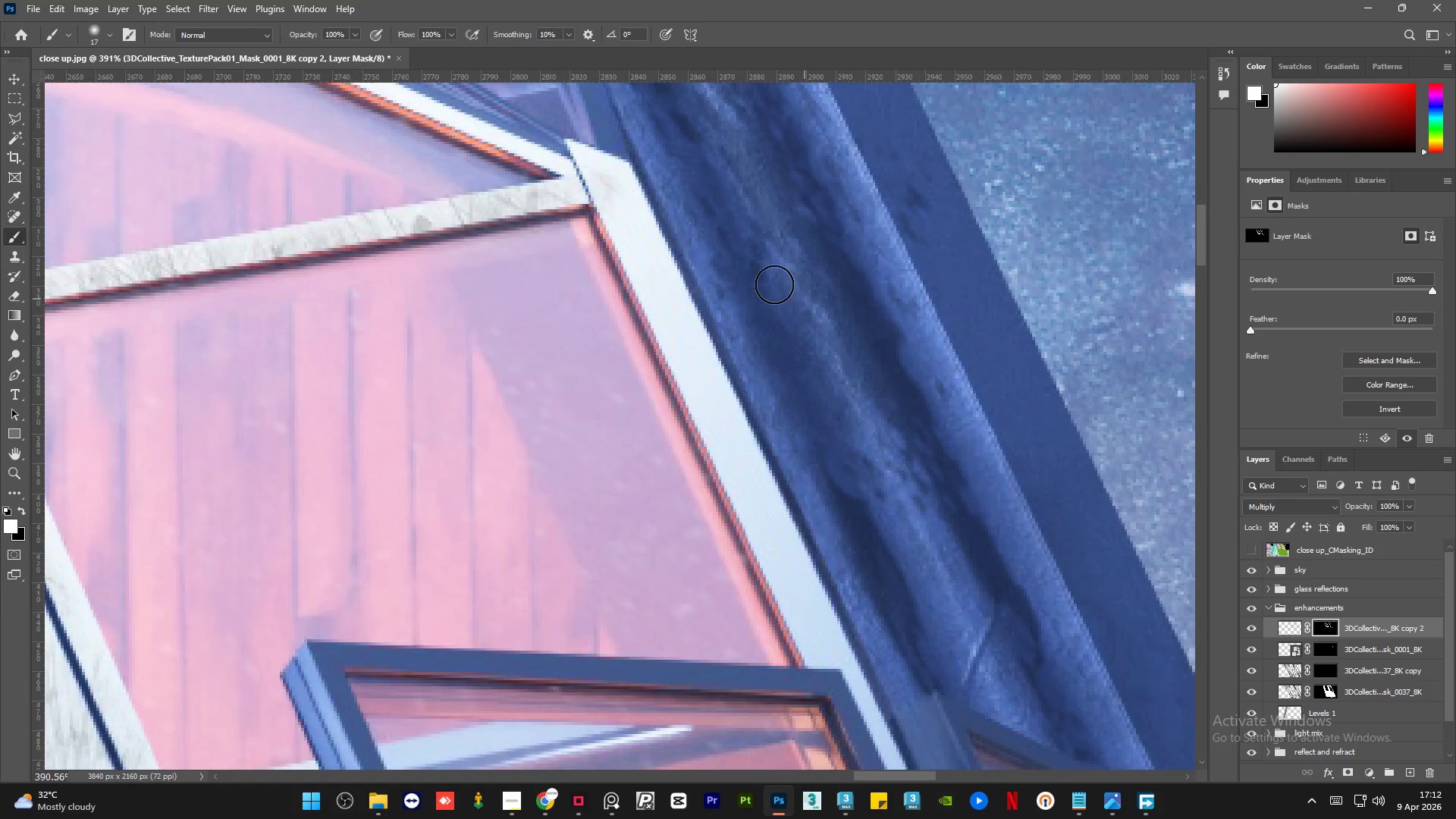 
hold_key(key=AltLeft, duration=0.59)
 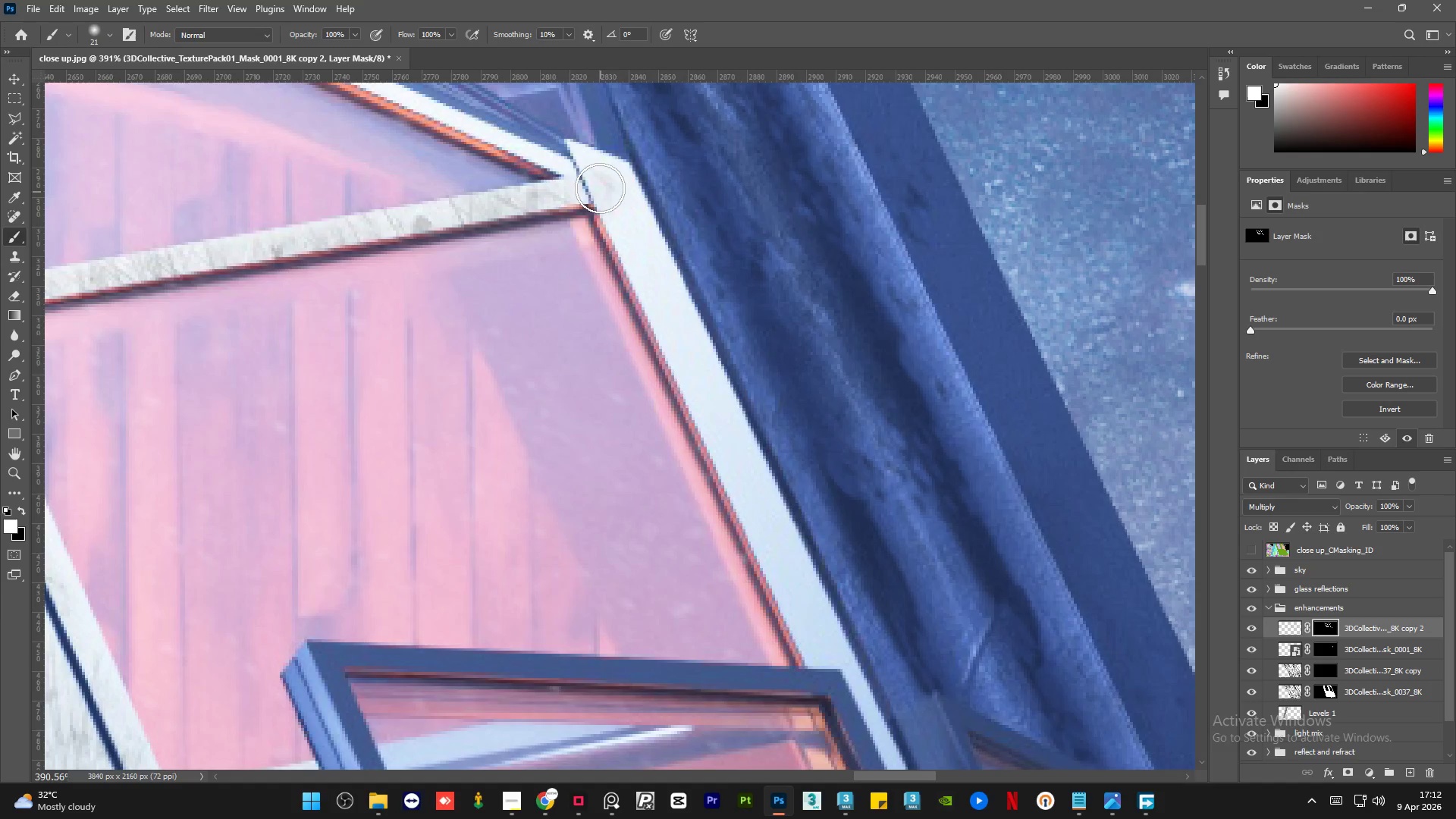 
key(Alt+AltLeft)
 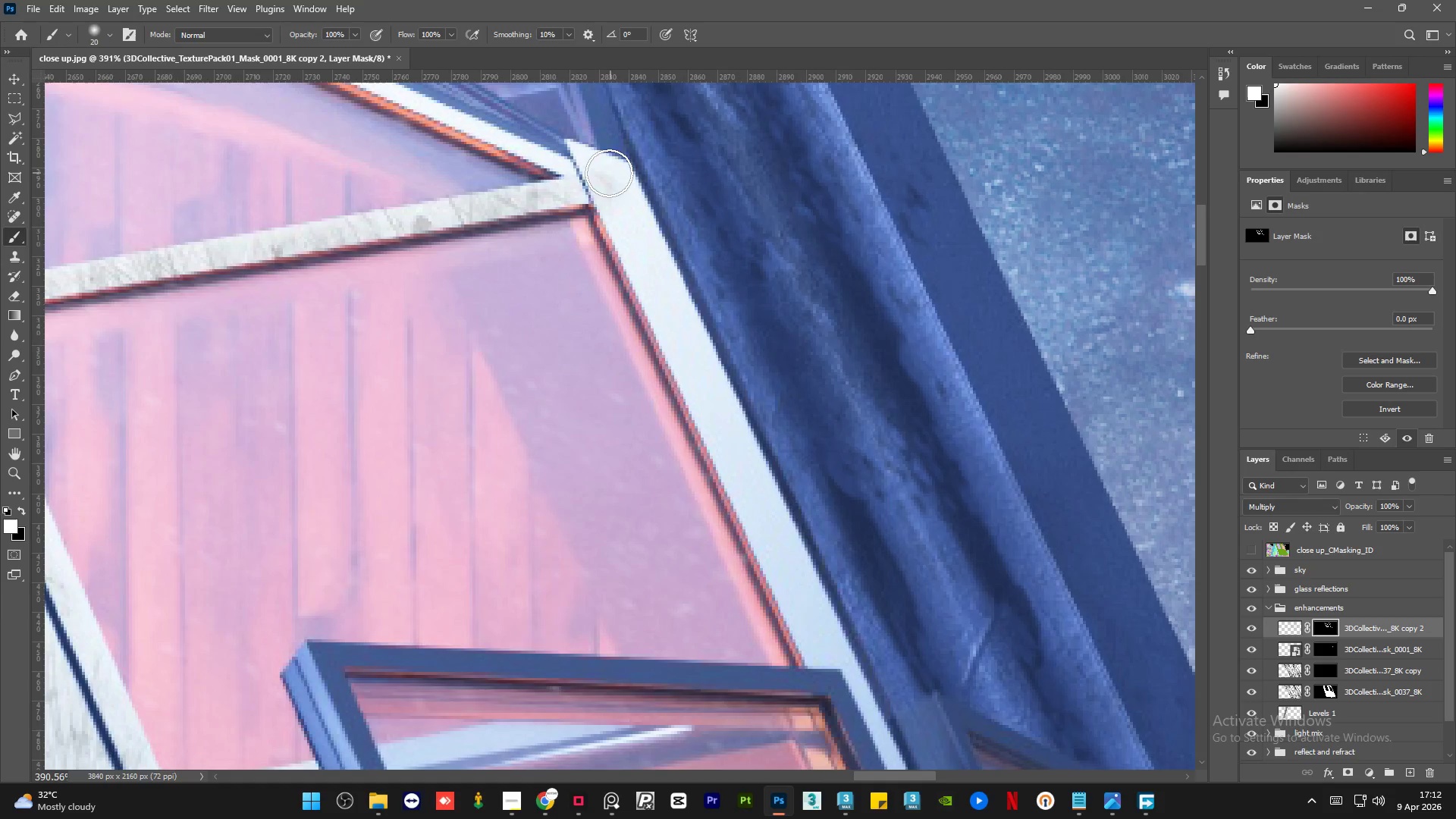 
left_click_drag(start_coordinate=[609, 172], to_coordinate=[859, 725])
 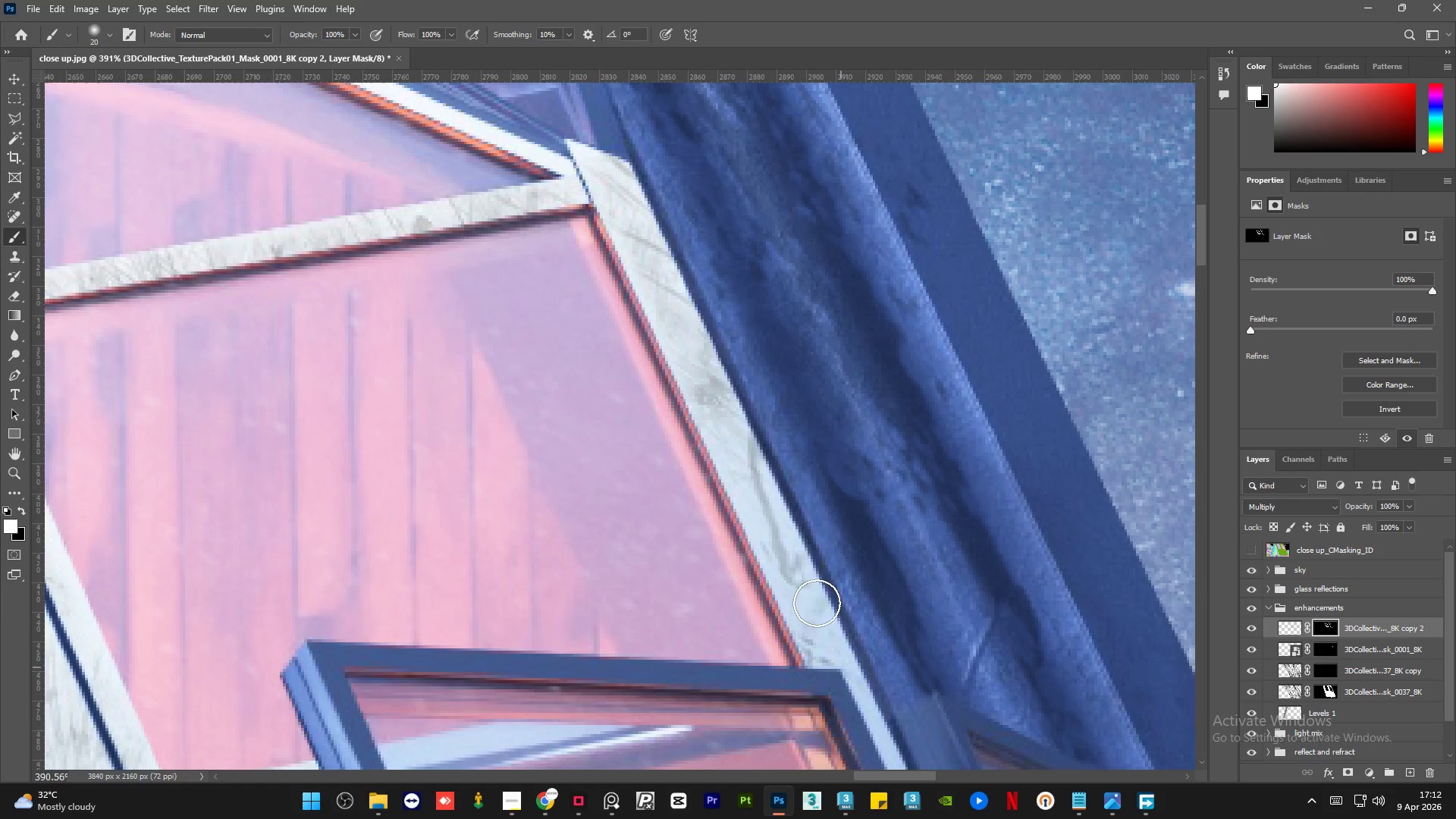 
hold_key(key=AltLeft, duration=1.5)
scroll: coordinate [811, 611], scroll_direction: down, amount: 3.0
 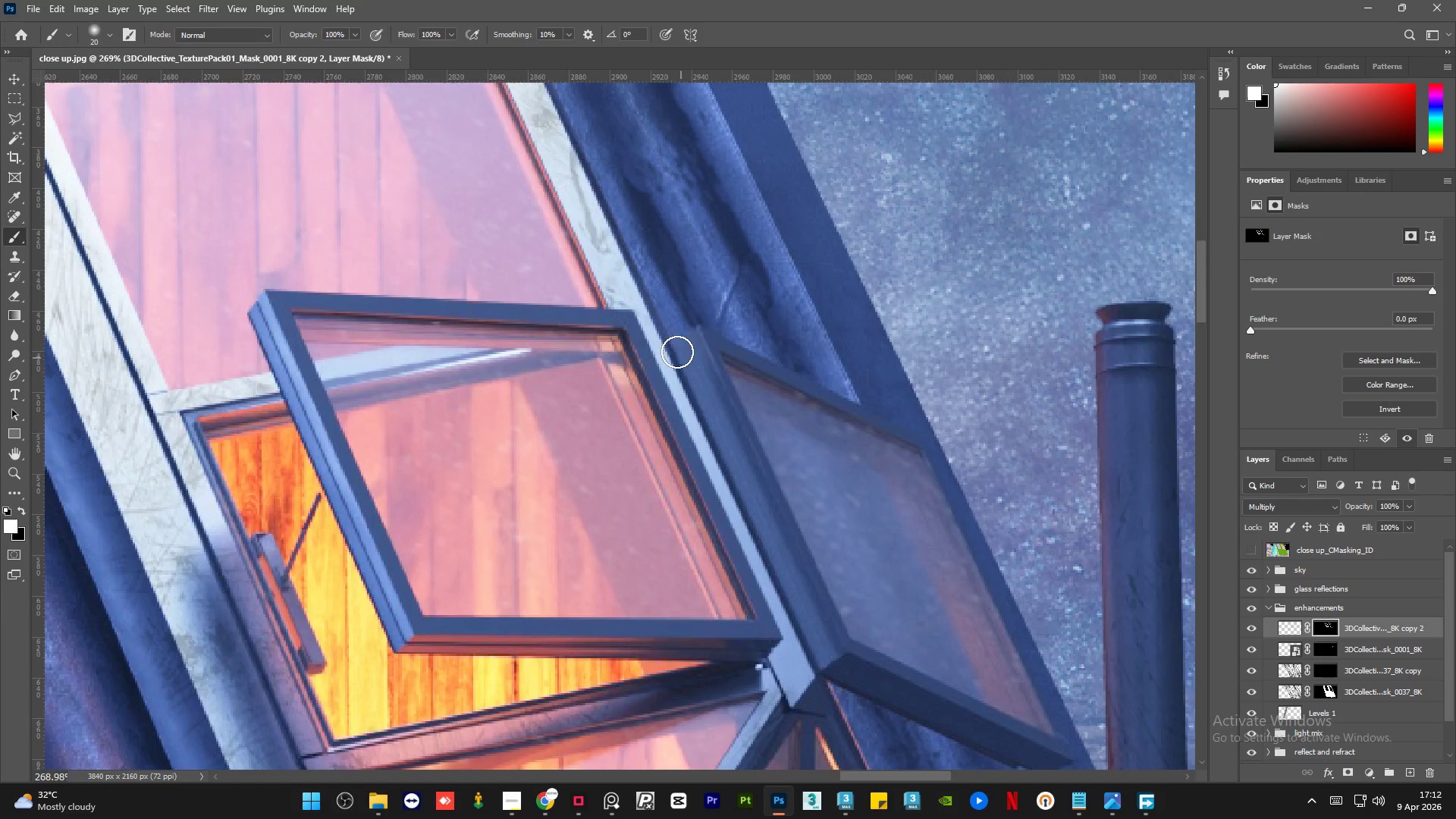 
left_click_drag(start_coordinate=[669, 340], to_coordinate=[783, 649])
 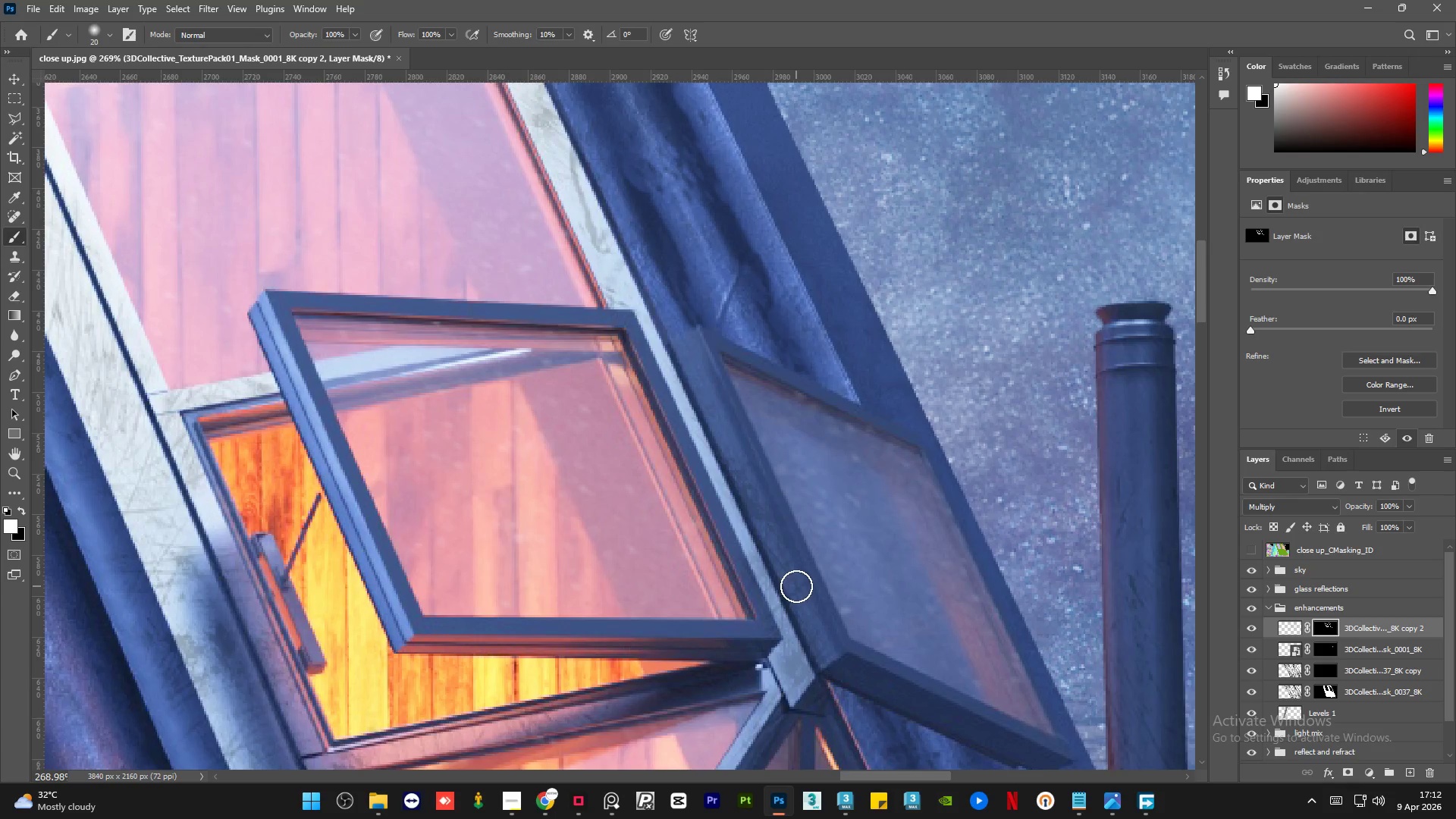 
left_click_drag(start_coordinate=[830, 654], to_coordinate=[839, 657])
 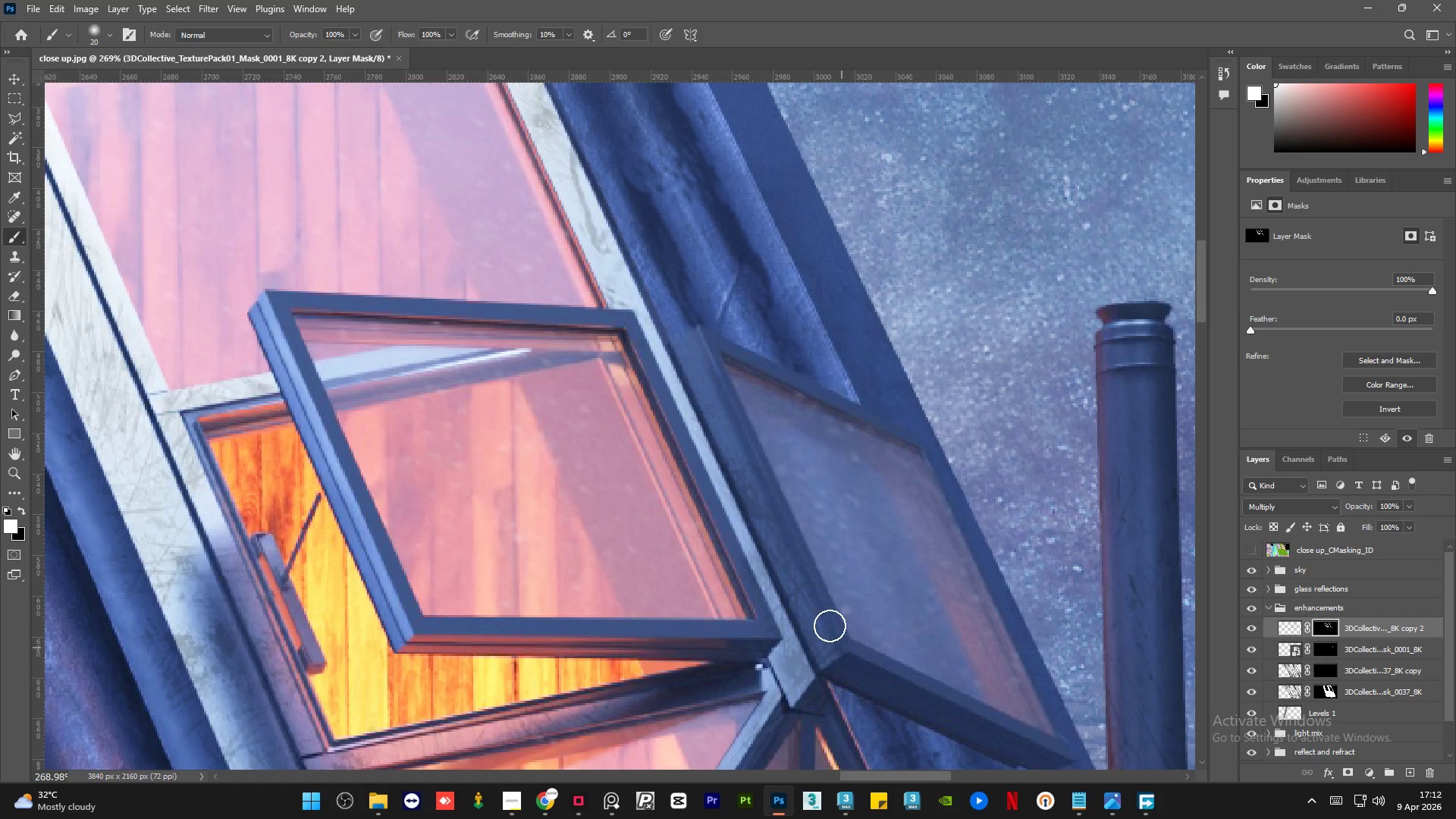 
hold_key(key=AltLeft, duration=1.05)
 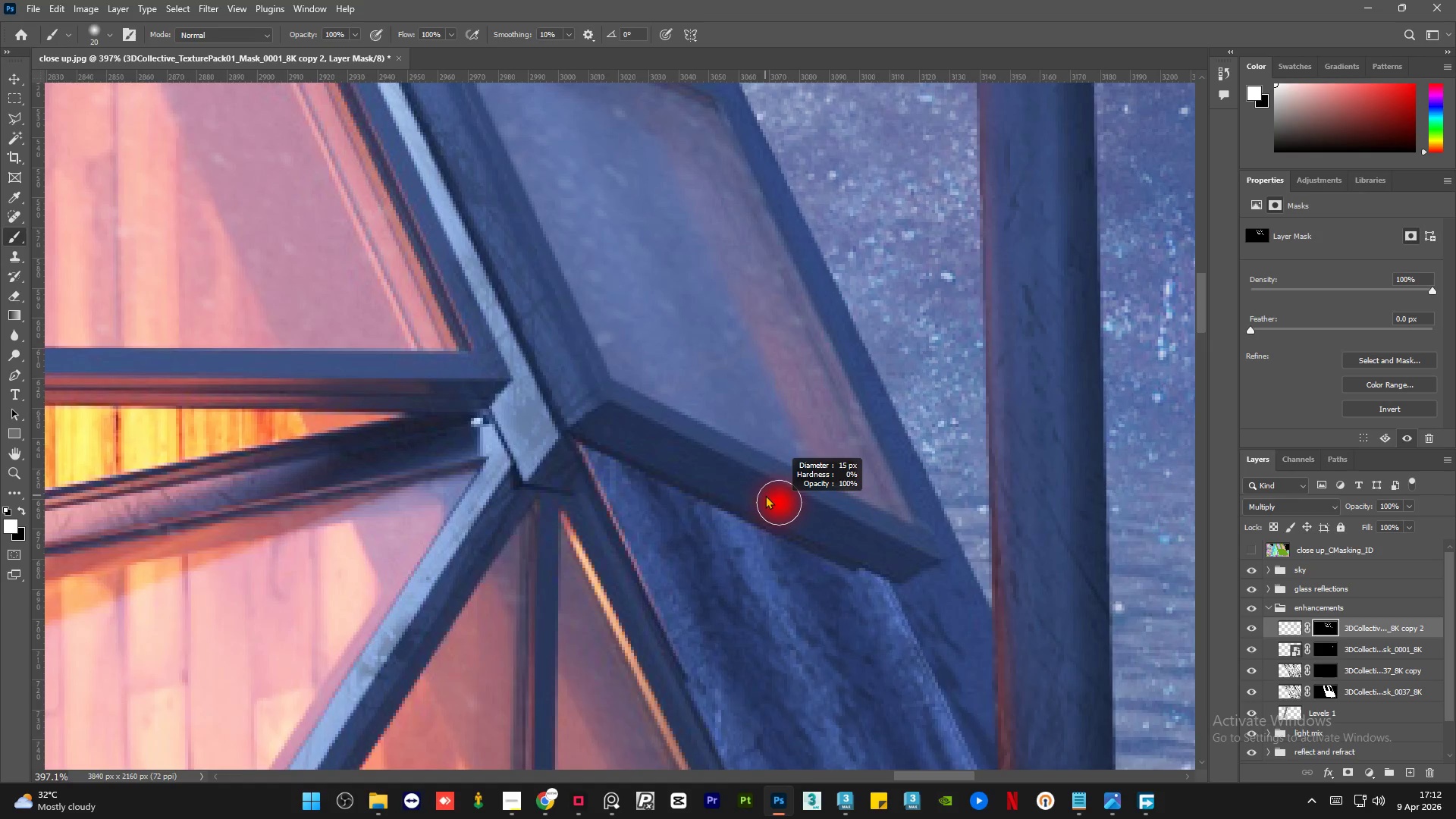 
hold_key(key=AltLeft, duration=0.47)
 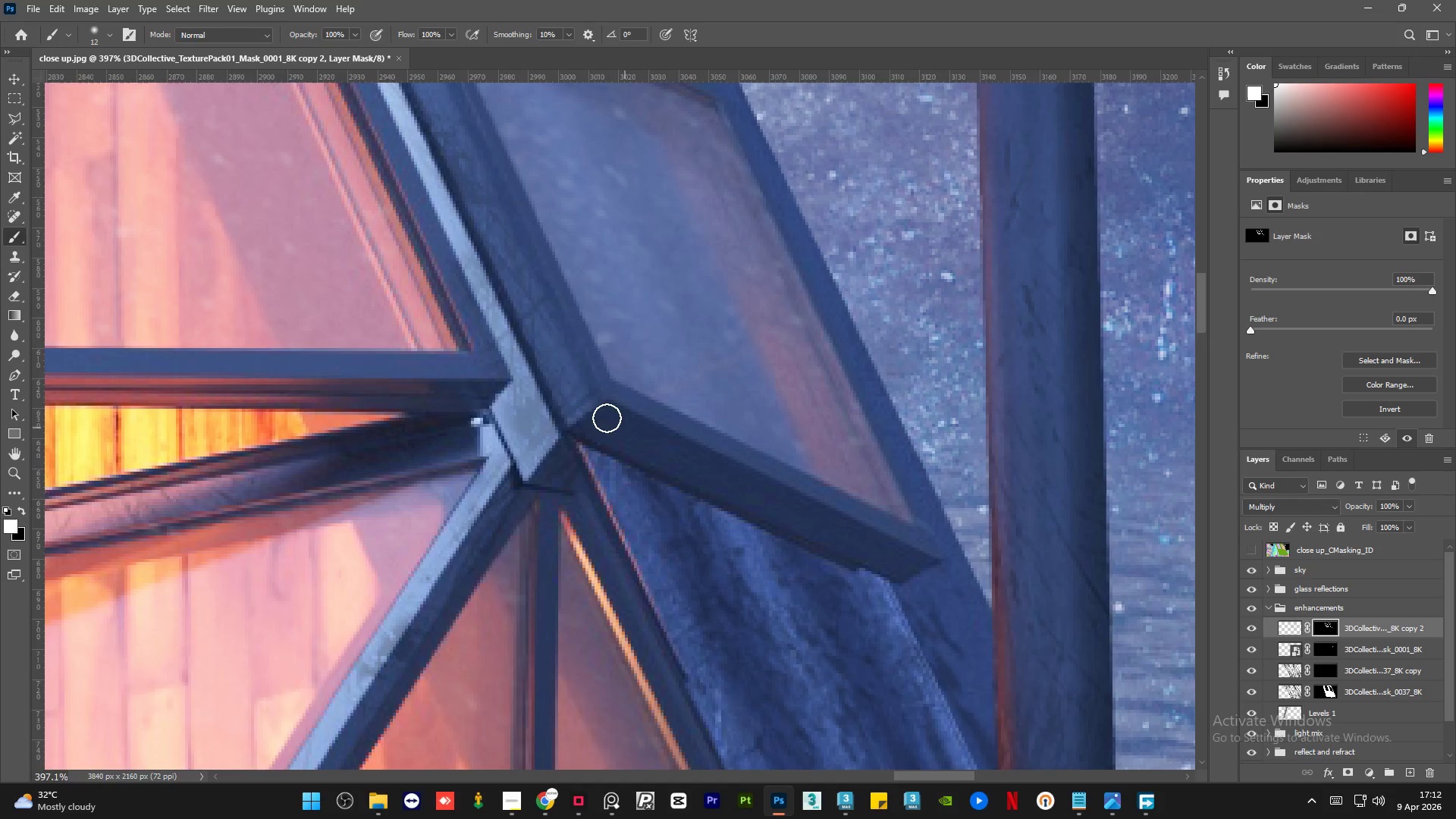 
scroll: coordinate [833, 555], scroll_direction: up, amount: 4.0
 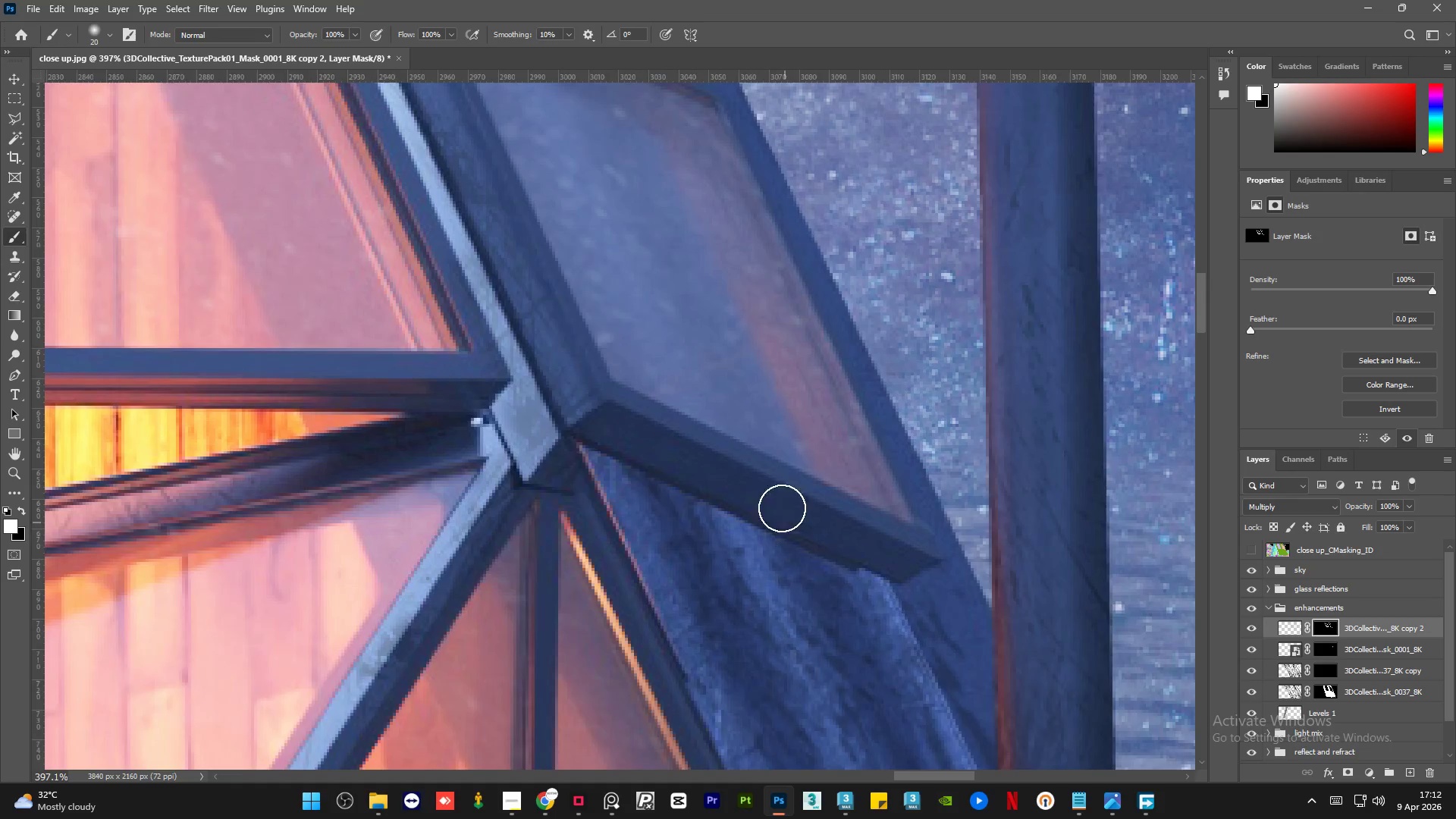 
left_click_drag(start_coordinate=[606, 417], to_coordinate=[827, 519])
 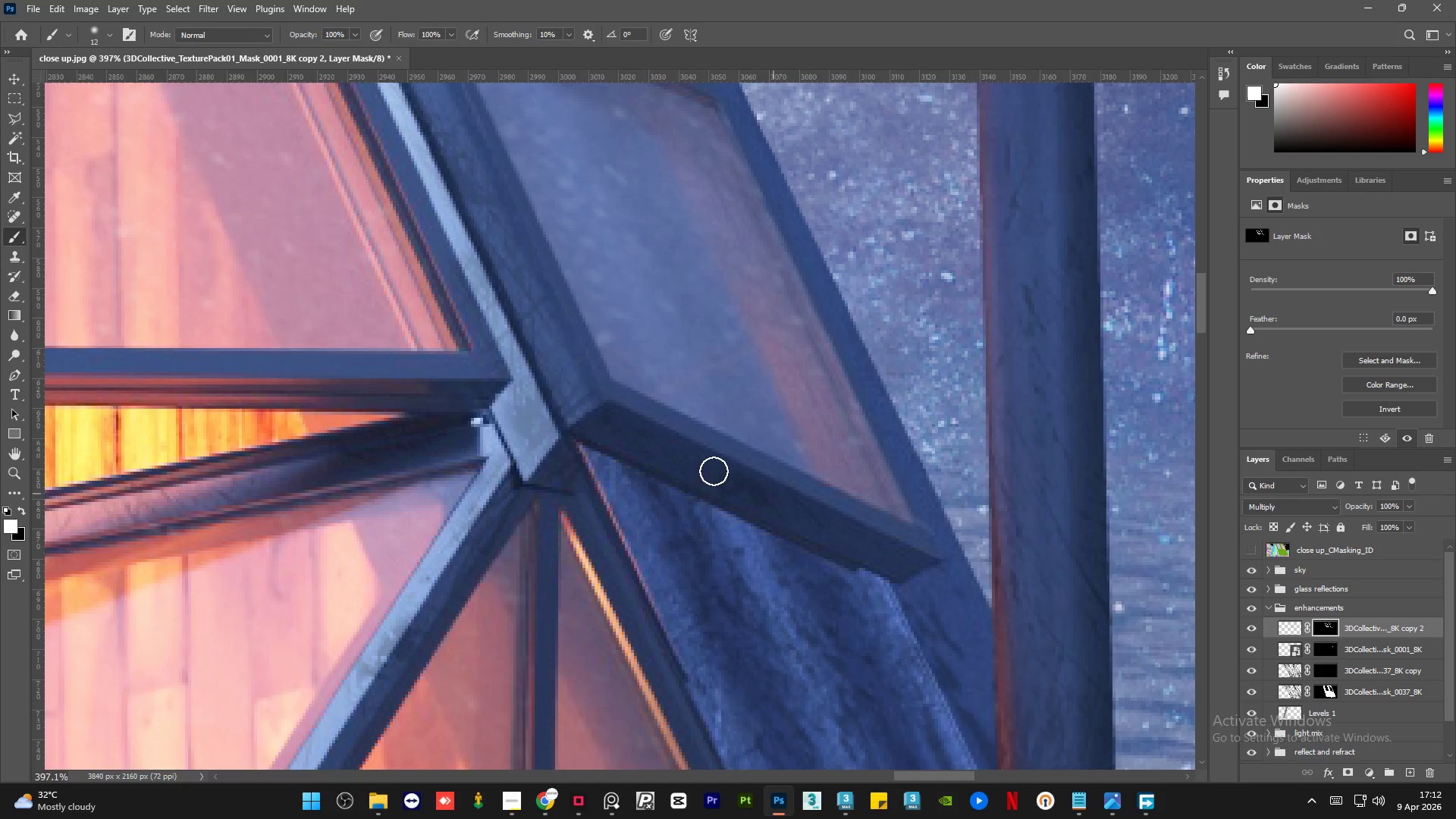 
hold_key(key=AltLeft, duration=0.33)
 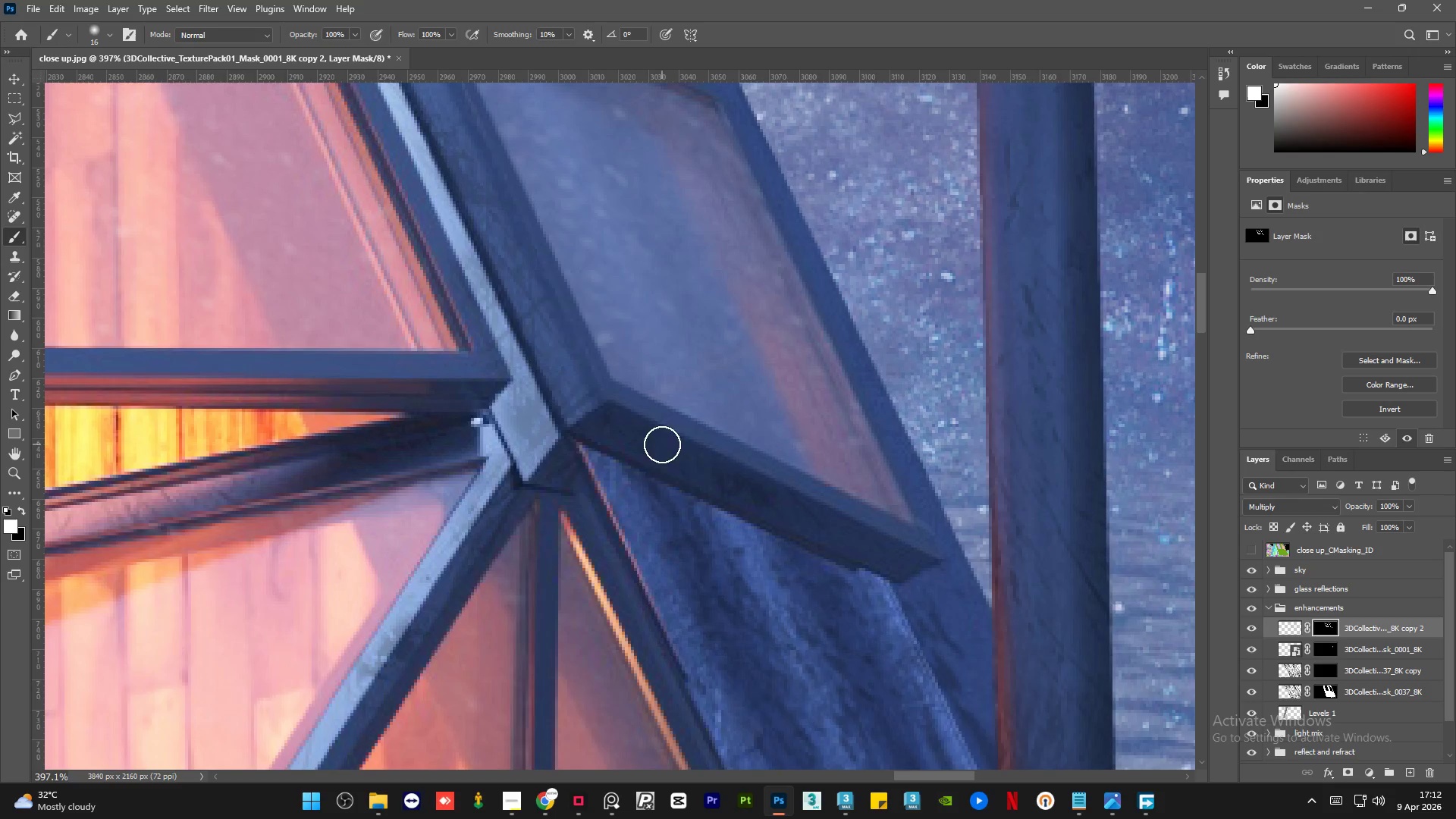 
left_click_drag(start_coordinate=[665, 447], to_coordinate=[774, 493])
 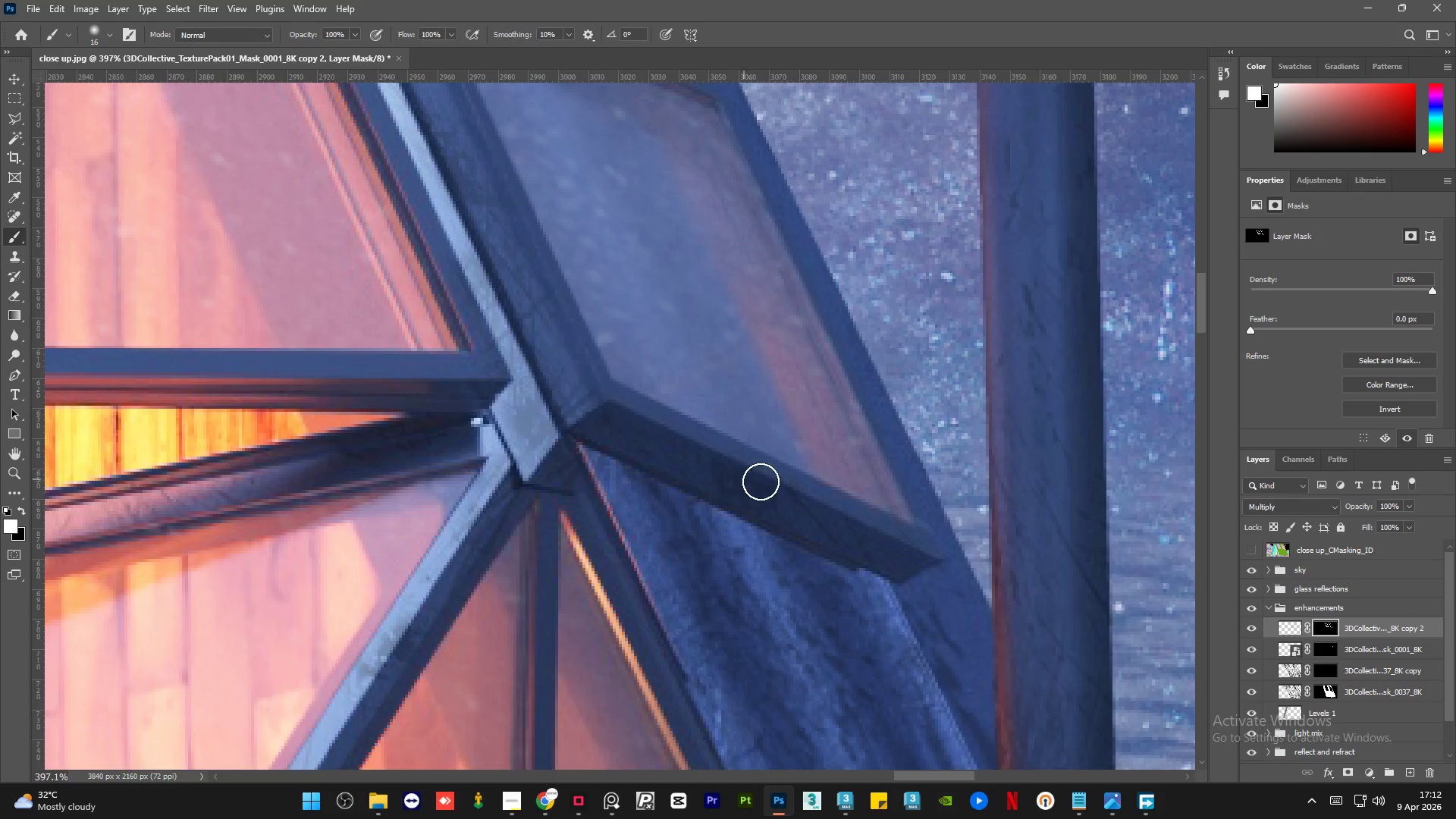 
hold_key(key=AltLeft, duration=0.89)
scroll: coordinate [317, 422], scroll_direction: none, amount: 0.0
 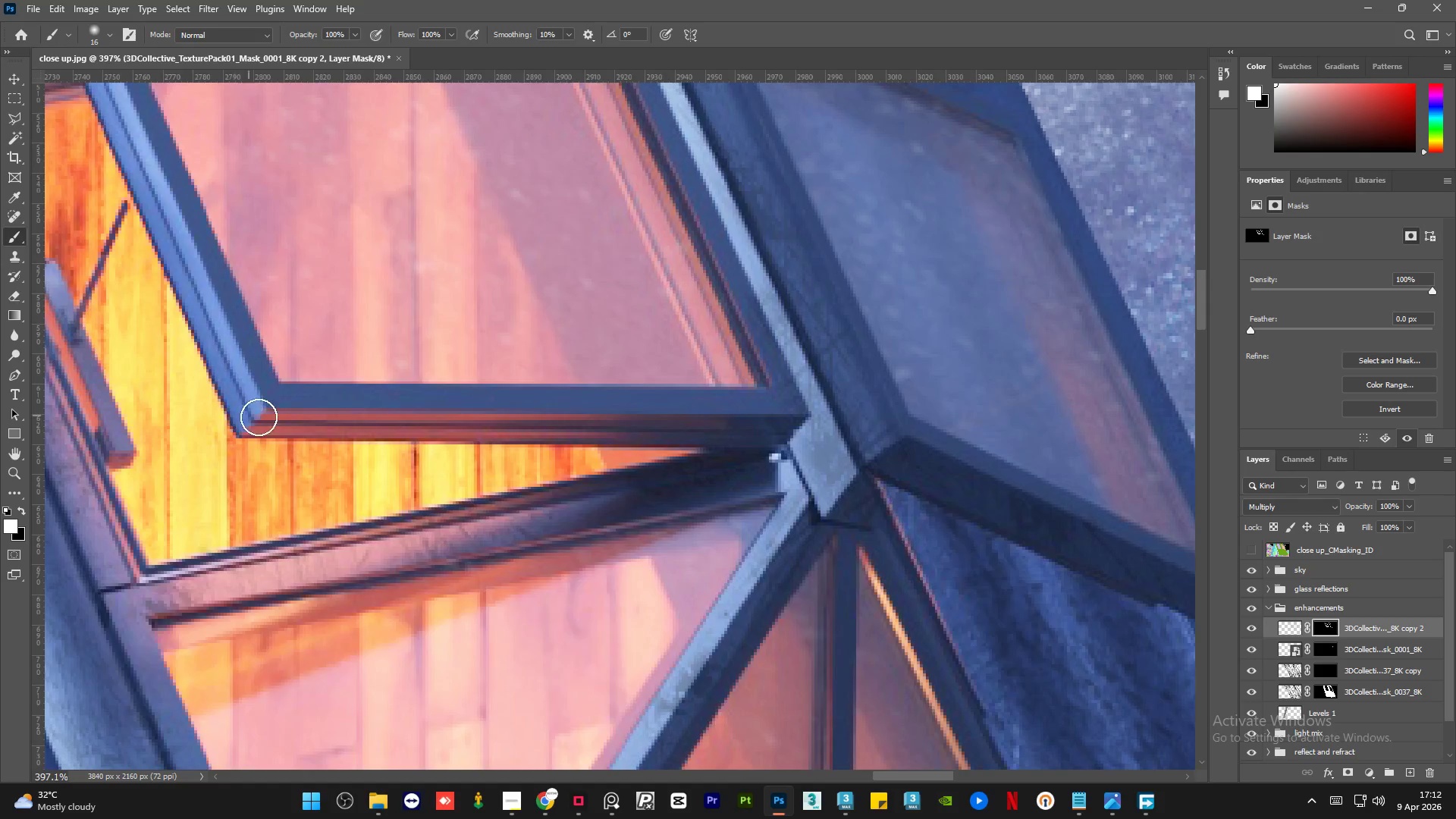 
key(Alt+AltLeft)
 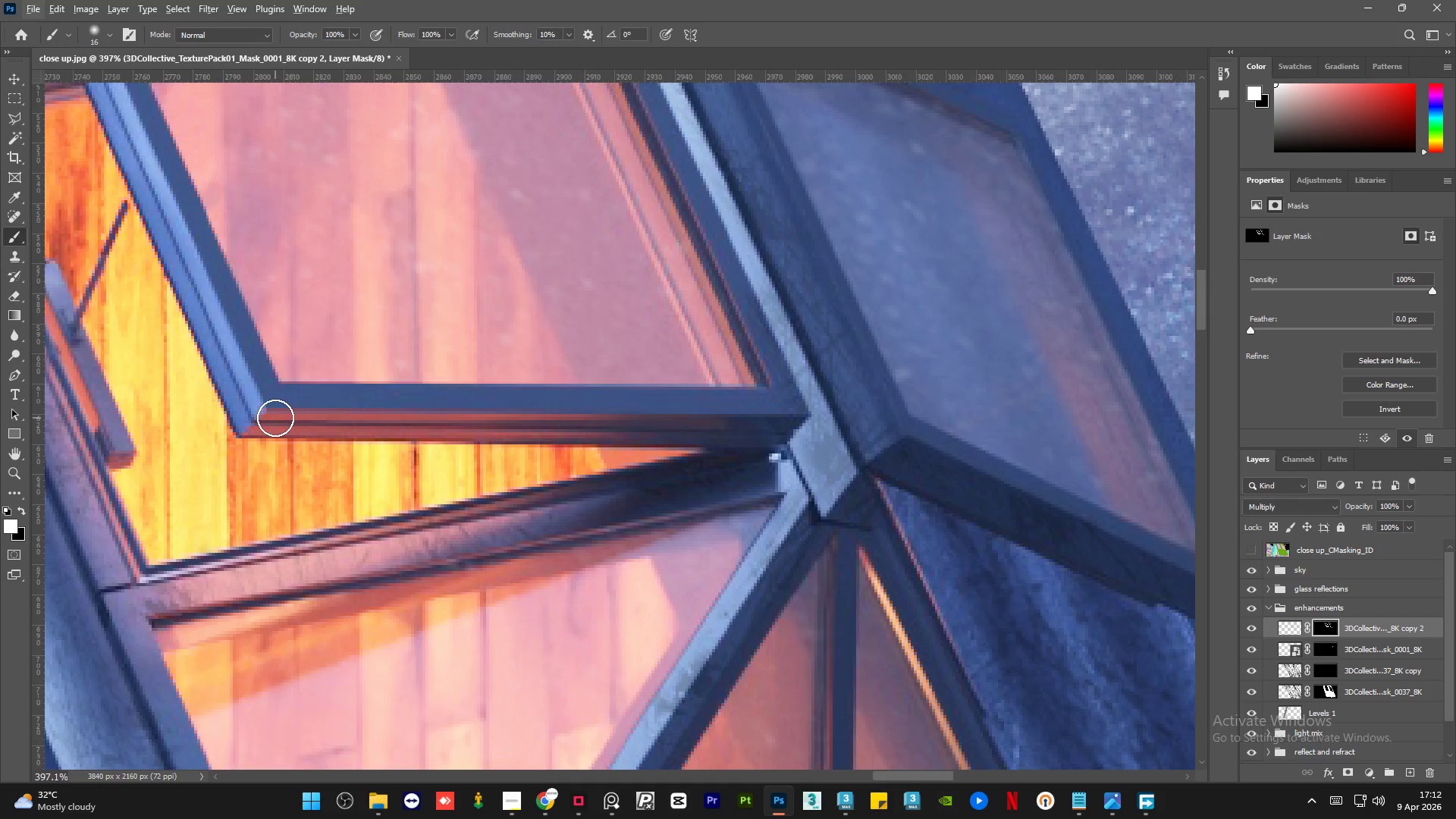 
left_click_drag(start_coordinate=[275, 418], to_coordinate=[763, 419])
 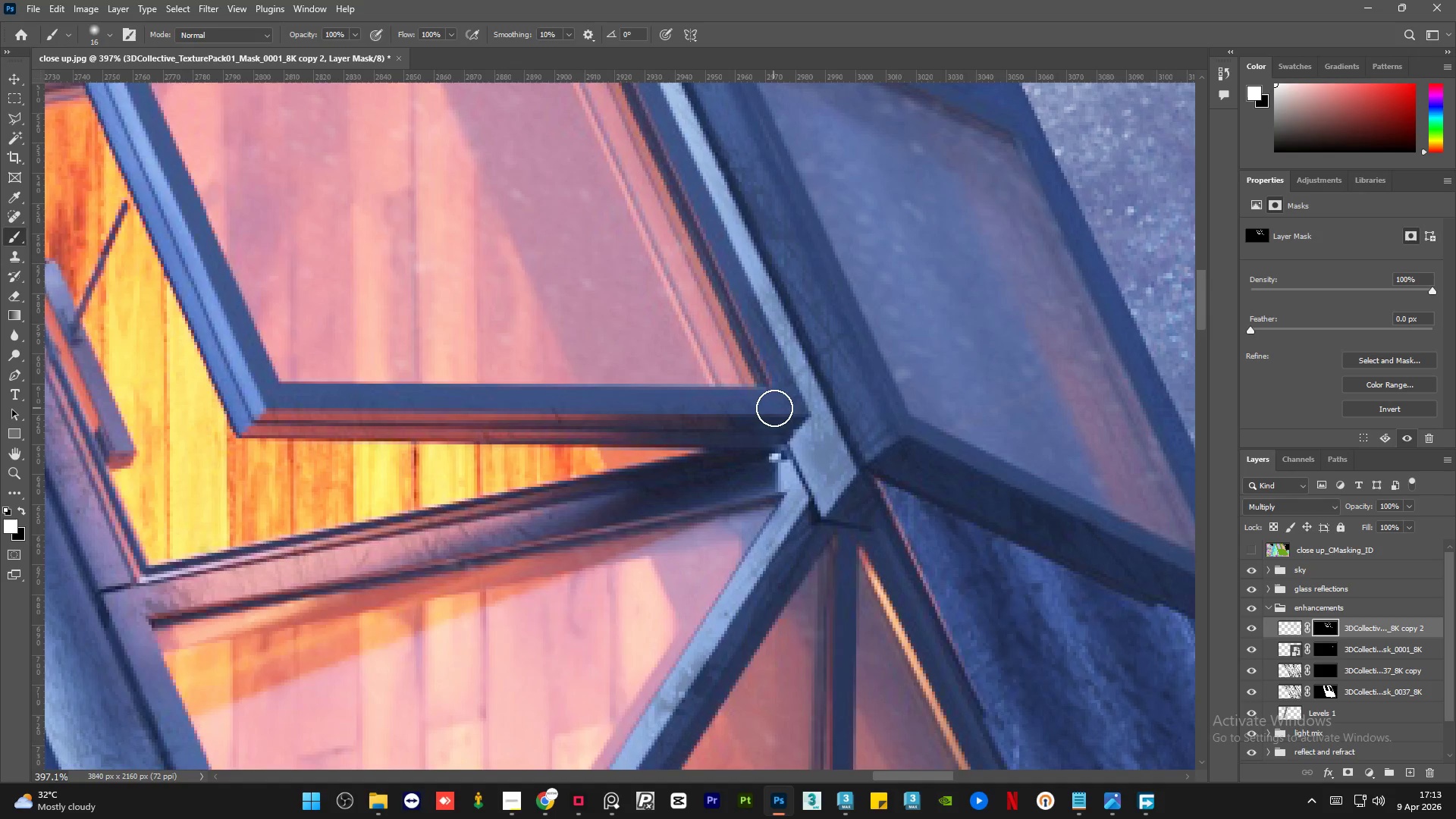 
left_click_drag(start_coordinate=[774, 407], to_coordinate=[265, 395])
 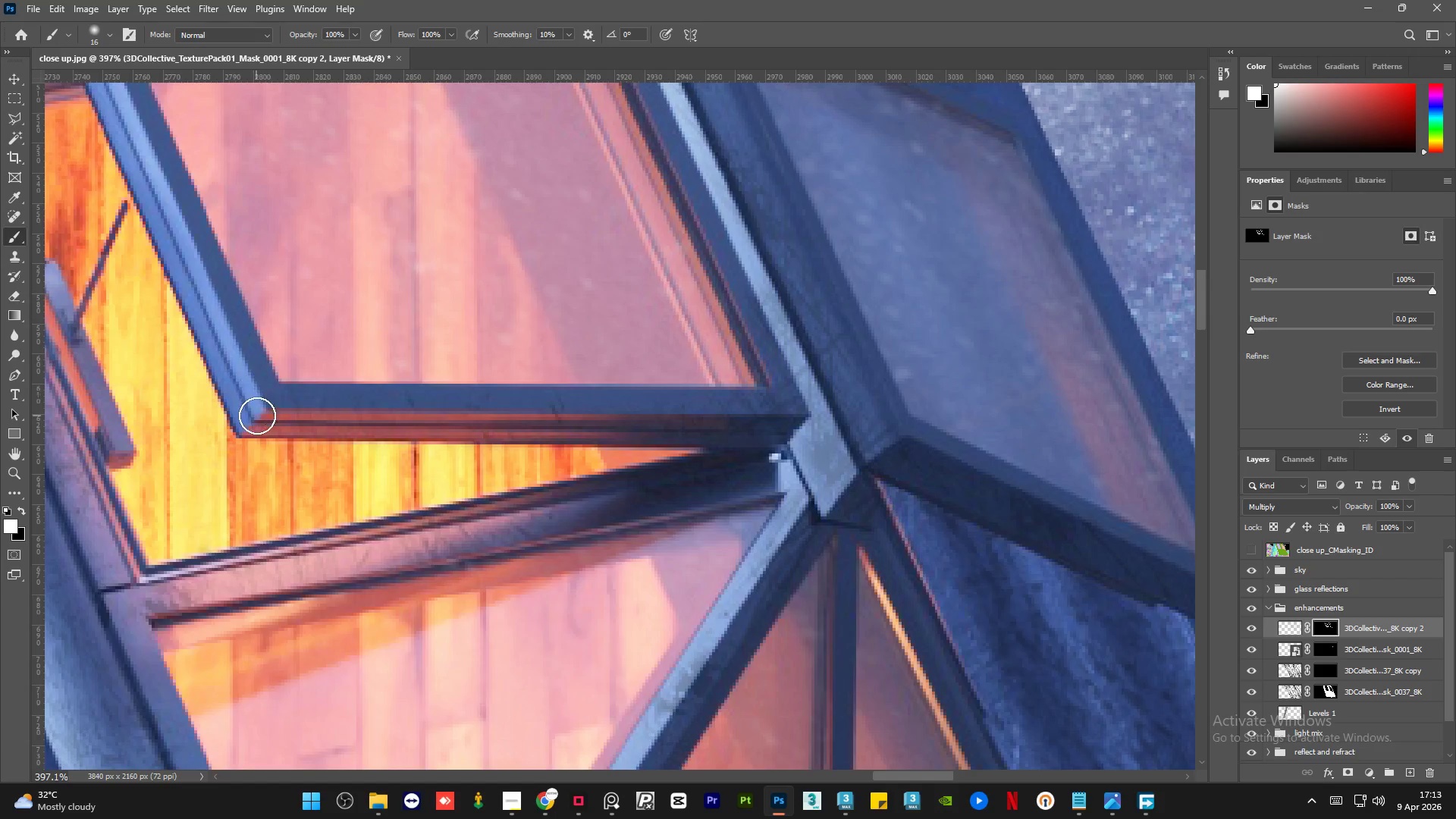 
left_click_drag(start_coordinate=[257, 416], to_coordinate=[193, 287])
 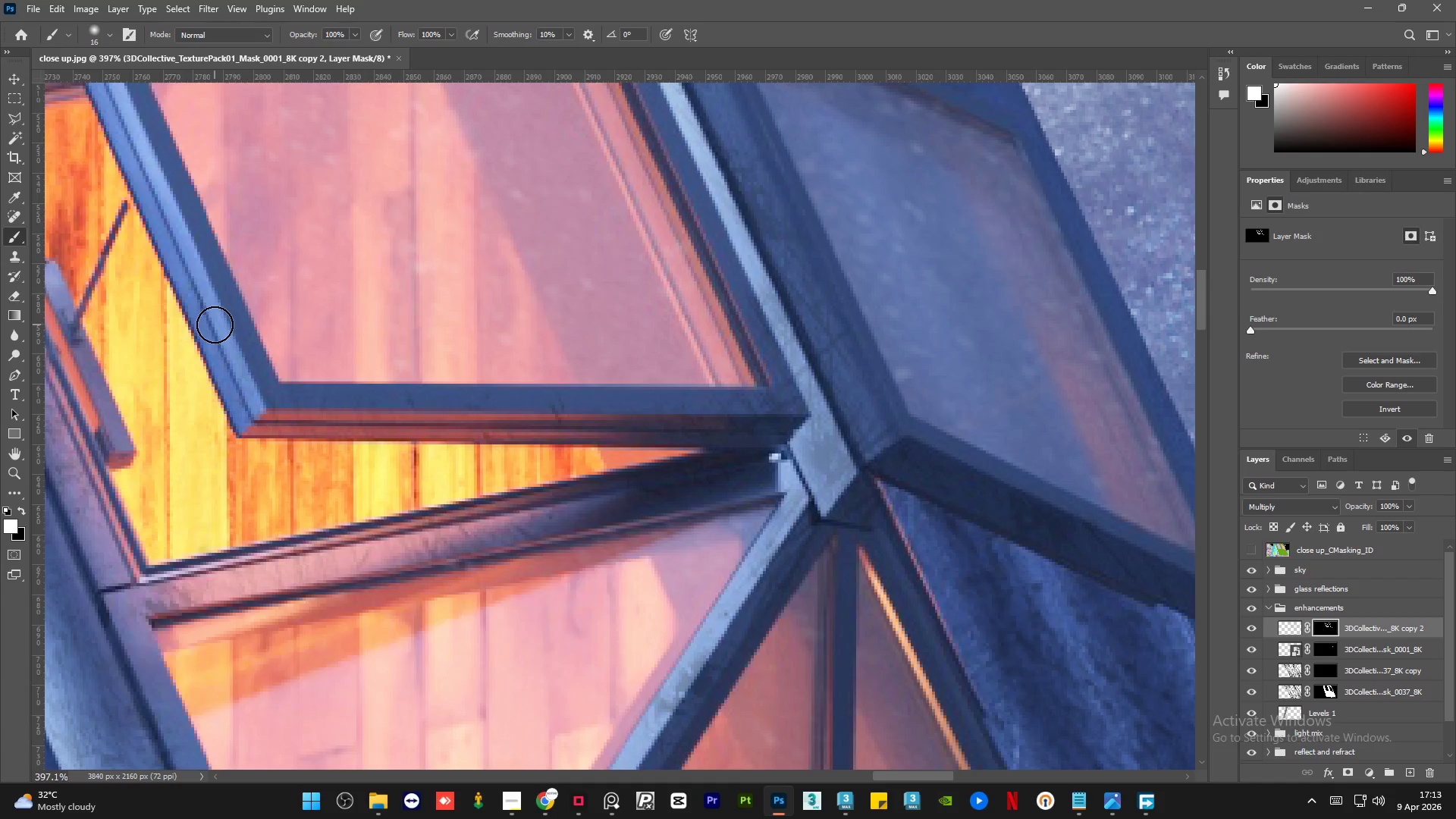 
left_click_drag(start_coordinate=[215, 318], to_coordinate=[110, 89])
 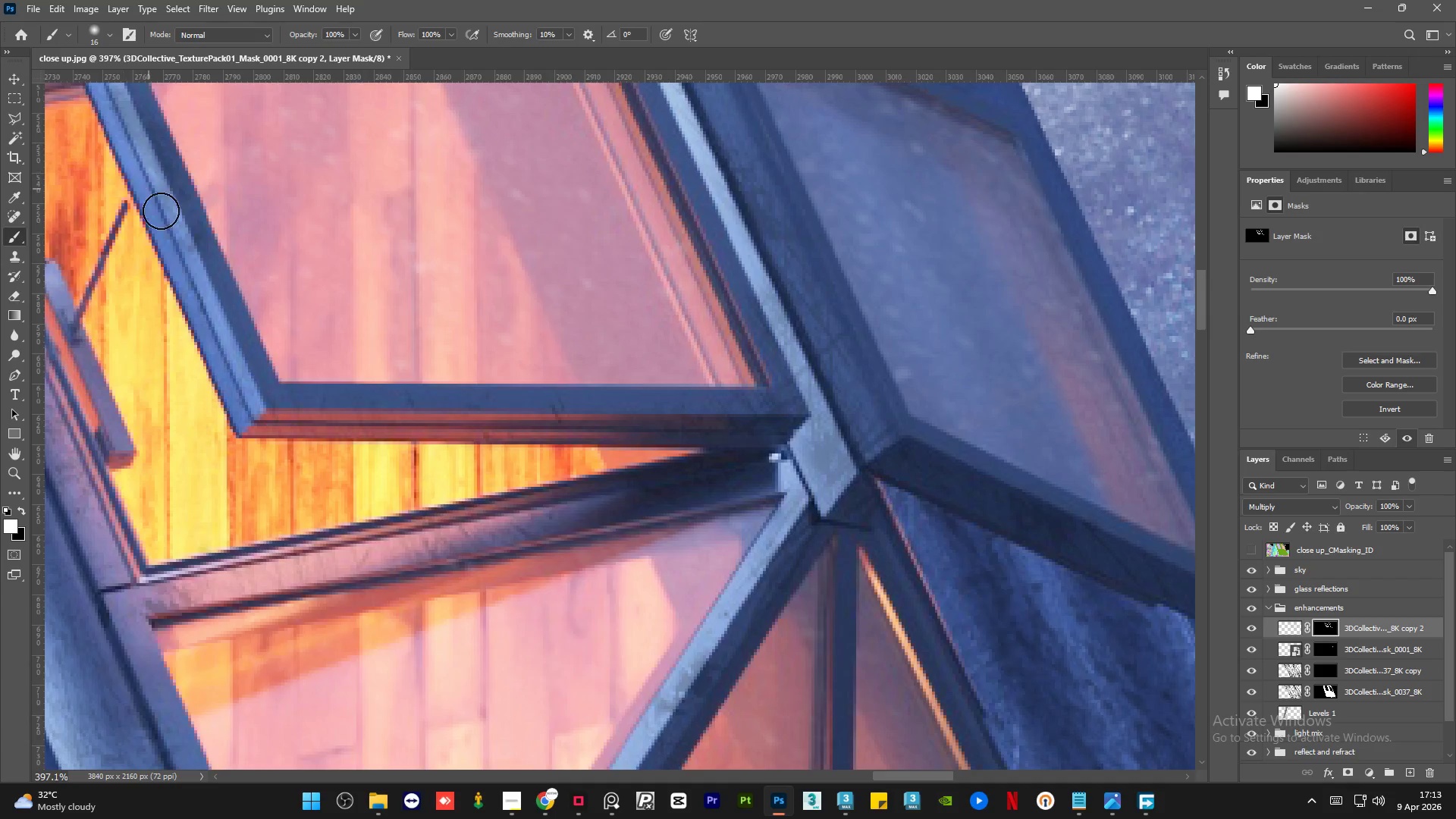 
left_click_drag(start_coordinate=[173, 238], to_coordinate=[240, 354])
 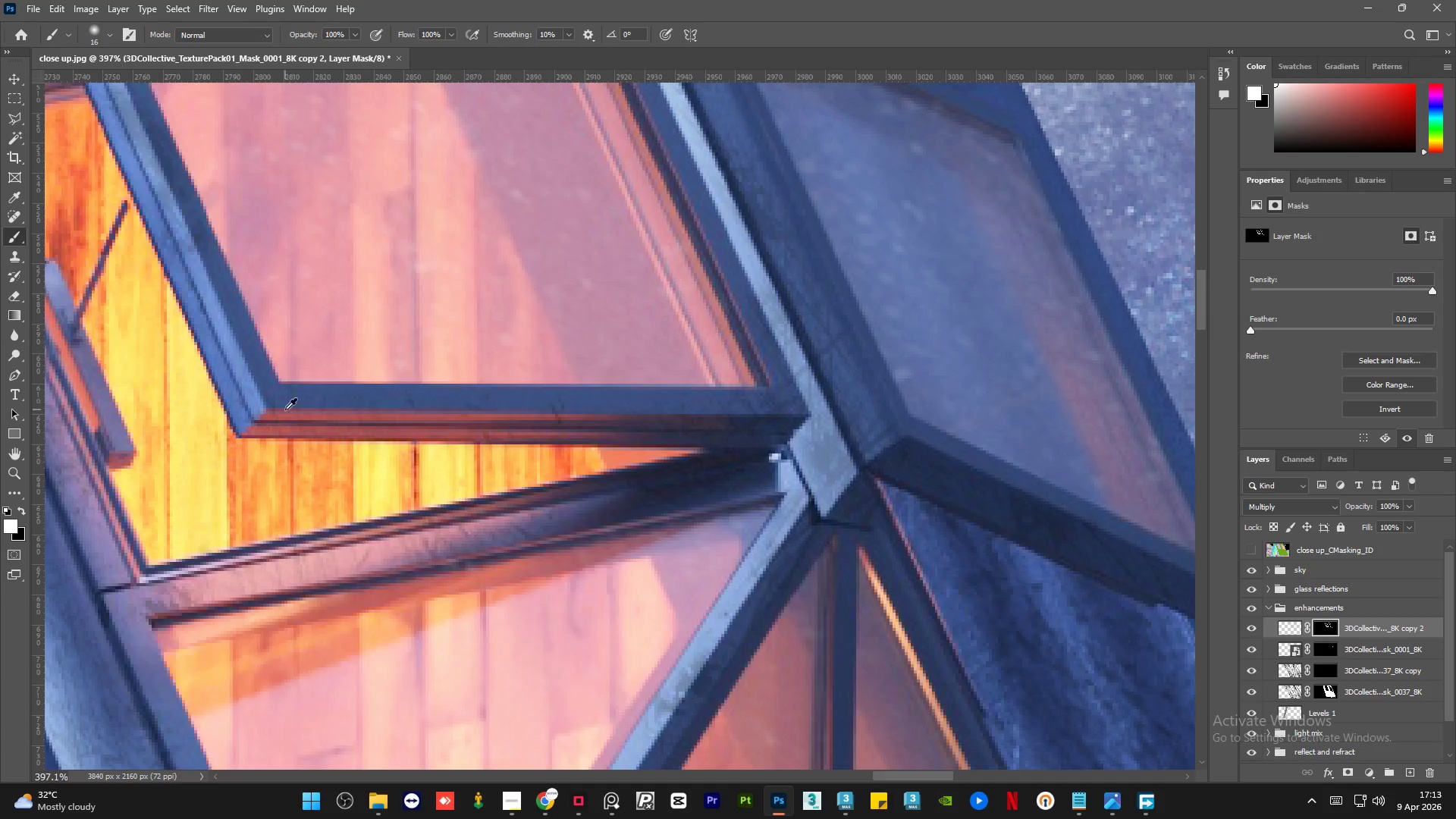 
hold_key(key=AltLeft, duration=1.31)
 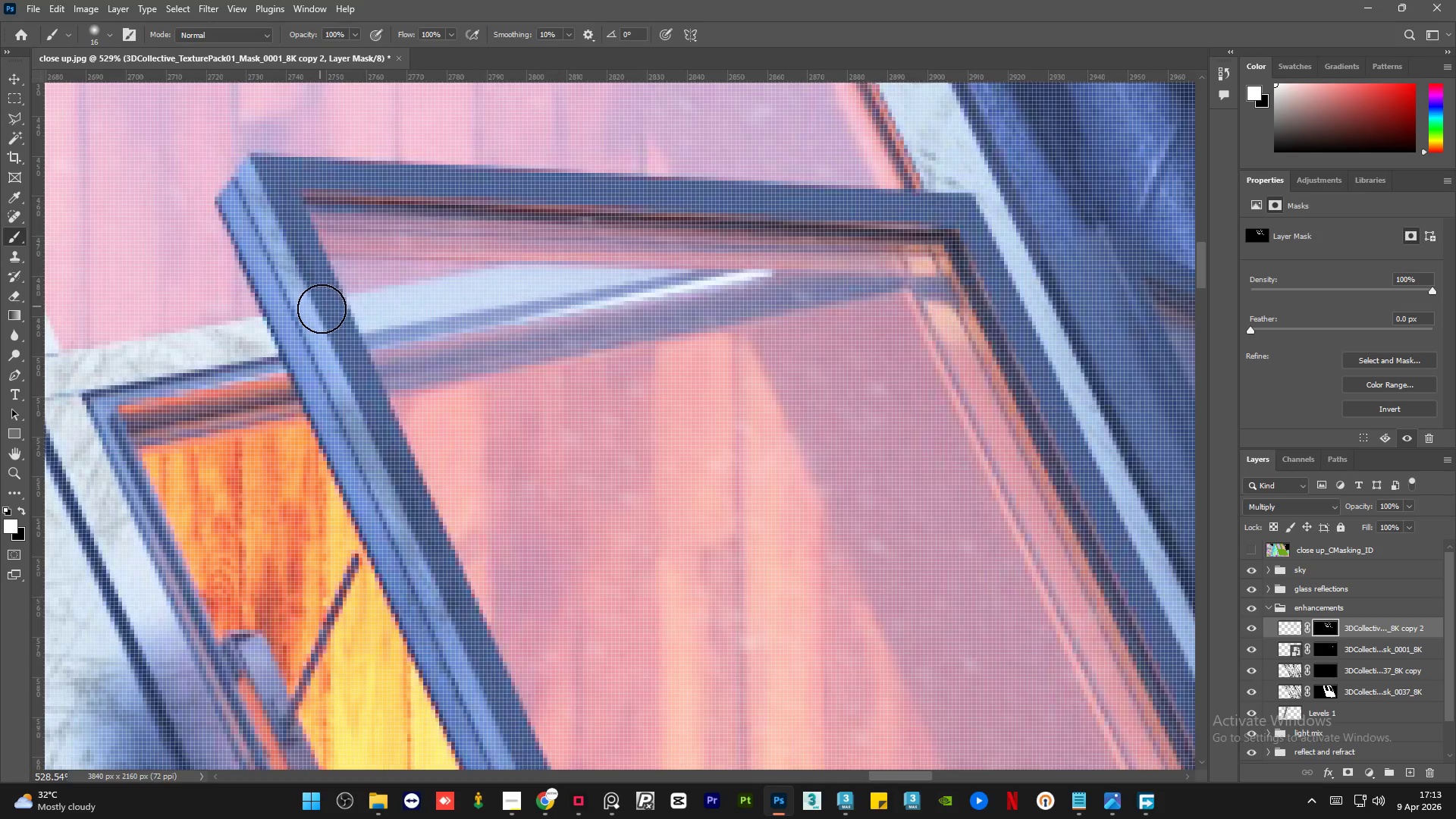 
left_click_drag(start_coordinate=[265, 195], to_coordinate=[390, 488])
 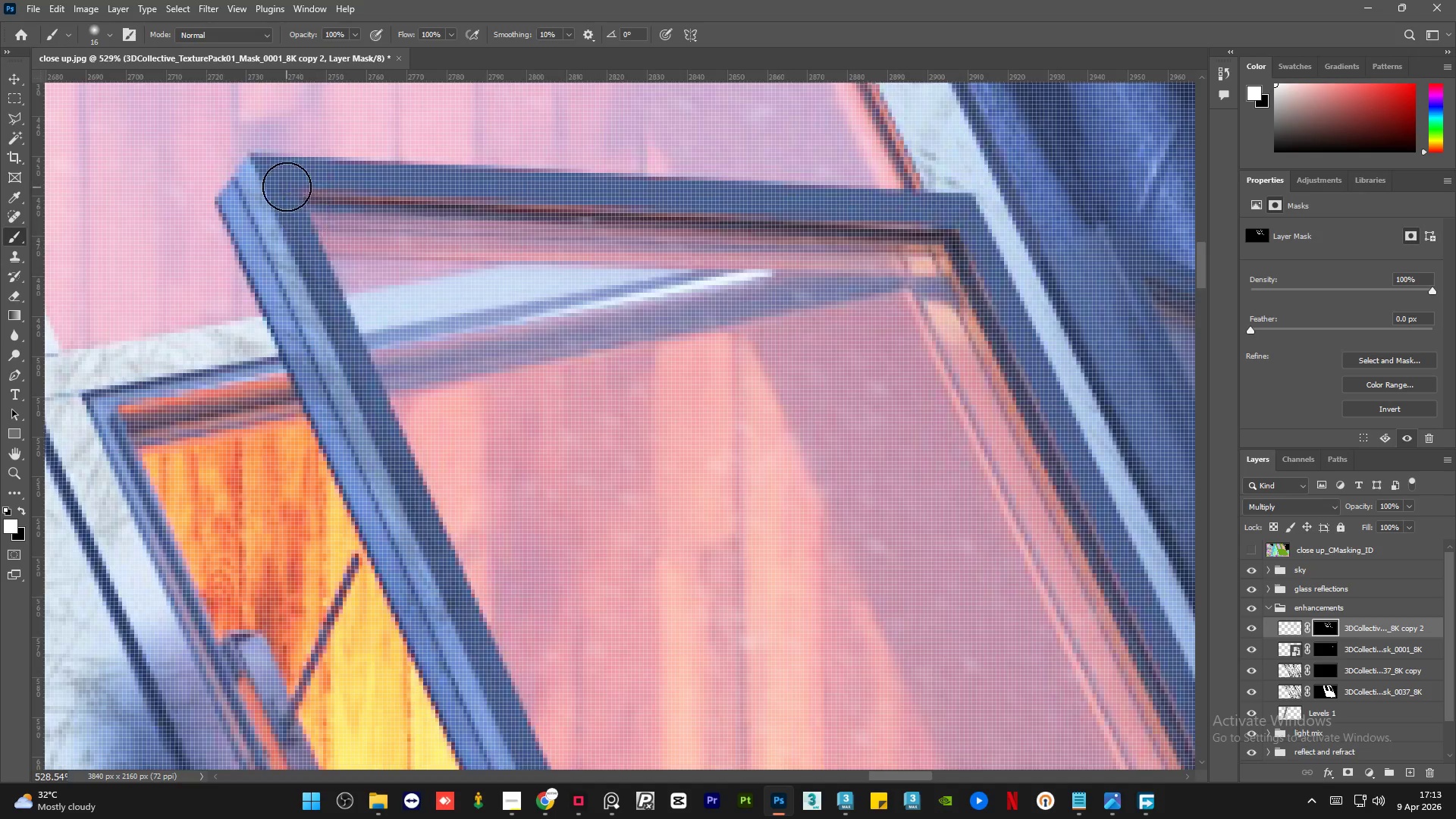 
scroll: coordinate [280, 231], scroll_direction: up, amount: 3.0
 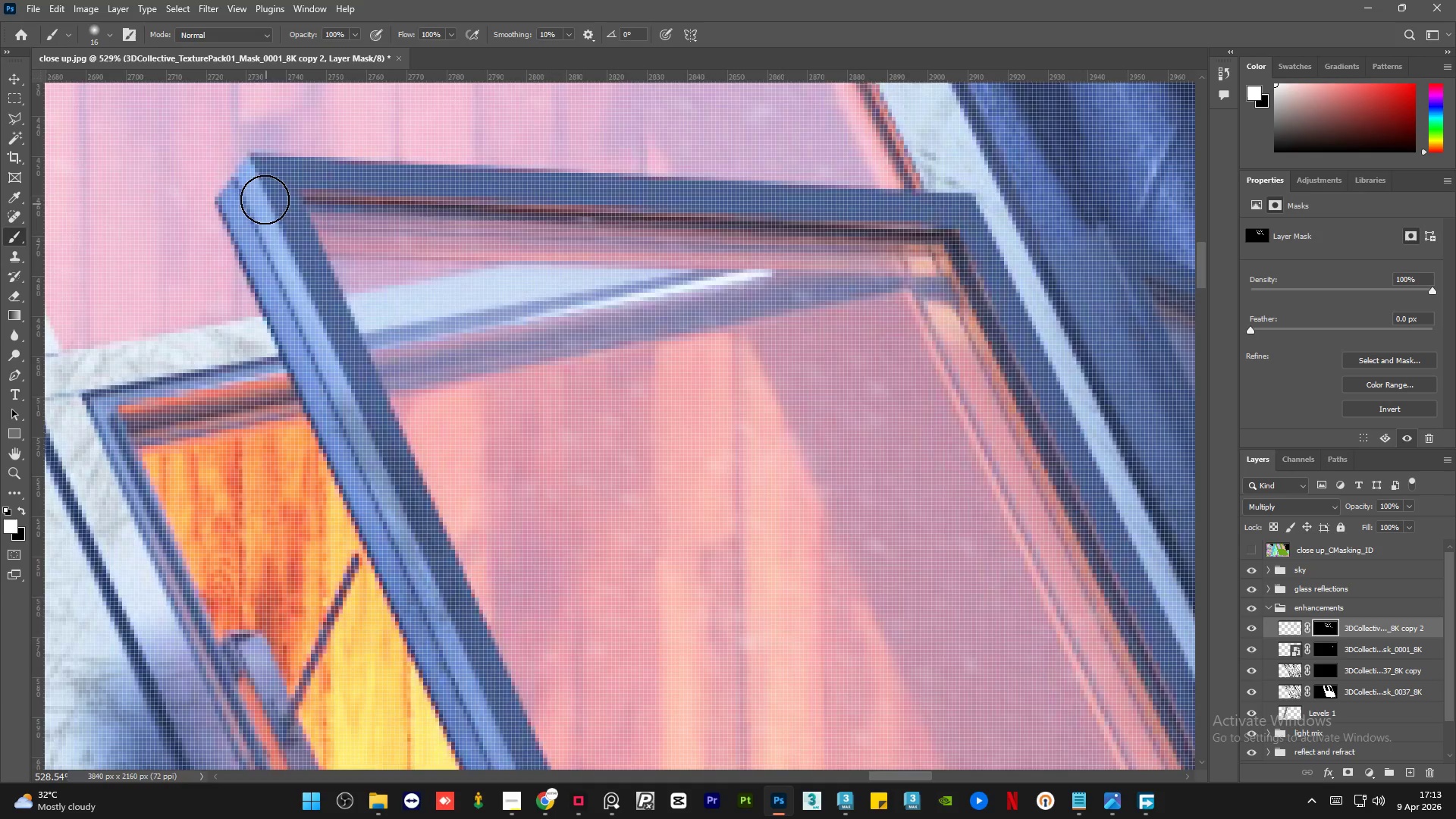 
left_click_drag(start_coordinate=[275, 190], to_coordinate=[265, 177])
 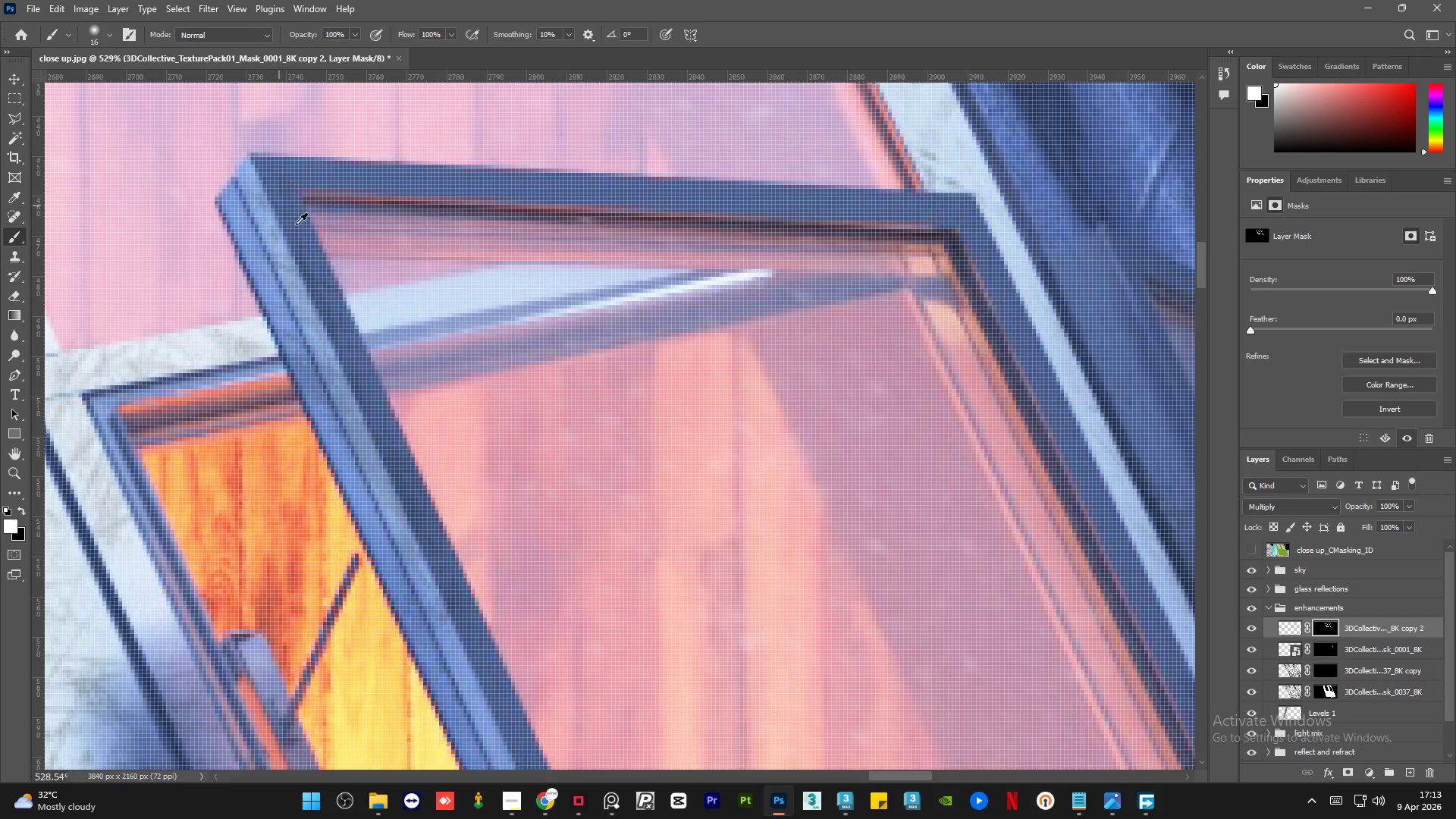 
hold_key(key=AltLeft, duration=0.81)
 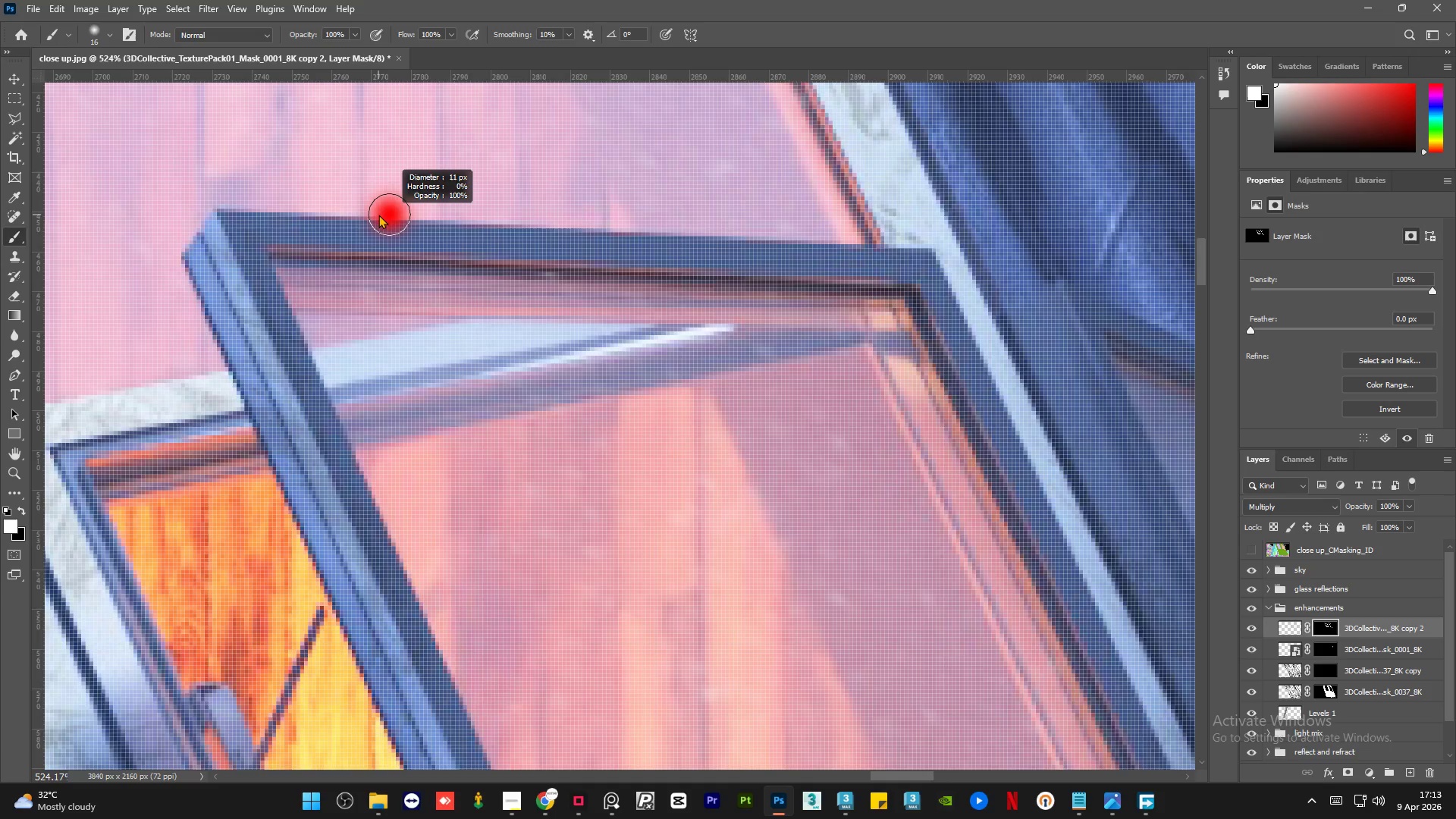 
hold_key(key=AltLeft, duration=0.45)
 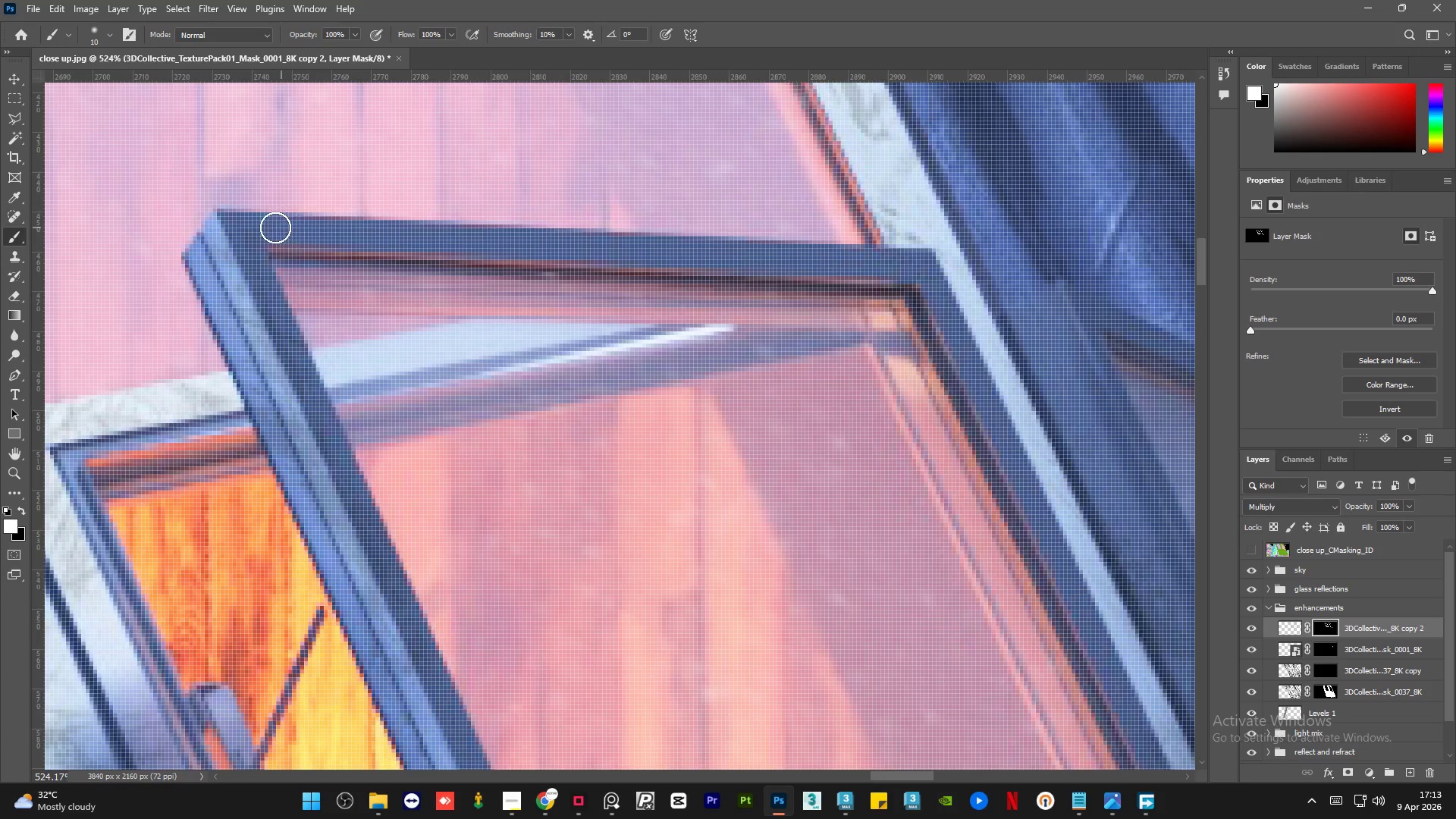 
scroll: coordinate [363, 205], scroll_direction: none, amount: 0.0
 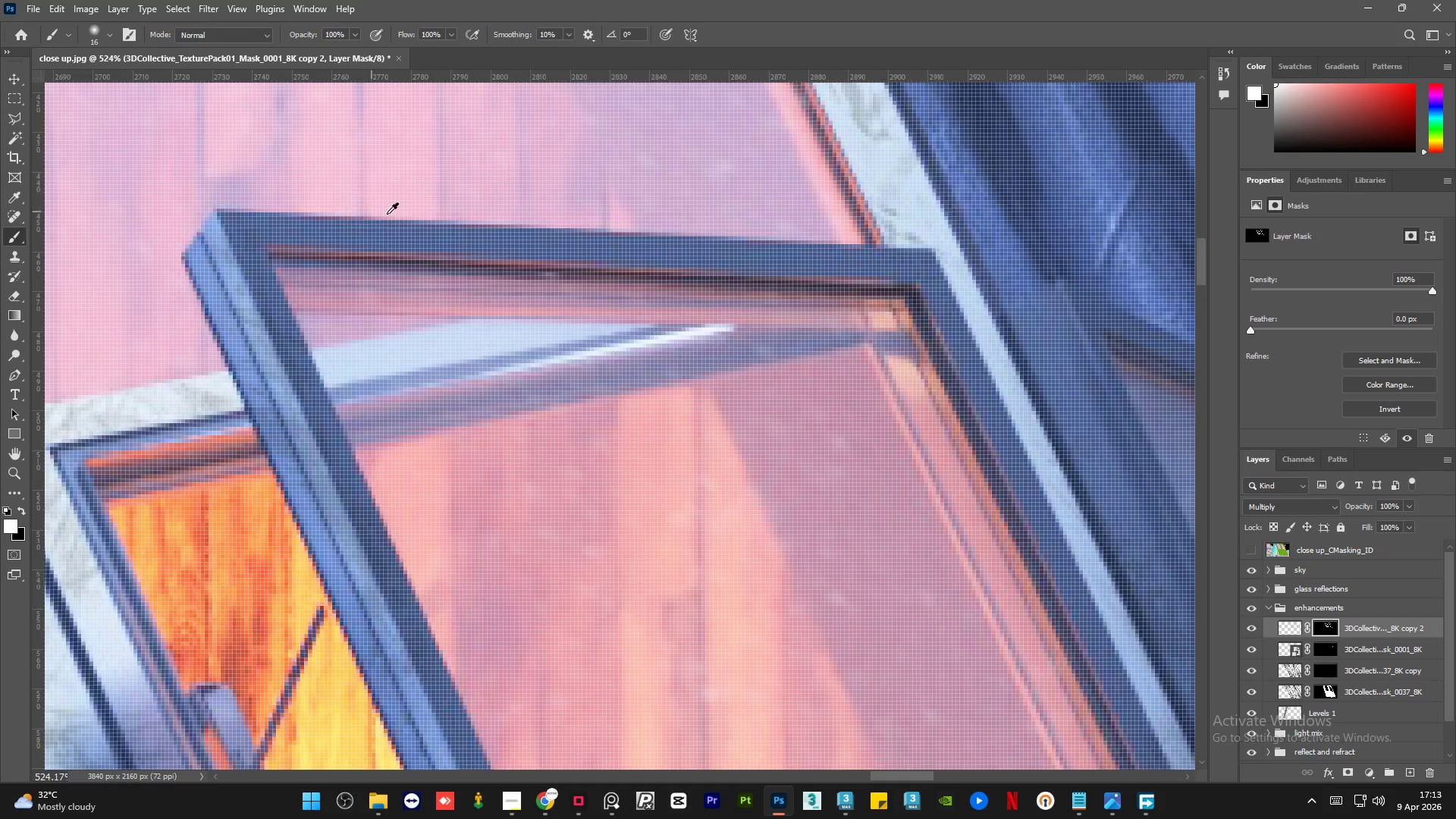 
left_click_drag(start_coordinate=[271, 228], to_coordinate=[923, 267])
 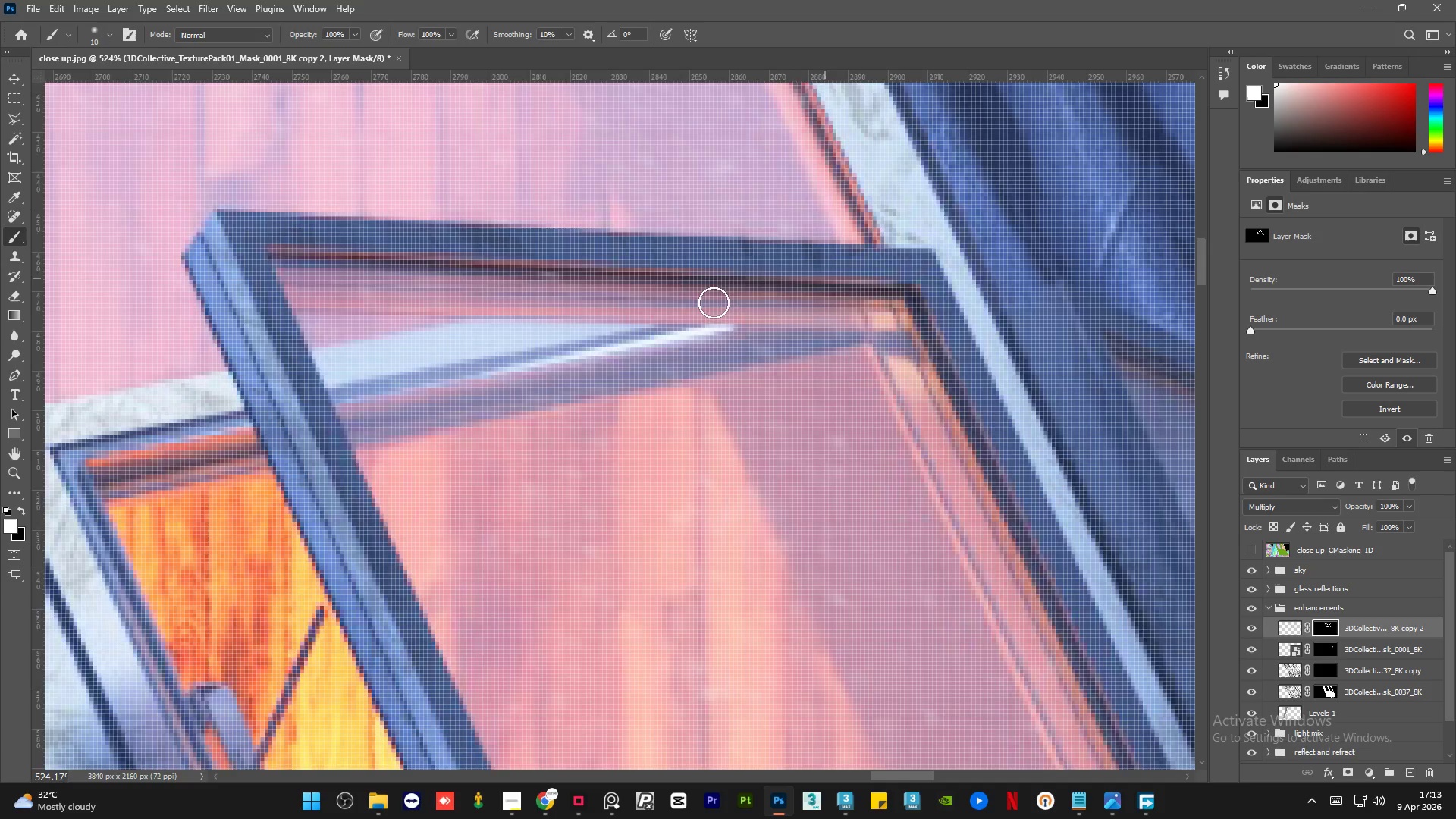 
hold_key(key=AltLeft, duration=0.66)
scroll: coordinate [628, 348], scroll_direction: down, amount: 10.0
 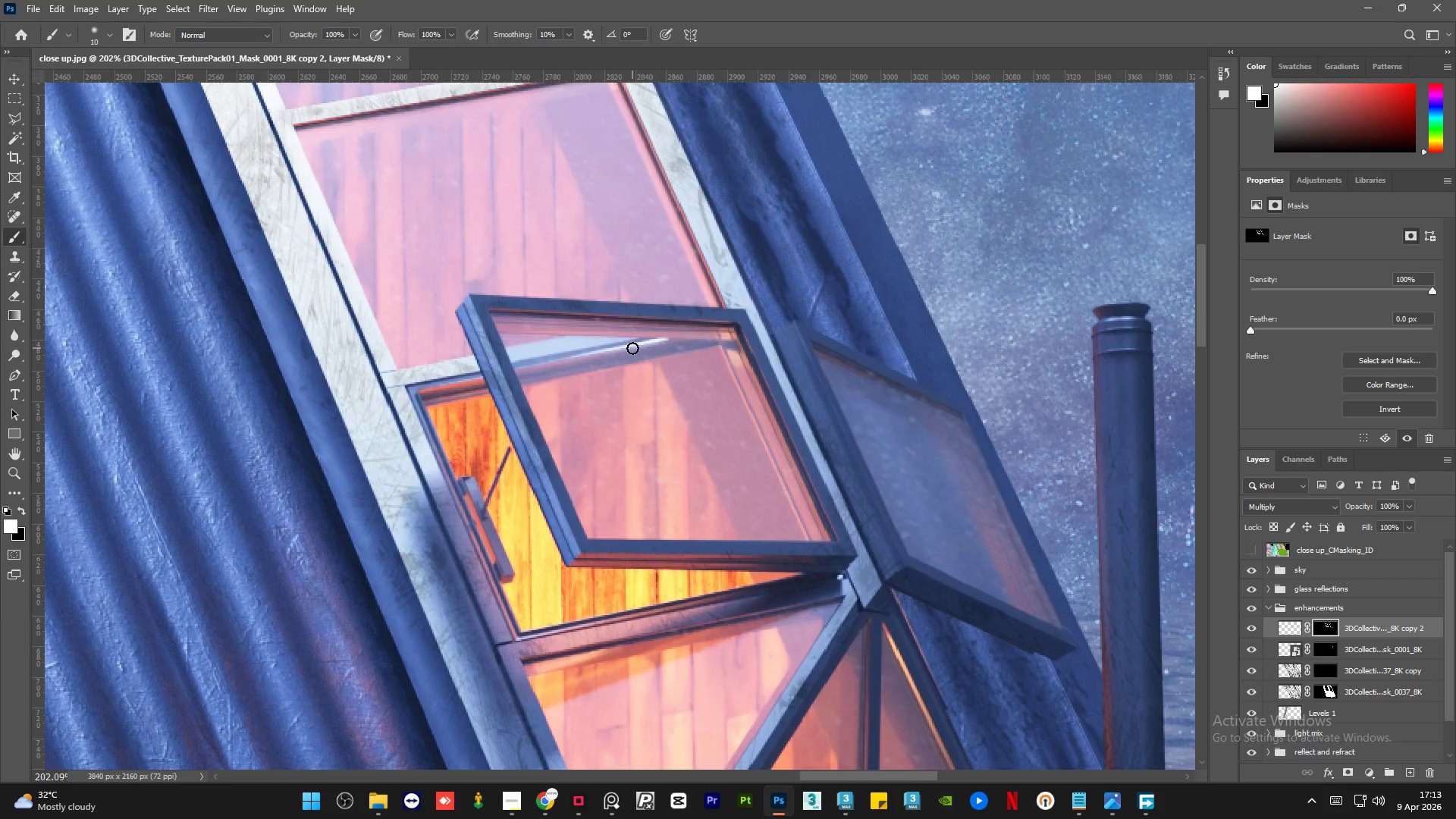 
key(Control+Z)
 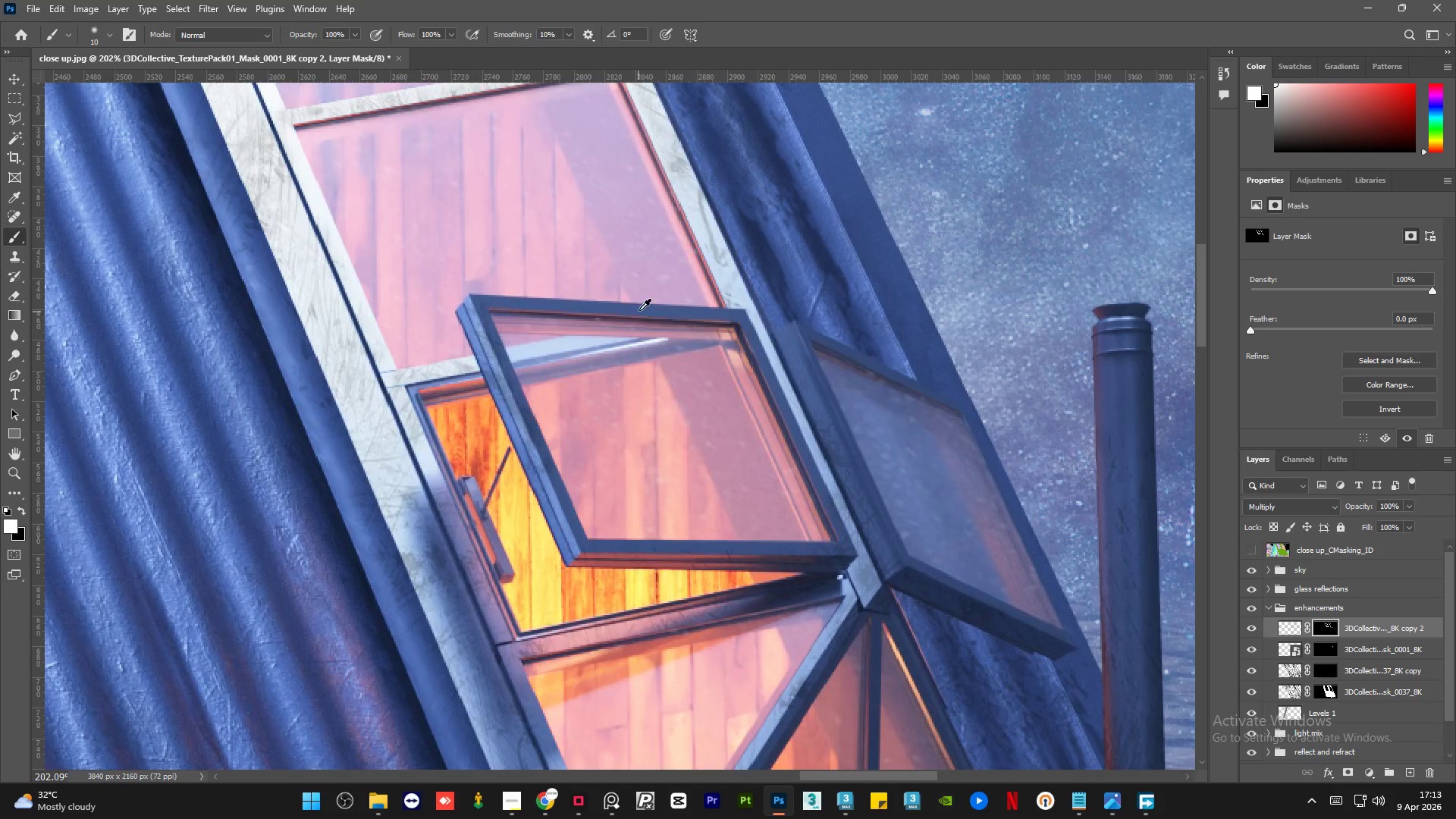 
hold_key(key=AltLeft, duration=0.58)
scroll: coordinate [639, 309], scroll_direction: up, amount: 10.0
 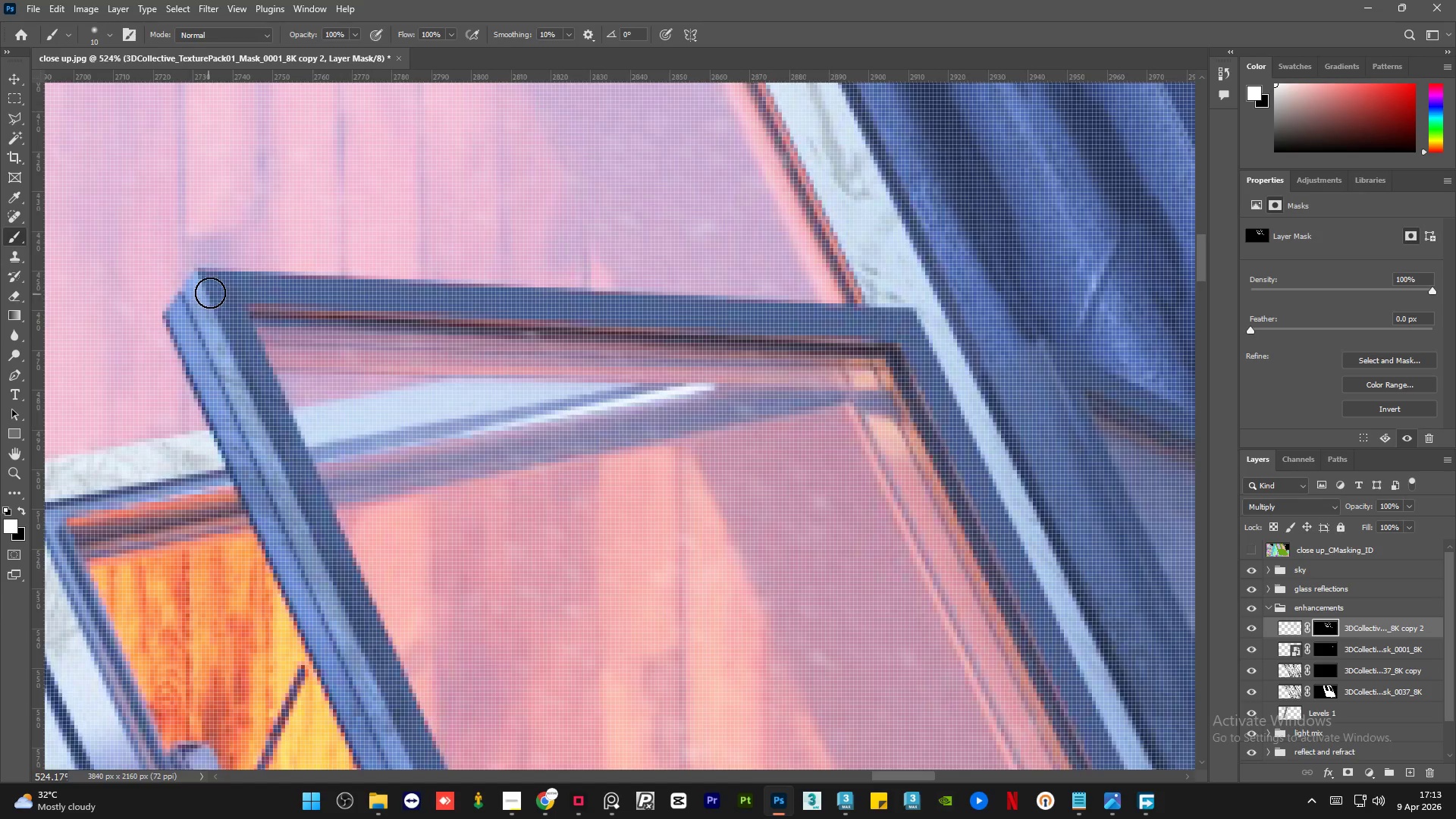 
left_click_drag(start_coordinate=[246, 294], to_coordinate=[896, 326])
 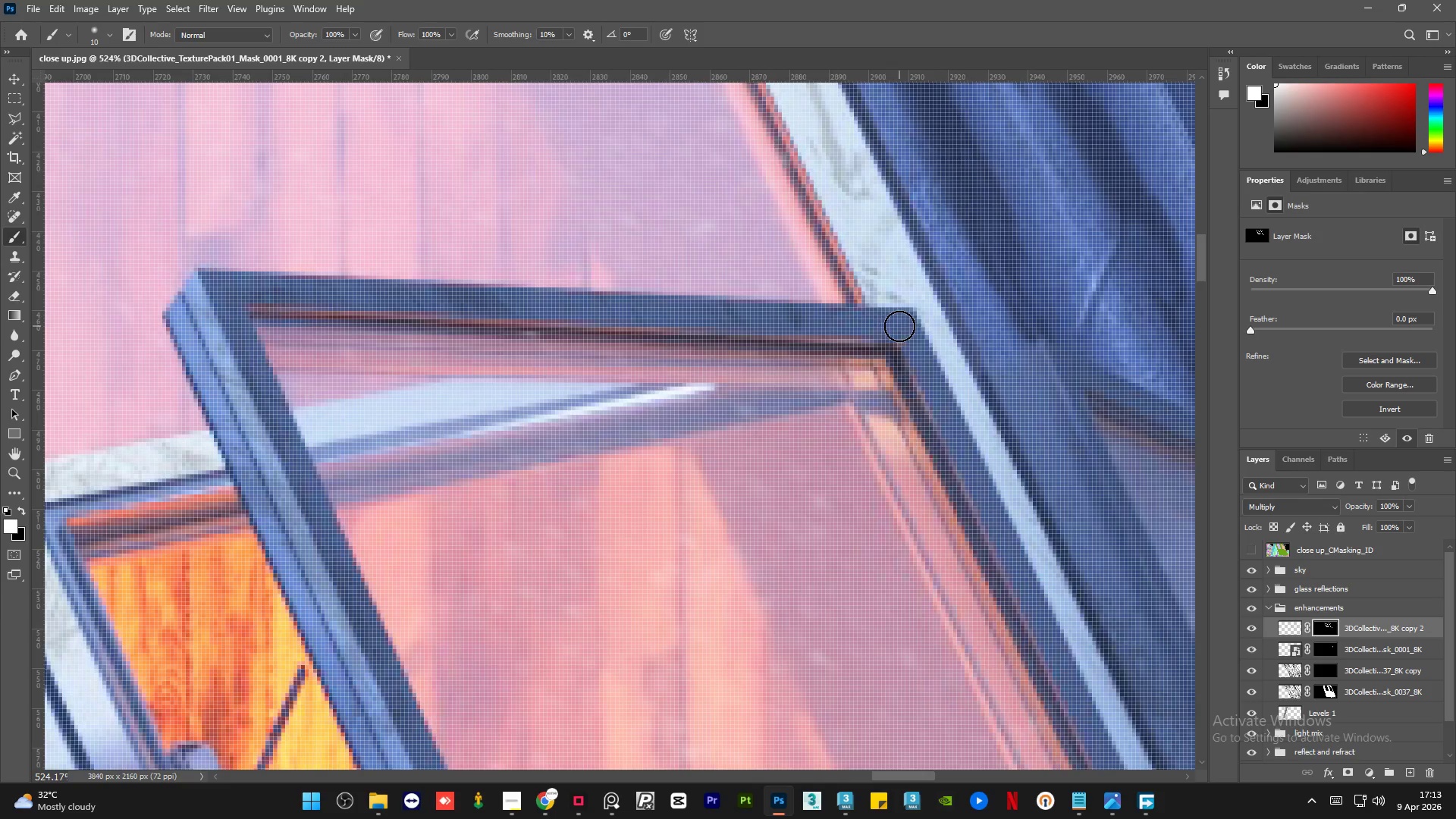 
hold_key(key=AltLeft, duration=1.5)
 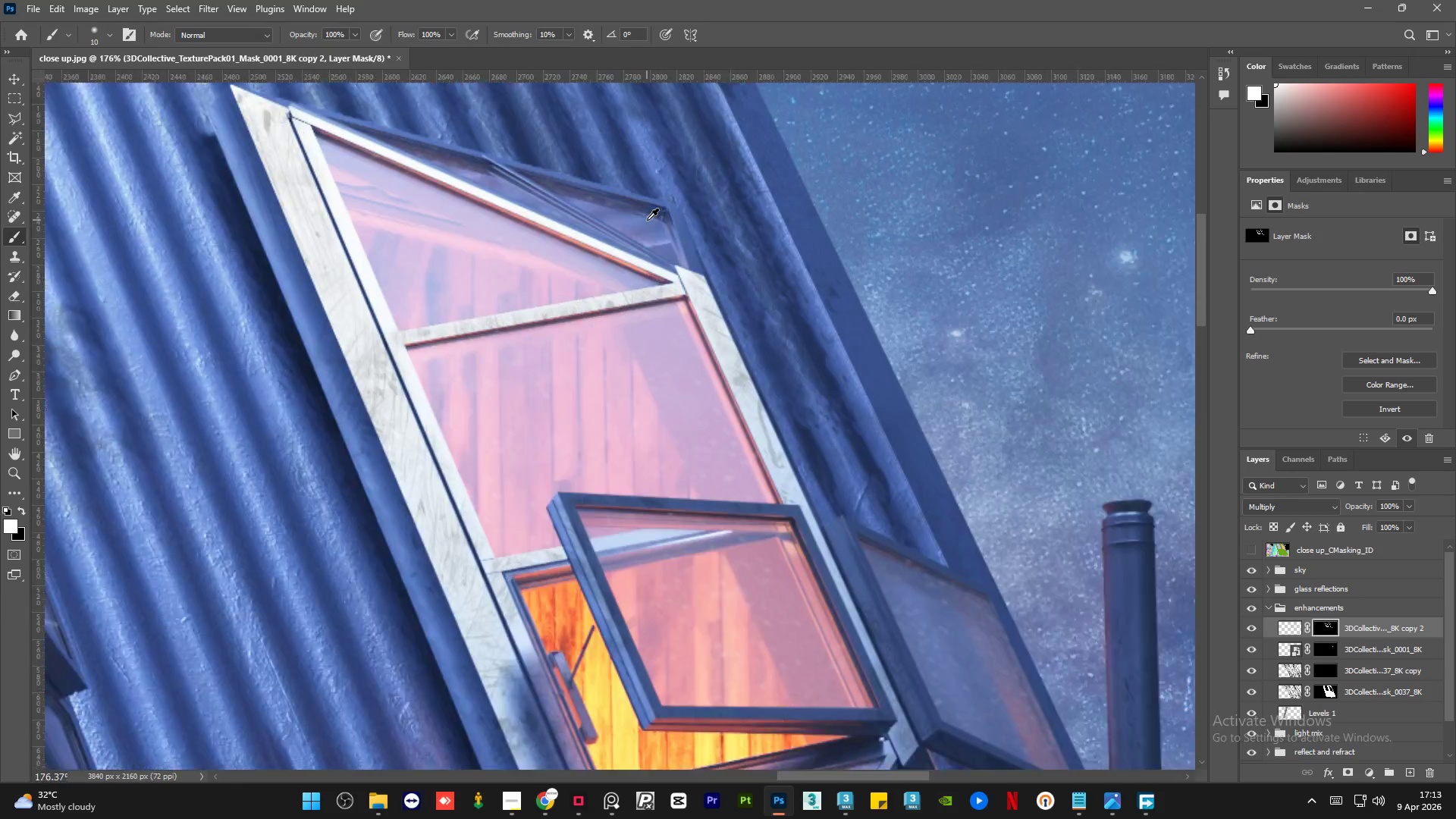 
hold_key(key=AltLeft, duration=1.34)
 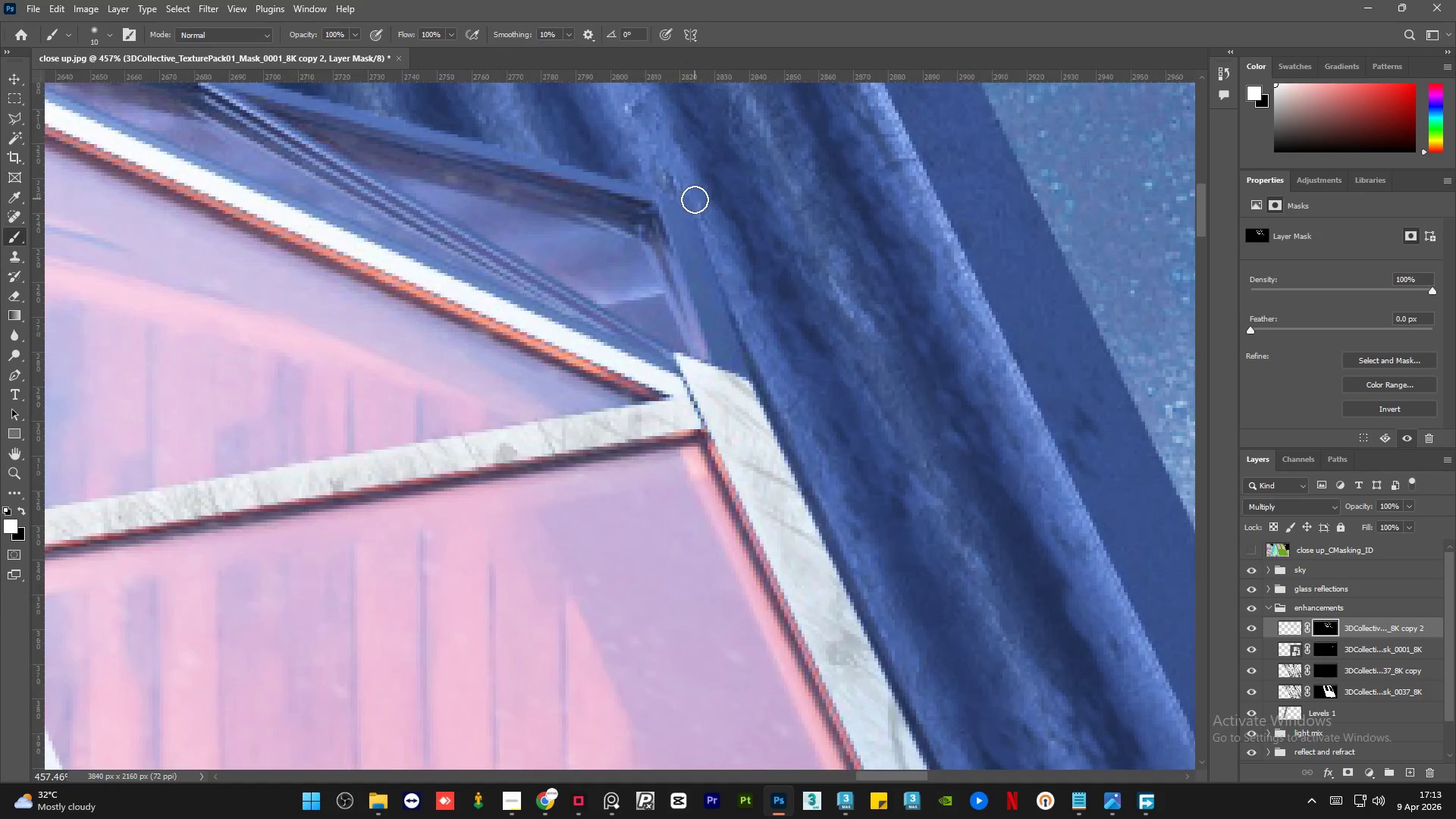 
hold_key(key=AltLeft, duration=0.47)
 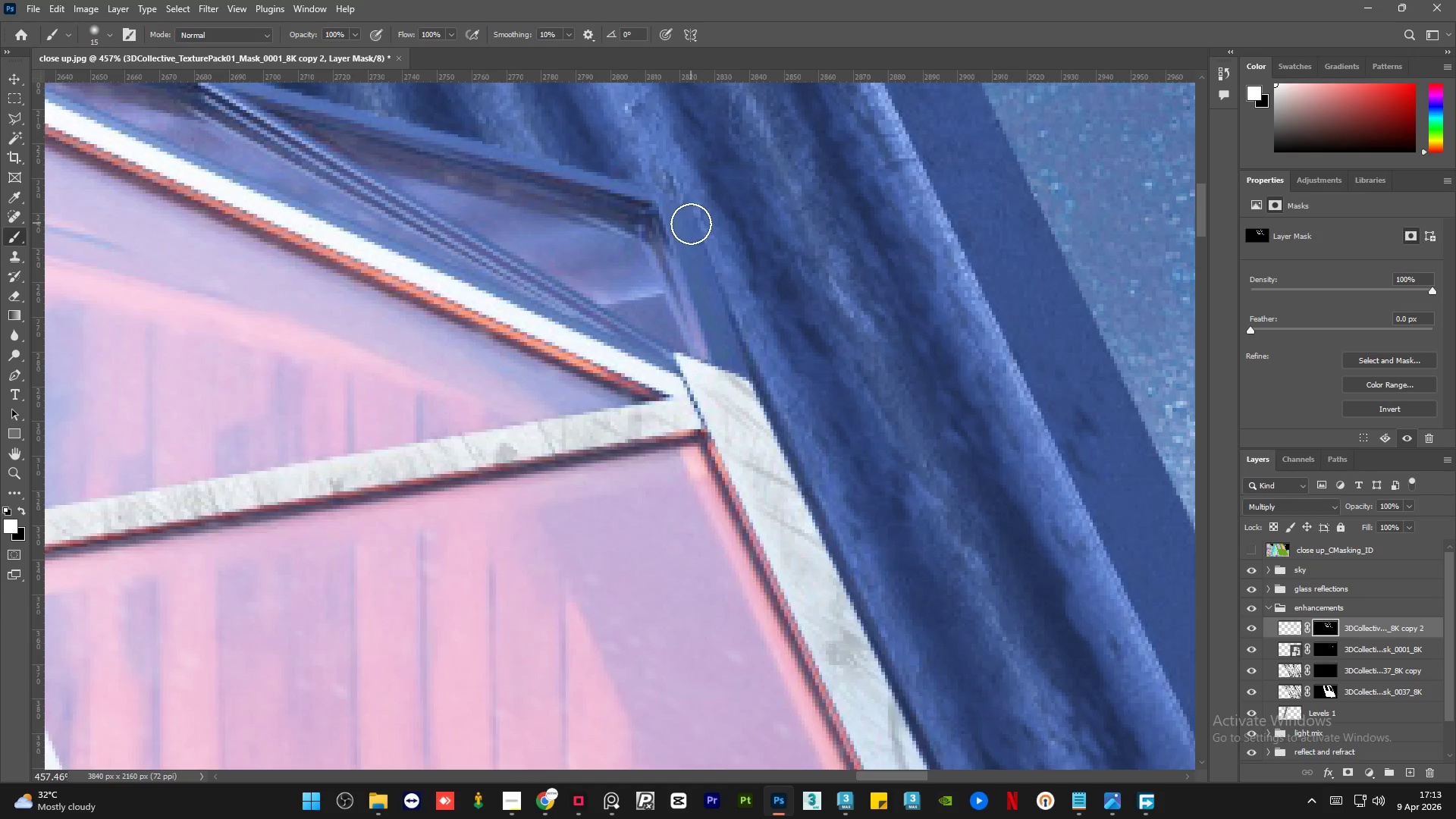 
scroll: coordinate [684, 193], scroll_direction: down, amount: 2.0
 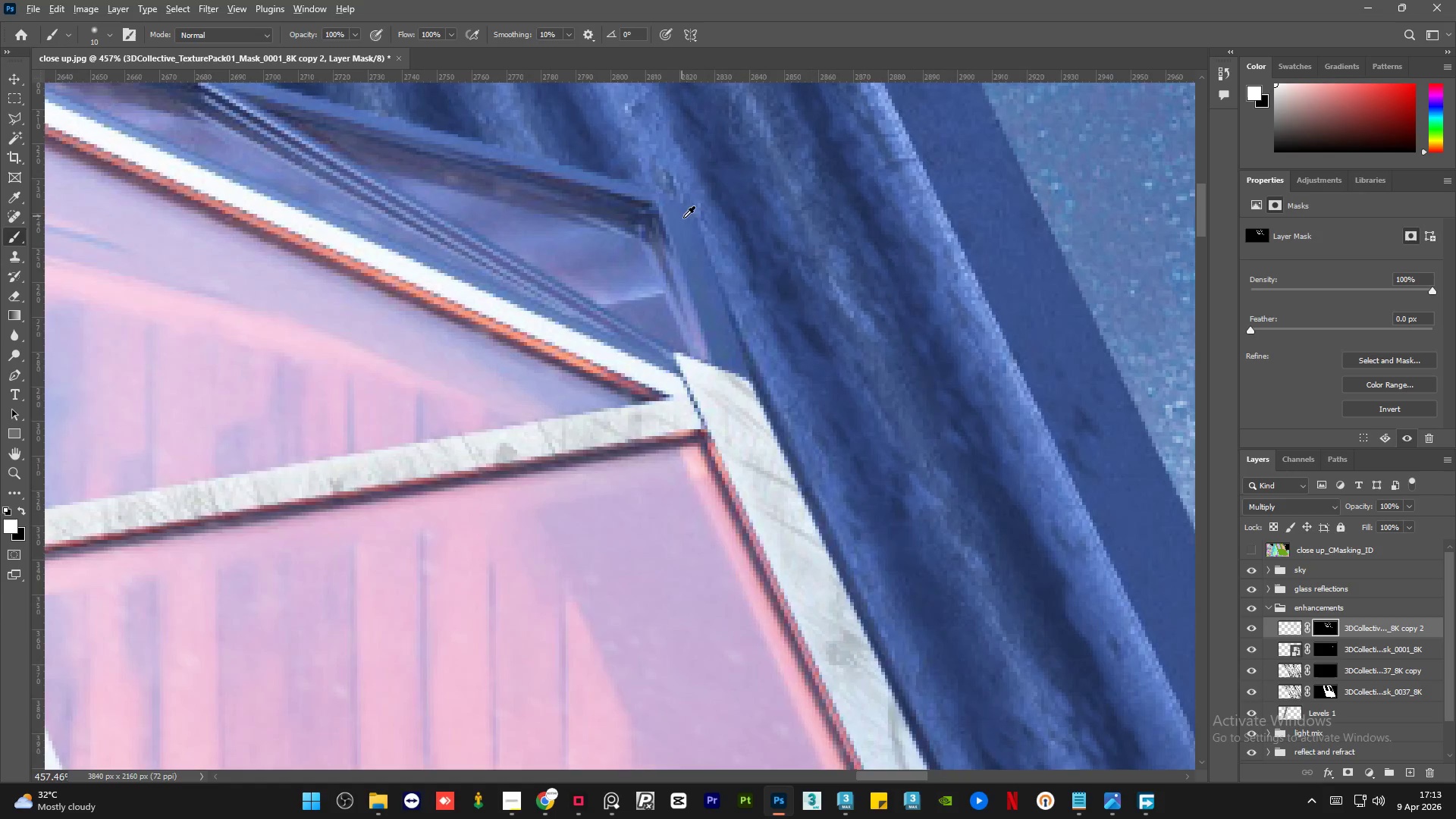 
hold_key(key=AltLeft, duration=0.45)
 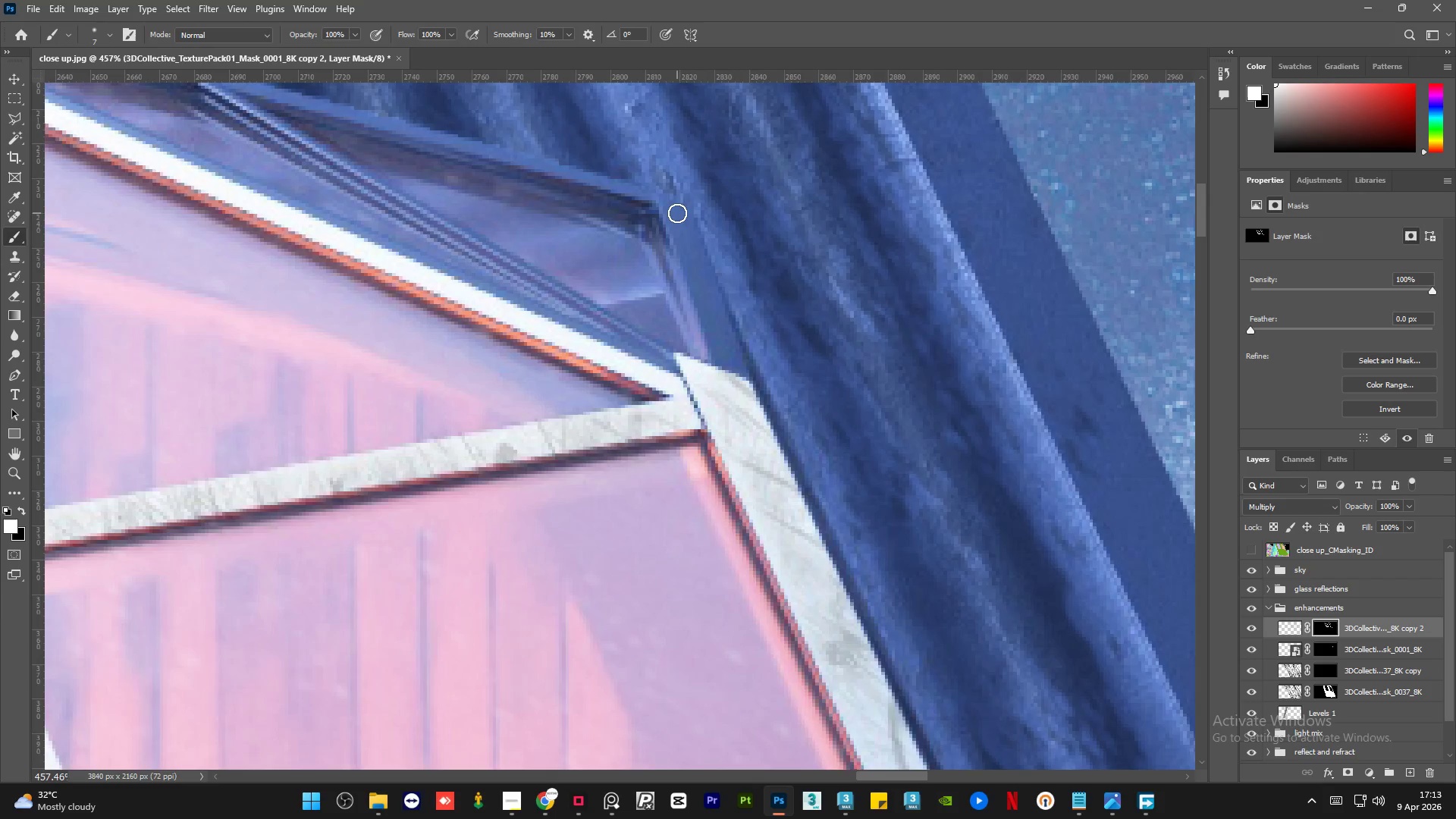 
left_click_drag(start_coordinate=[677, 213], to_coordinate=[698, 265])
 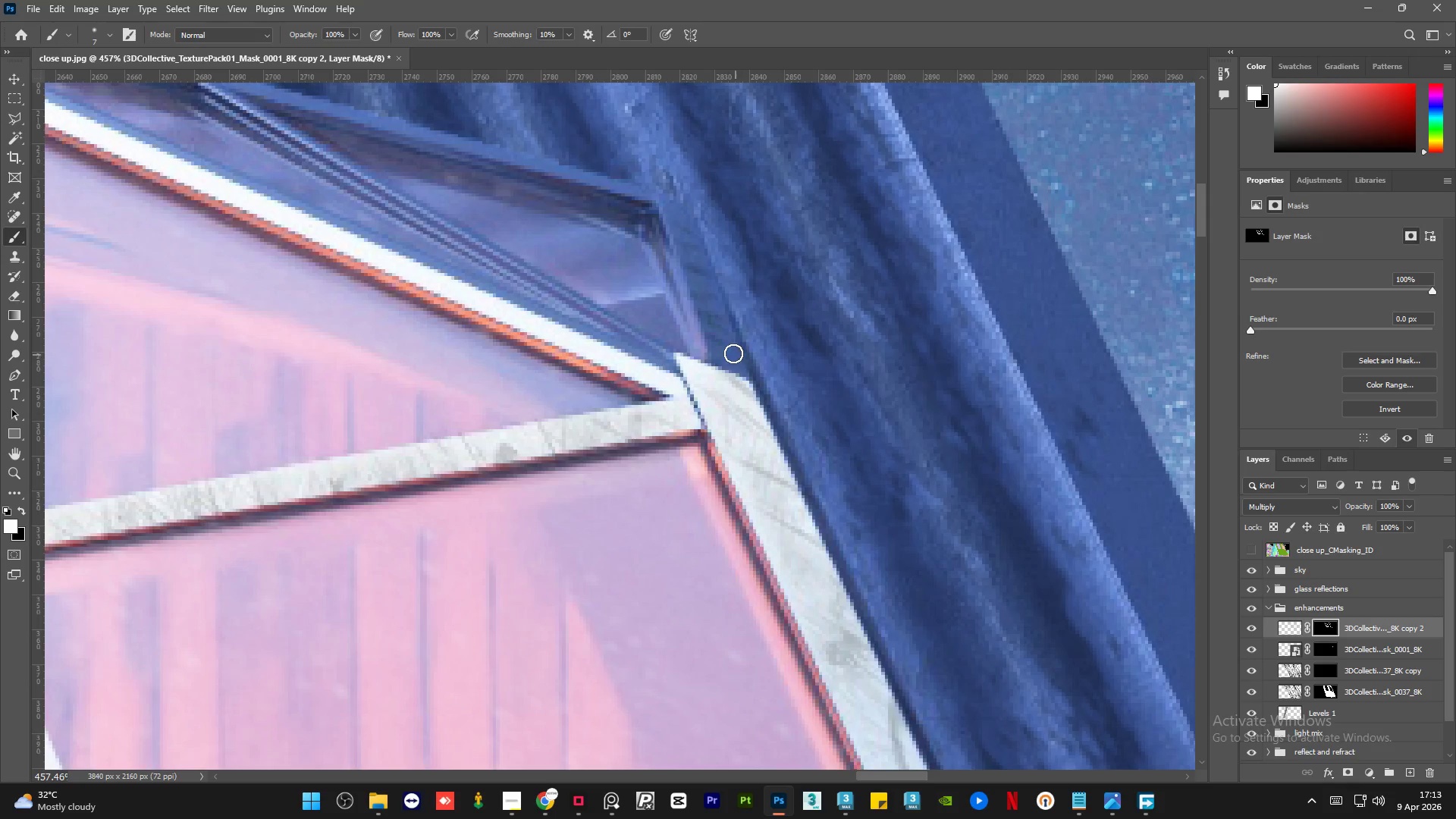 
hold_key(key=AltLeft, duration=1.03)
 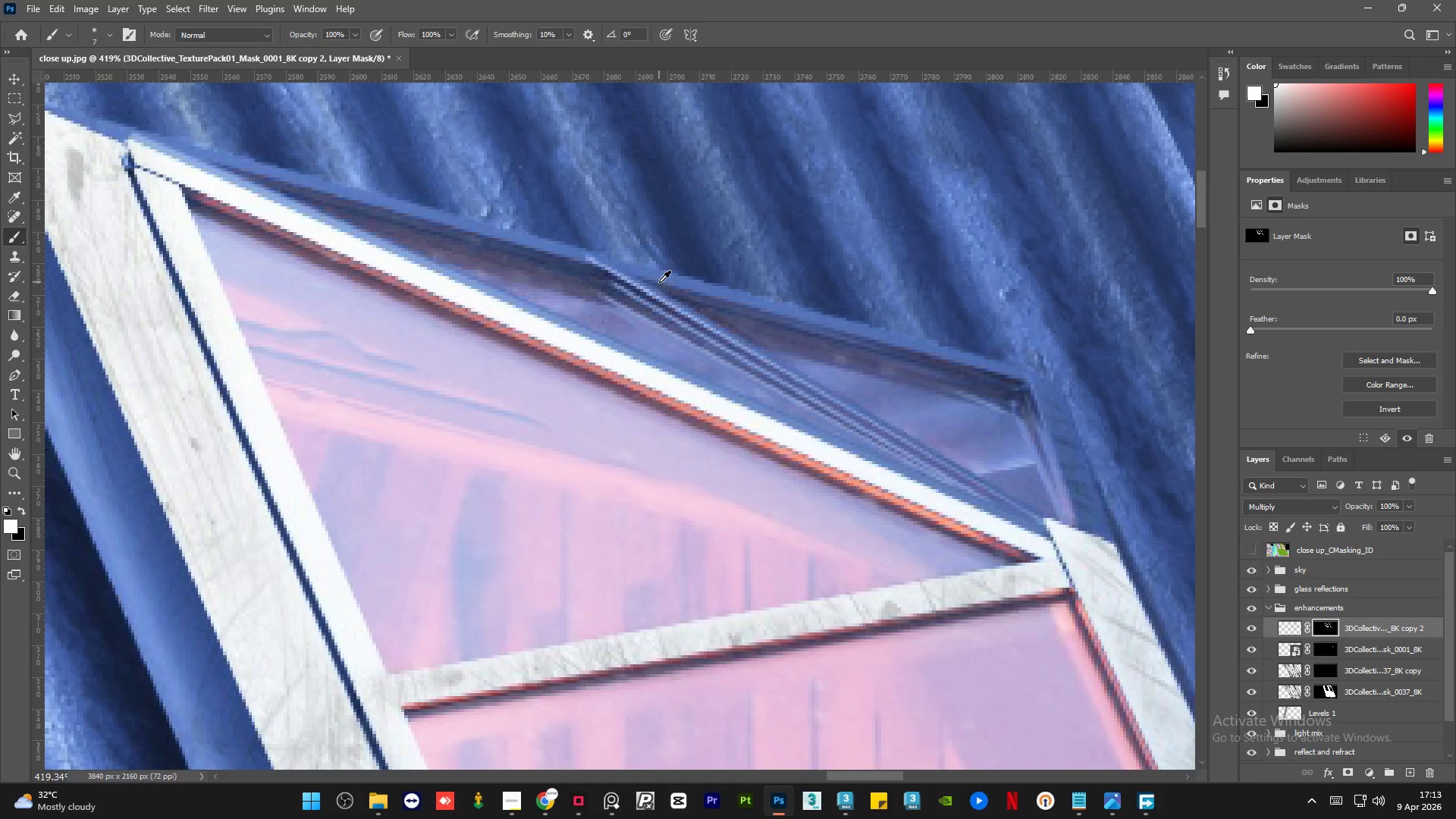 
hold_key(key=AltLeft, duration=0.44)
 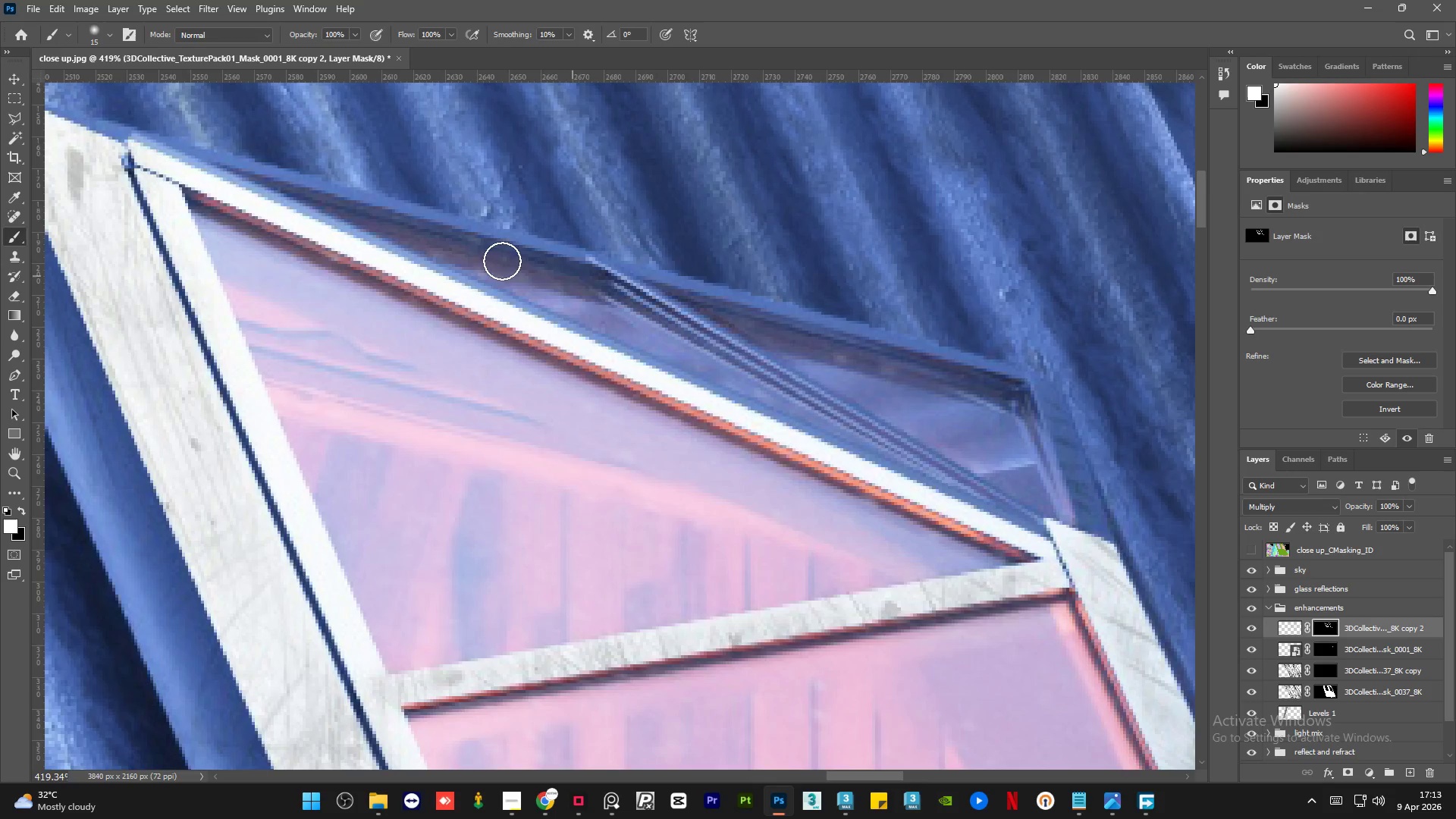 
scroll: coordinate [342, 198], scroll_direction: down, amount: 2.0
 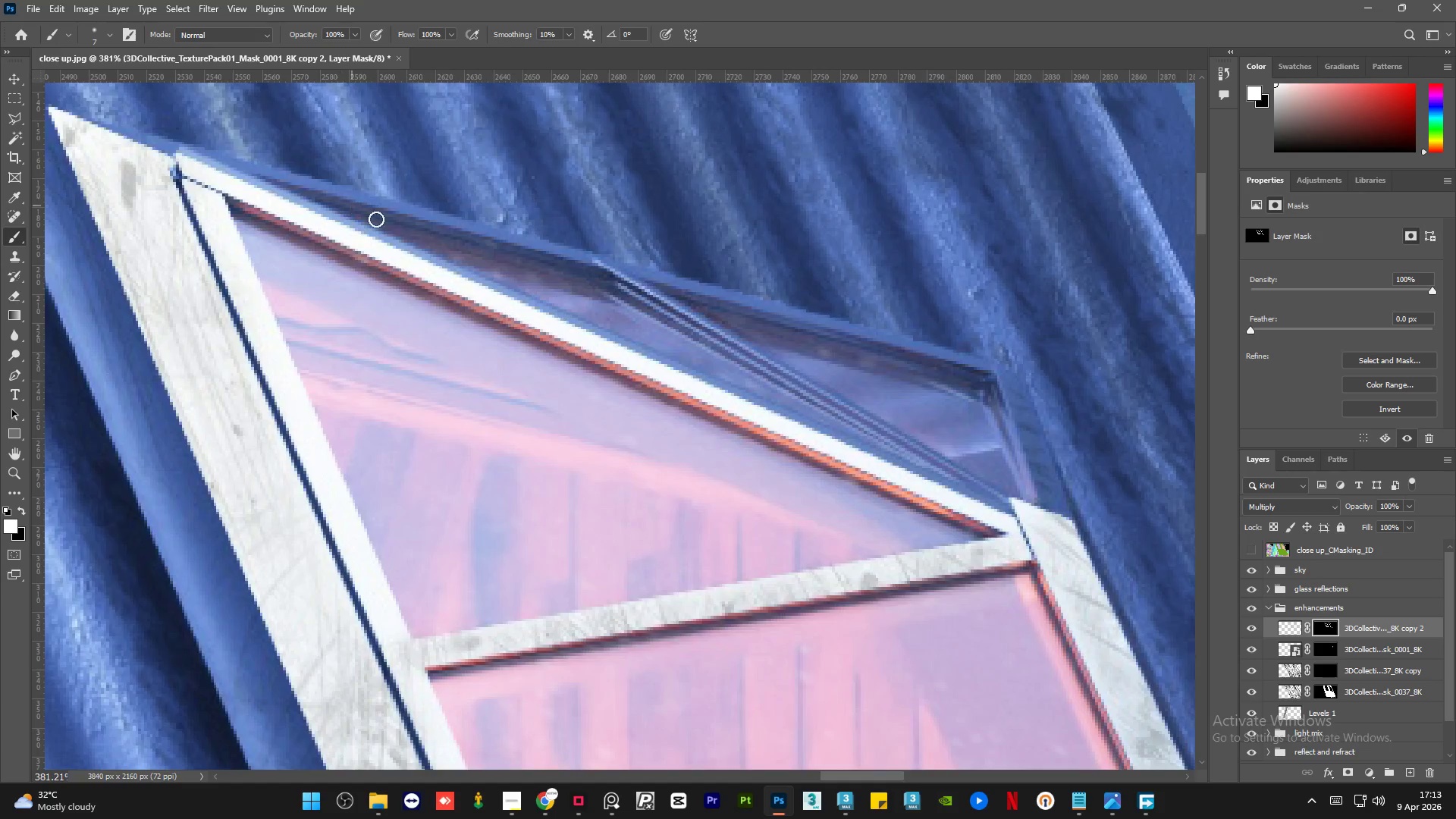 
key(Alt+AltLeft)
 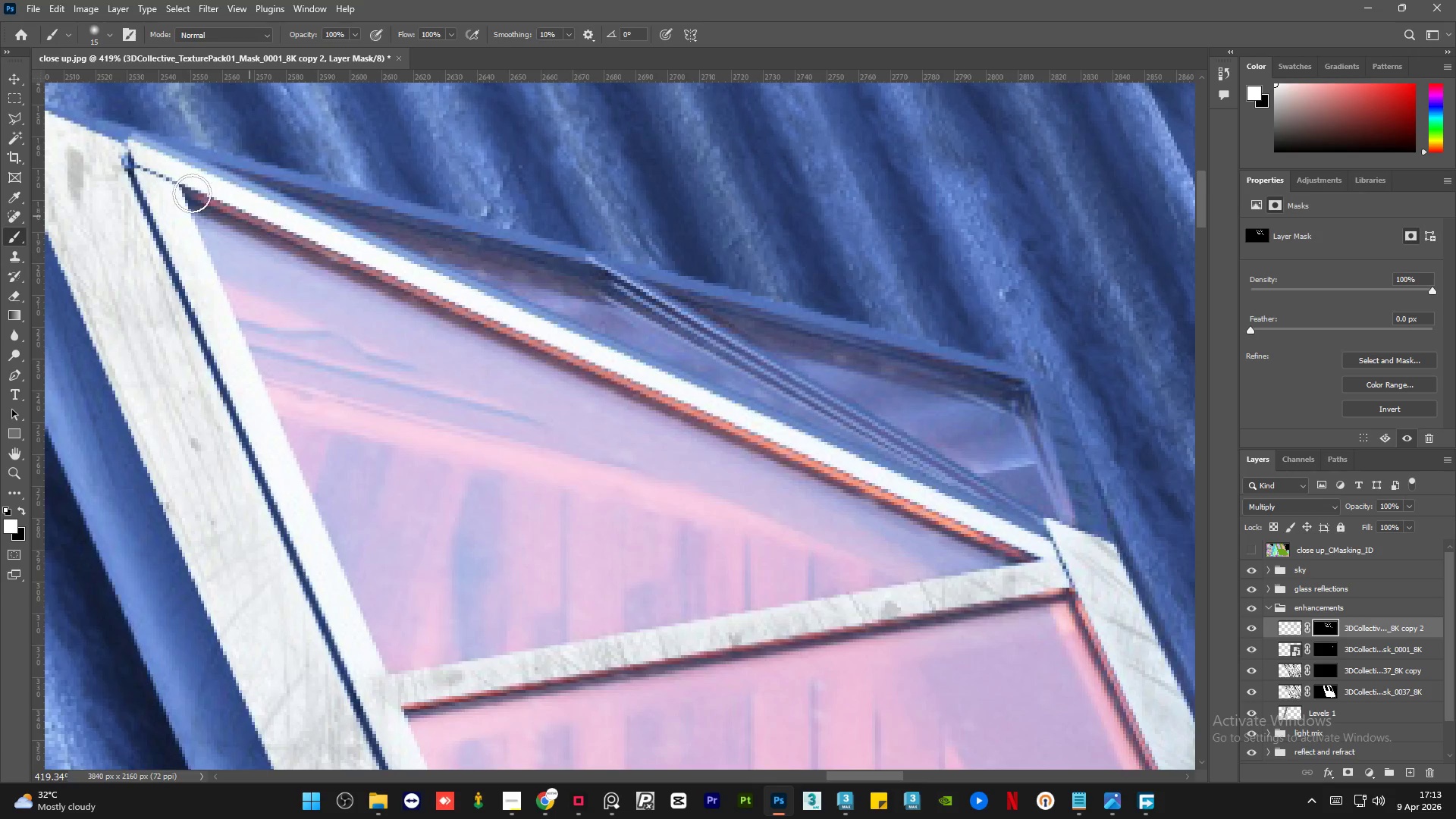 
scroll: coordinate [659, 282], scroll_direction: up, amount: 1.0
 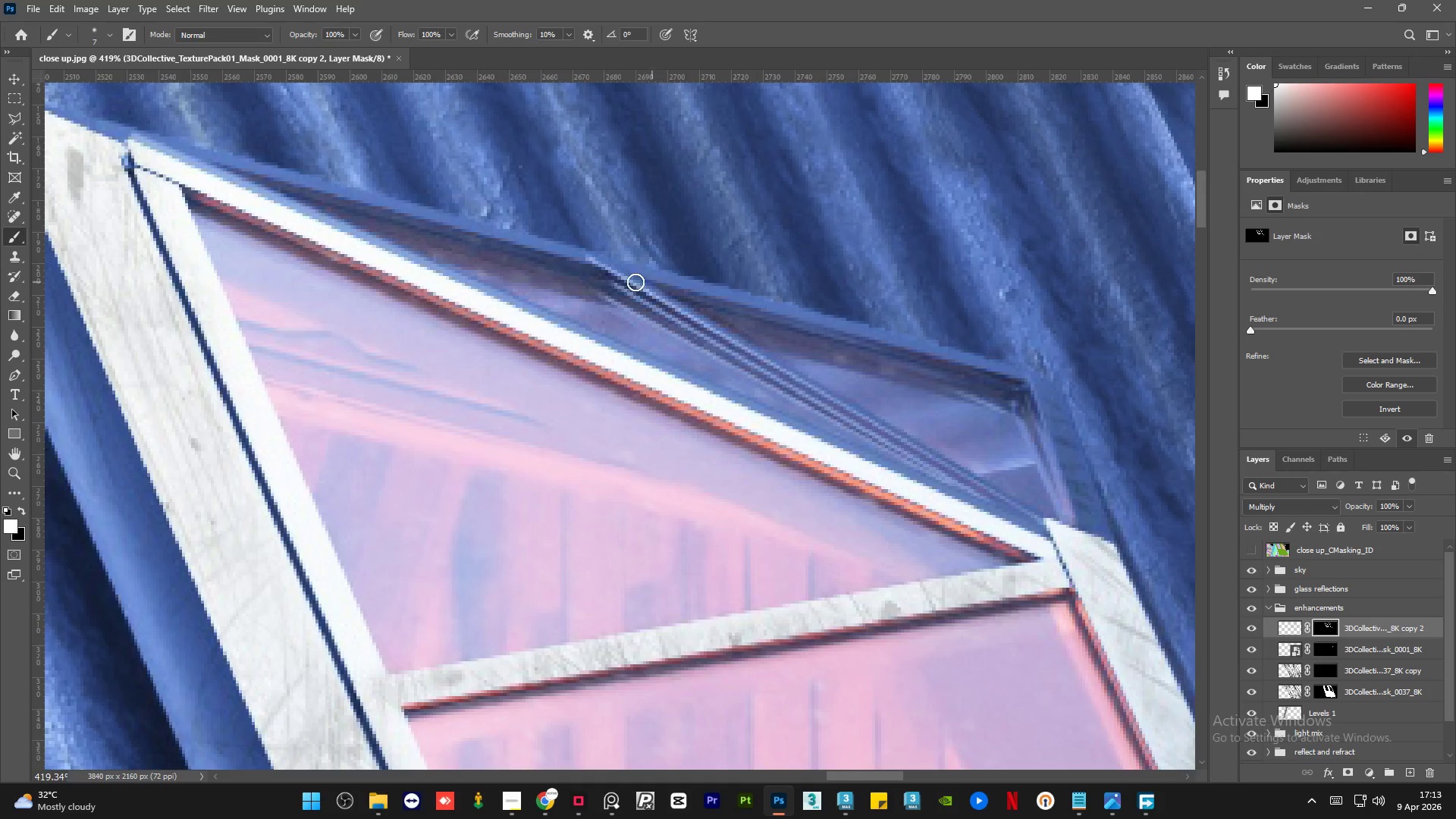 
key(Alt+AltLeft)
 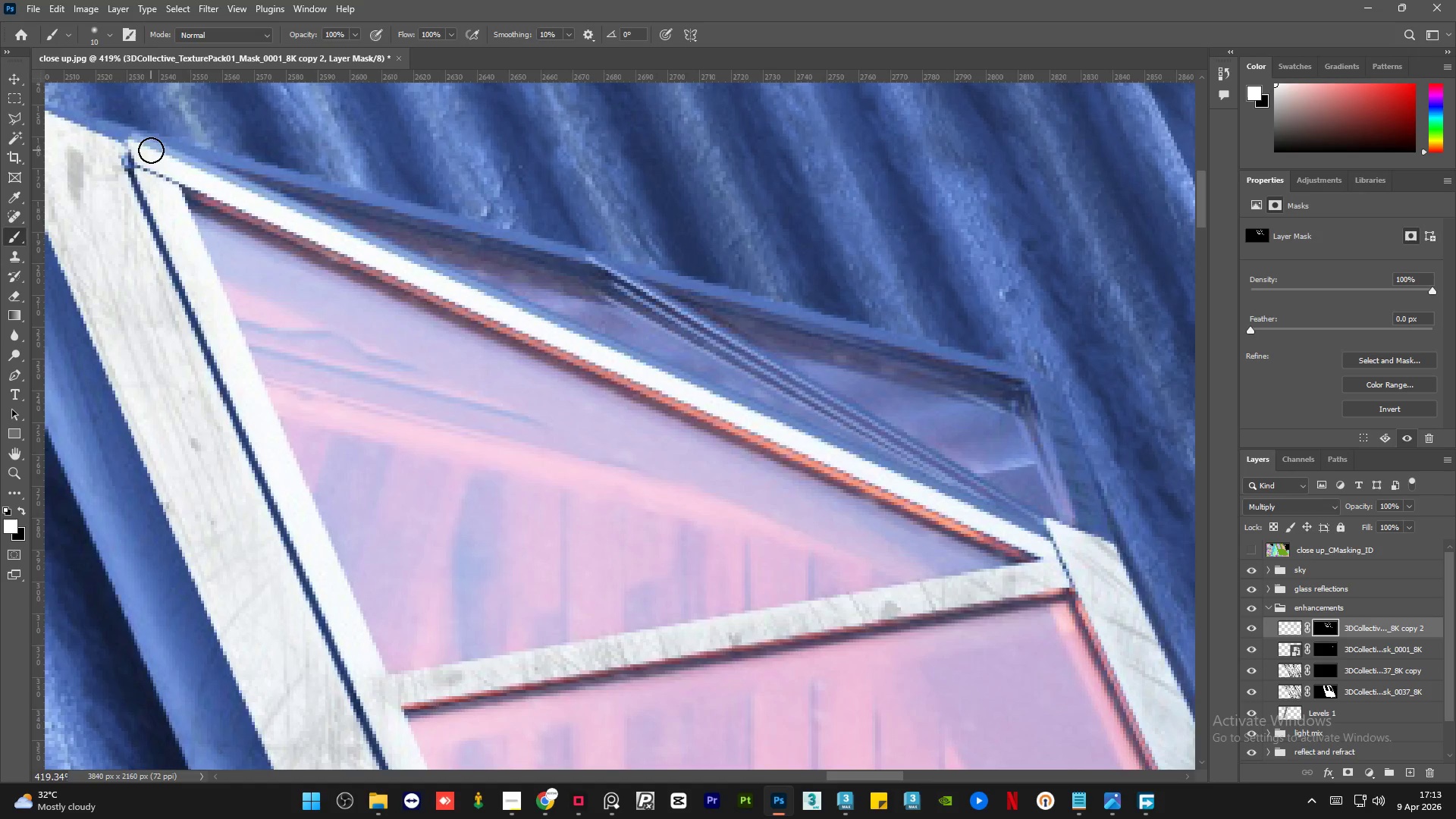 
left_click_drag(start_coordinate=[150, 152], to_coordinate=[1065, 553])
 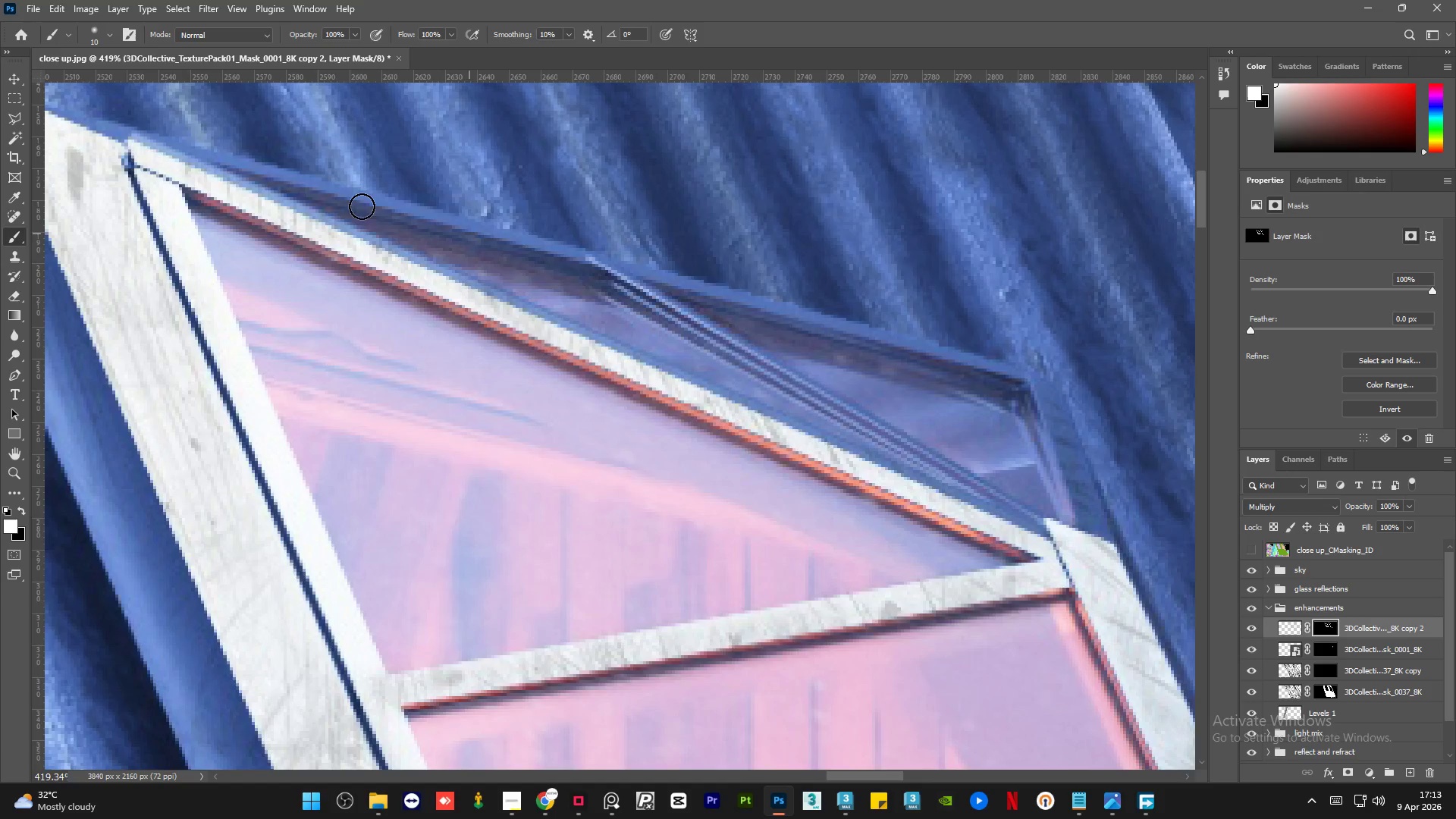 
hold_key(key=AltLeft, duration=1.53)
scroll: coordinate [435, 193], scroll_direction: down, amount: 16.0
 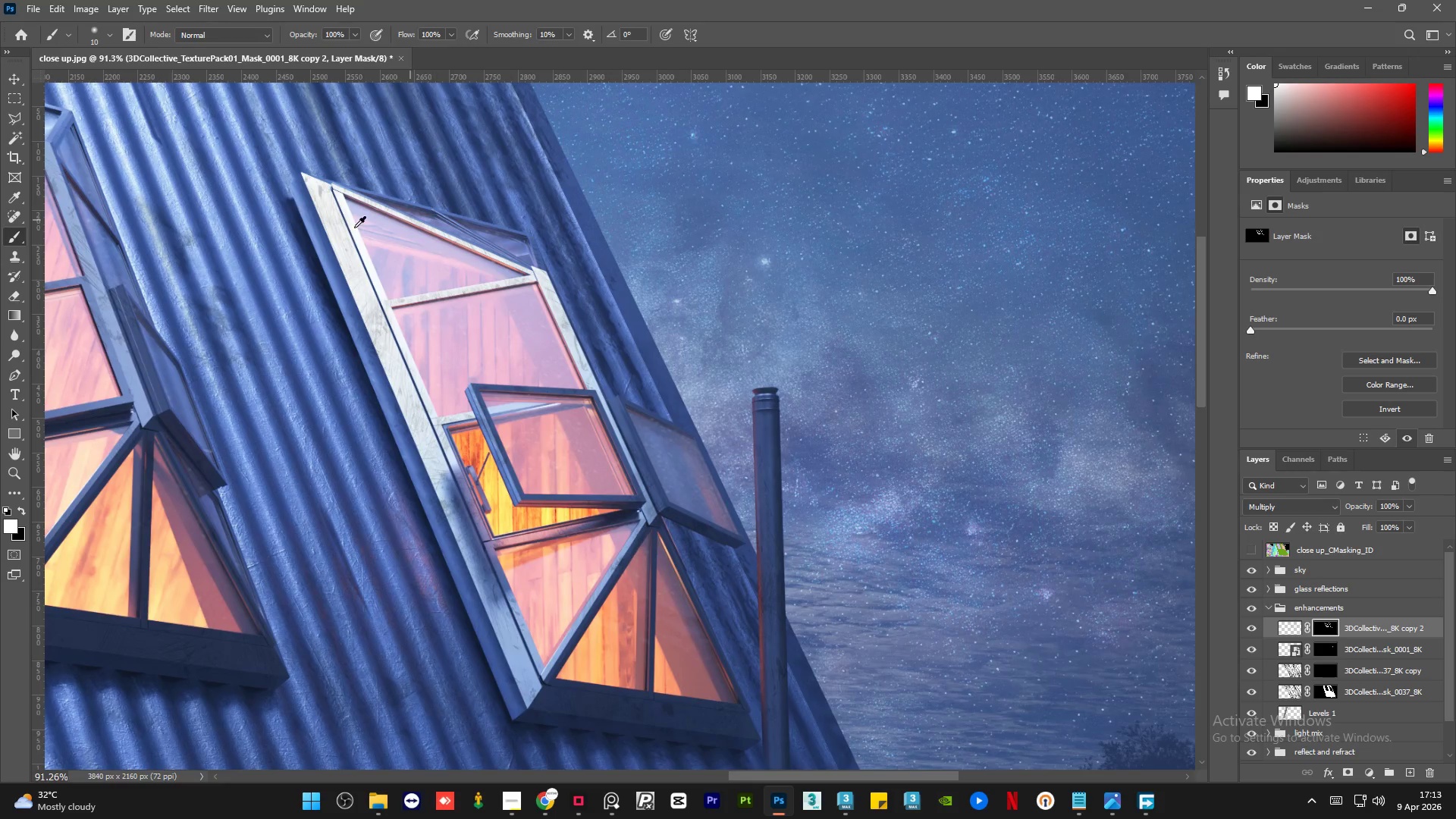 
hold_key(key=AltLeft, duration=0.42)
 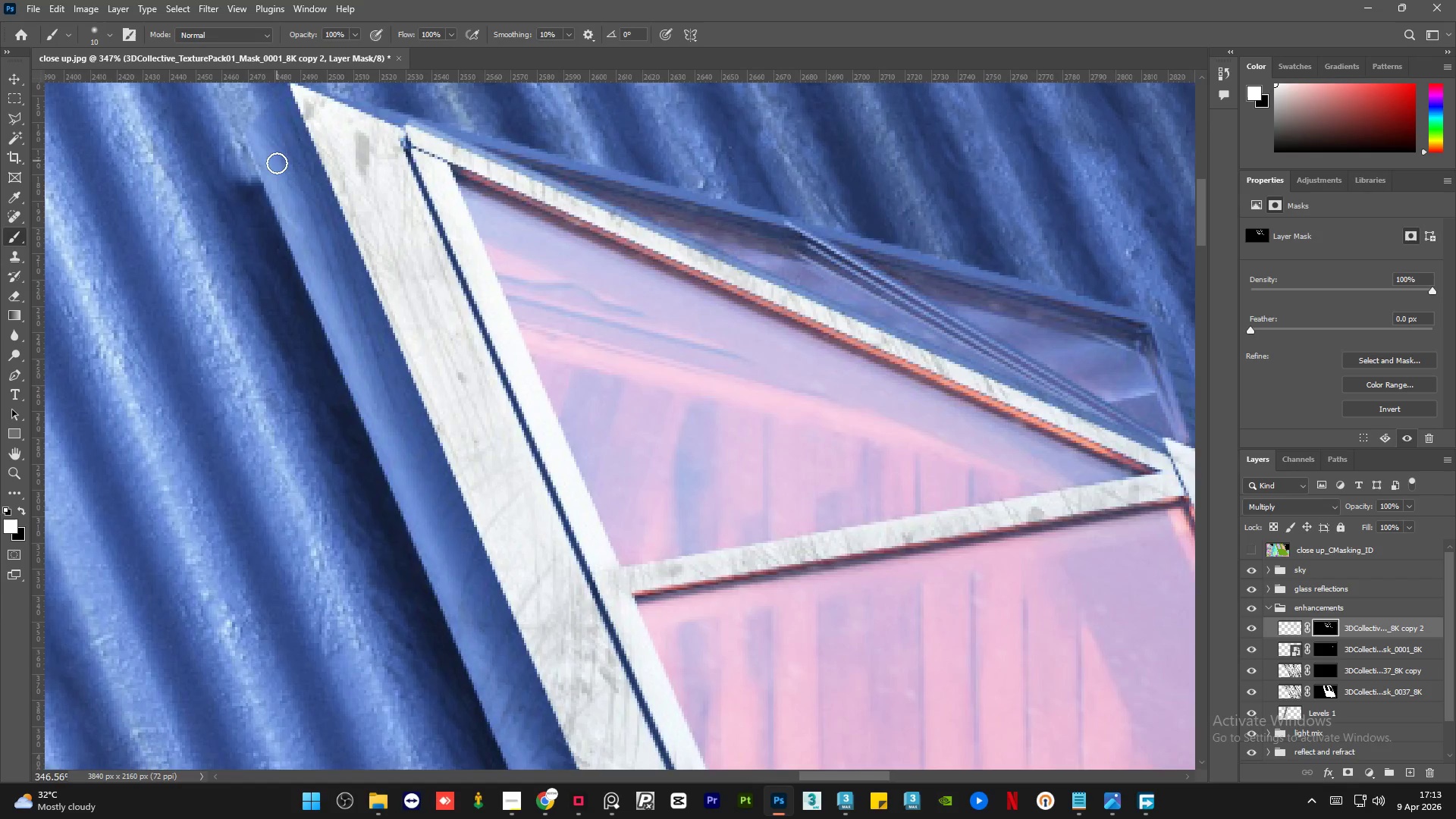 
hold_key(key=AltLeft, duration=1.5)
 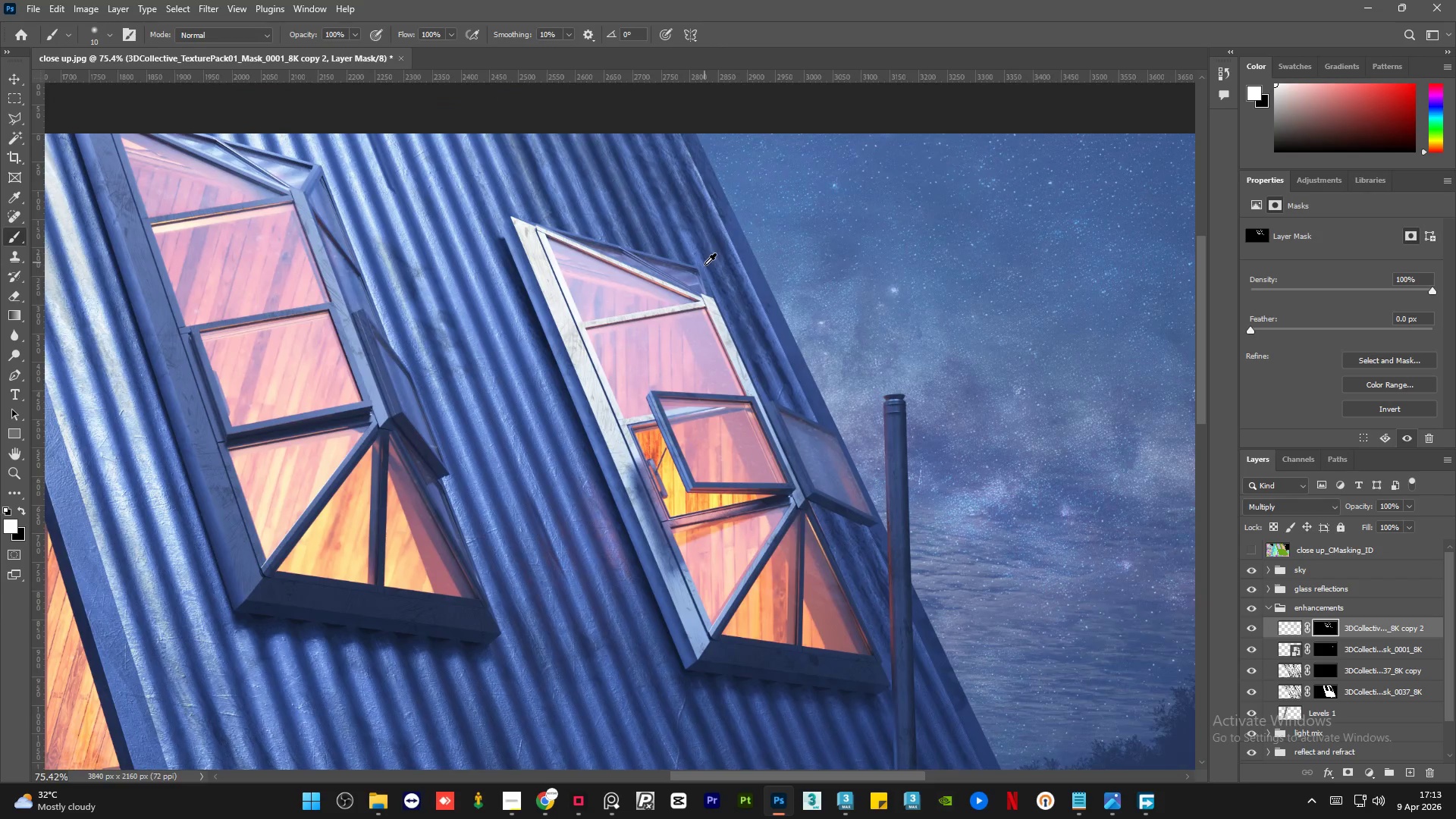 
scroll: coordinate [306, 168], scroll_direction: up, amount: 14.0
 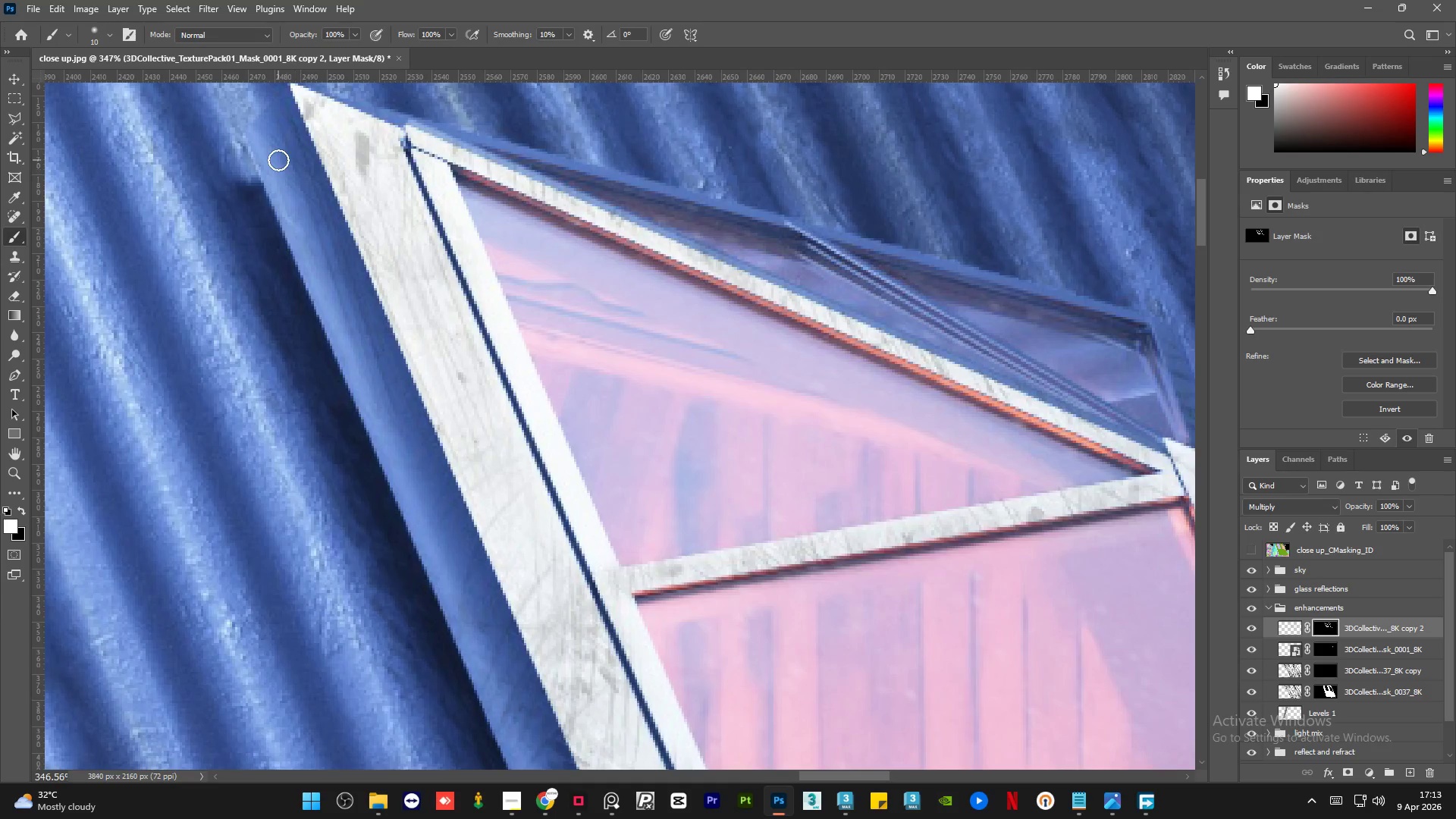 
left_click_drag(start_coordinate=[276, 166], to_coordinate=[419, 472])
 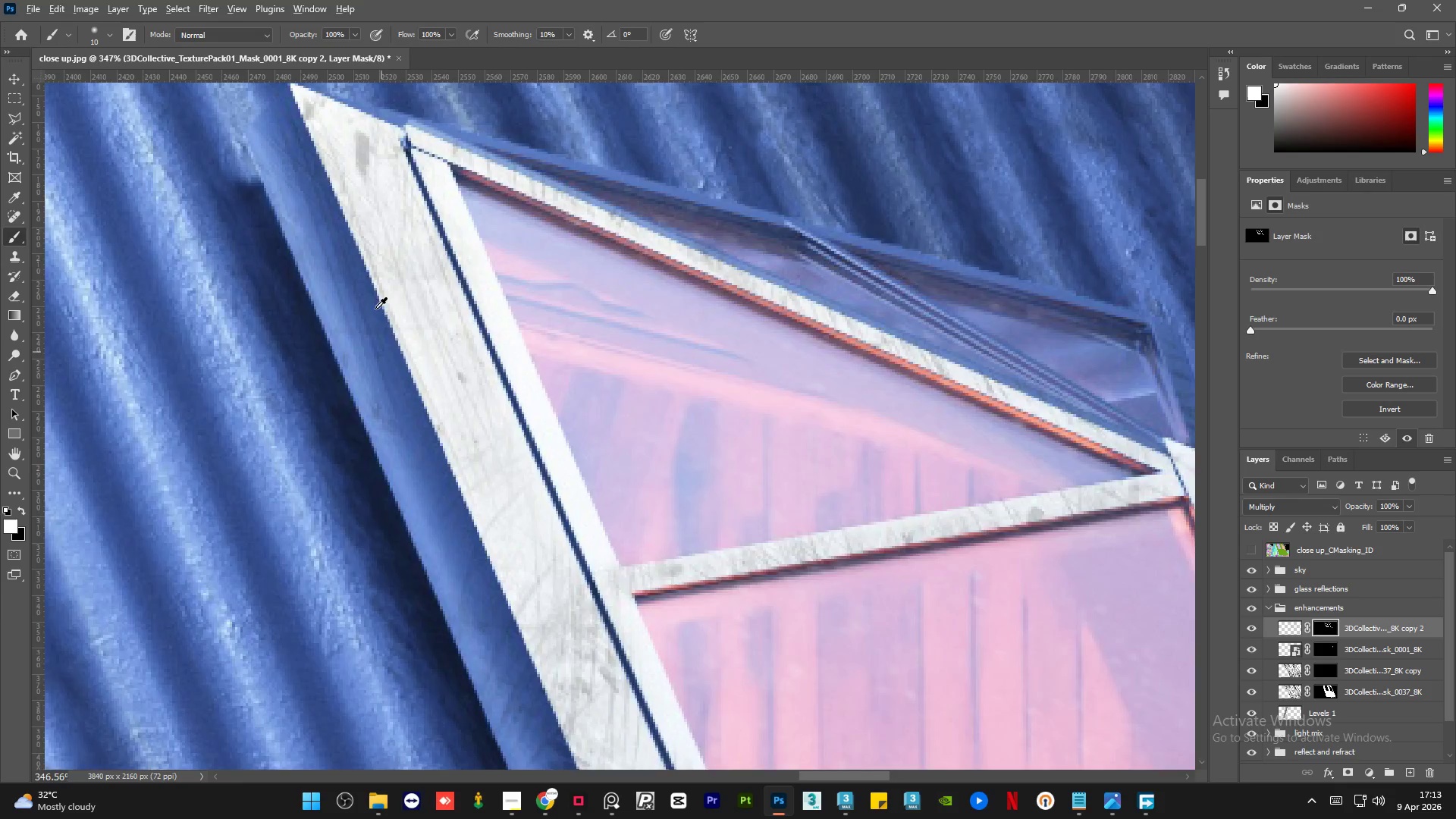 
hold_key(key=AltLeft, duration=1.5)
 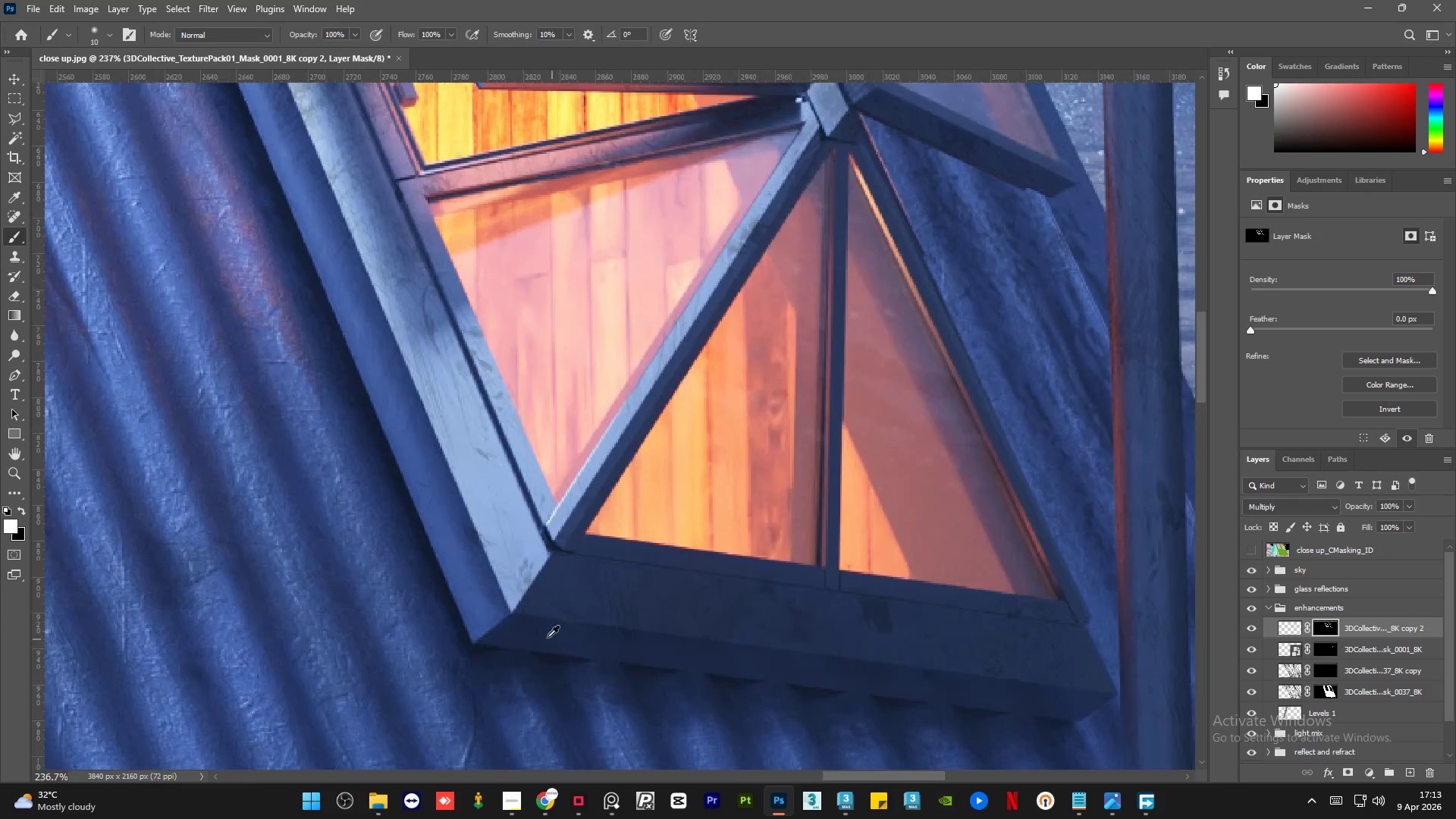 
key(Alt+AltLeft)
 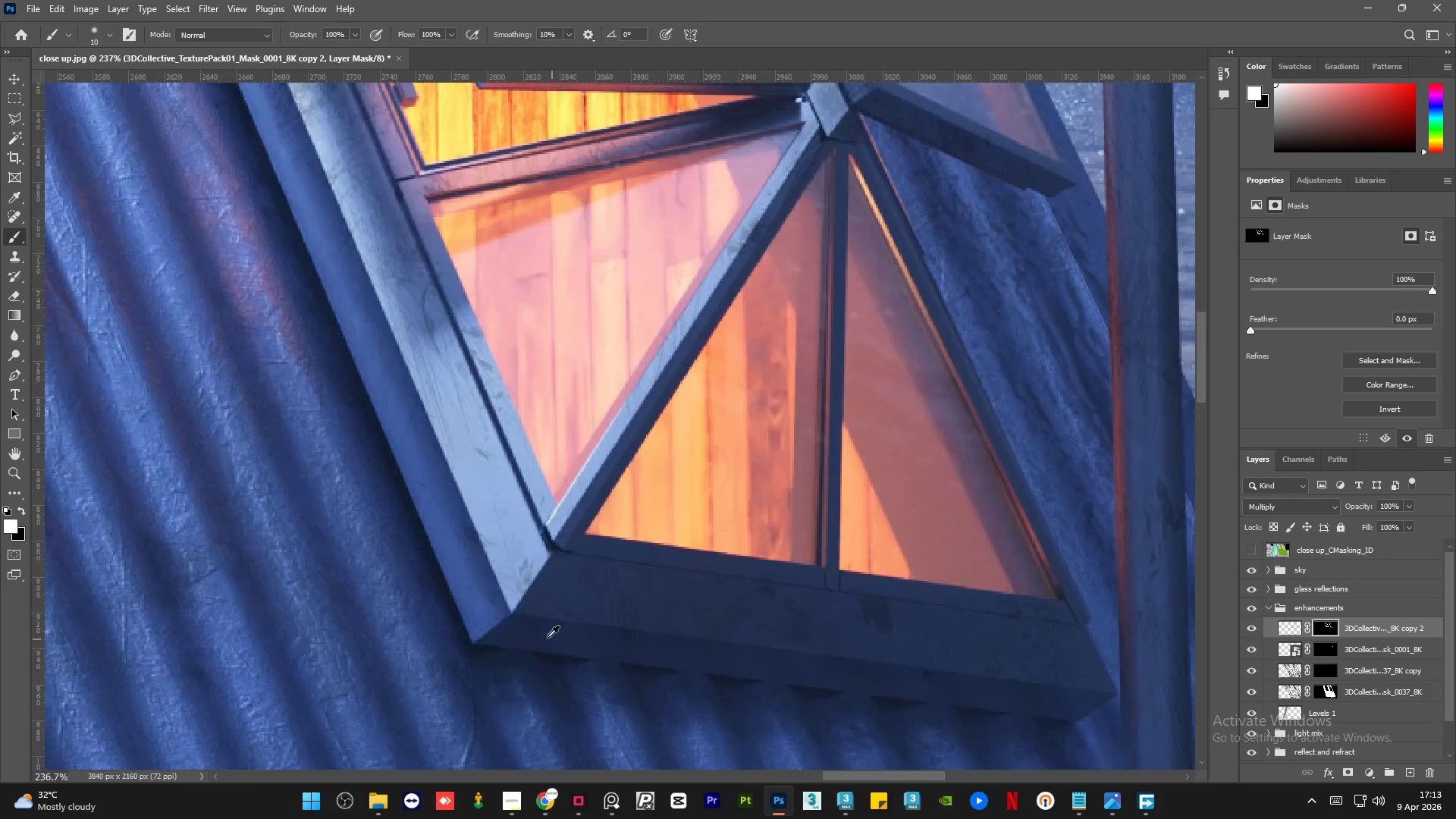 
key(Alt+AltLeft)
 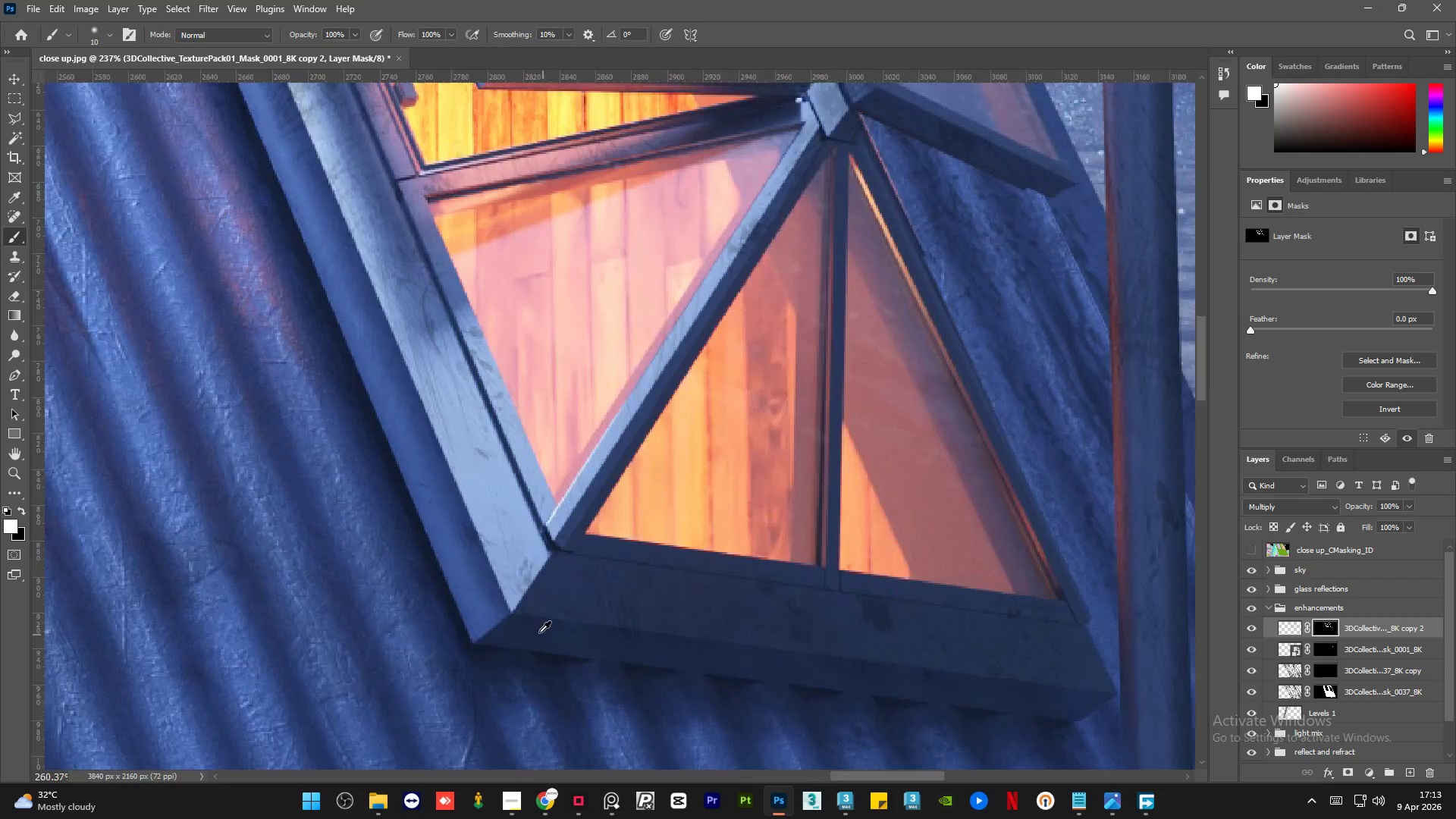 
key(Alt+AltLeft)
 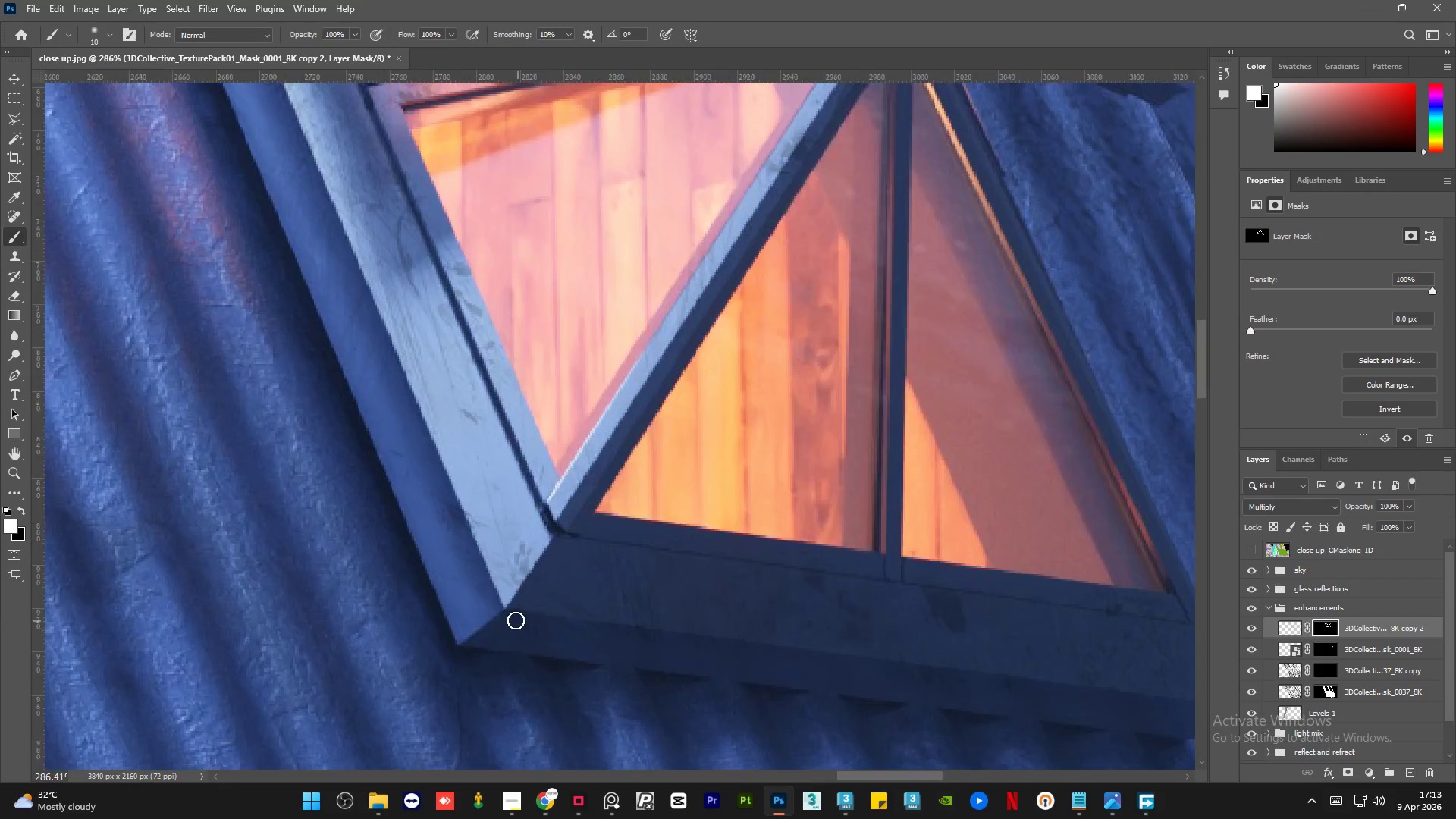 
key(Alt+AltLeft)
 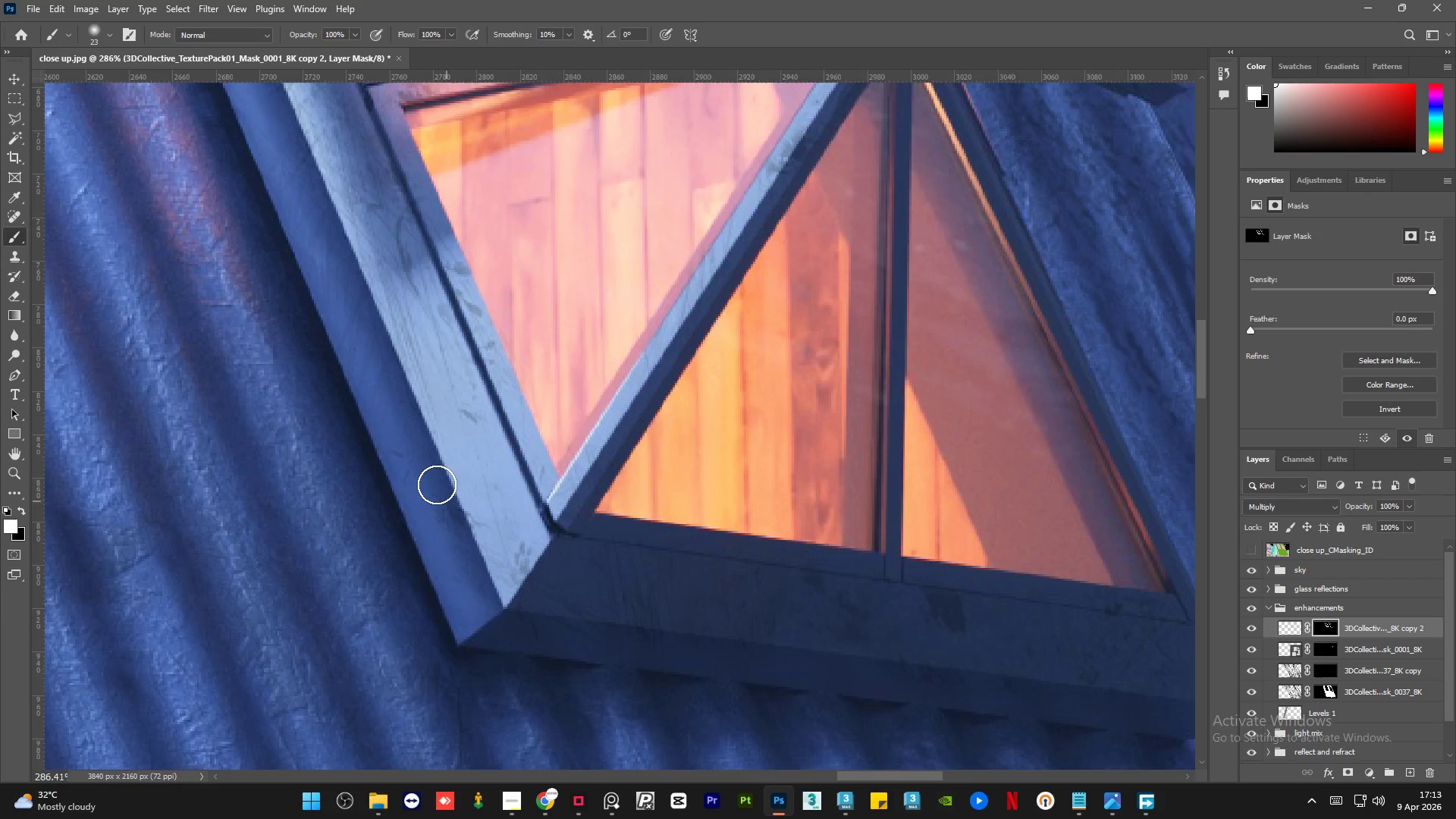 
scroll: coordinate [540, 633], scroll_direction: down, amount: 2.0
 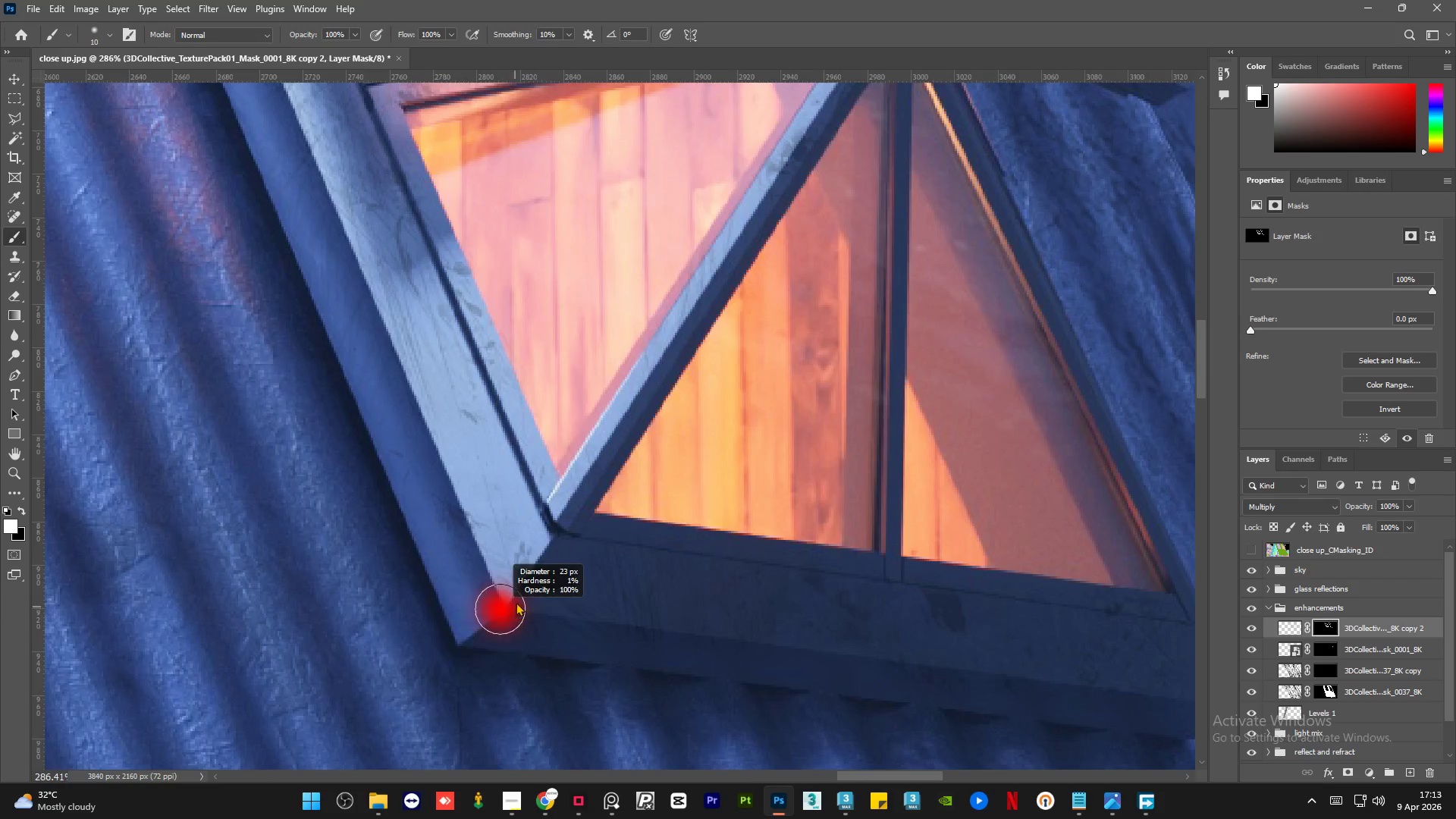 
left_click_drag(start_coordinate=[435, 475], to_coordinate=[471, 554])
 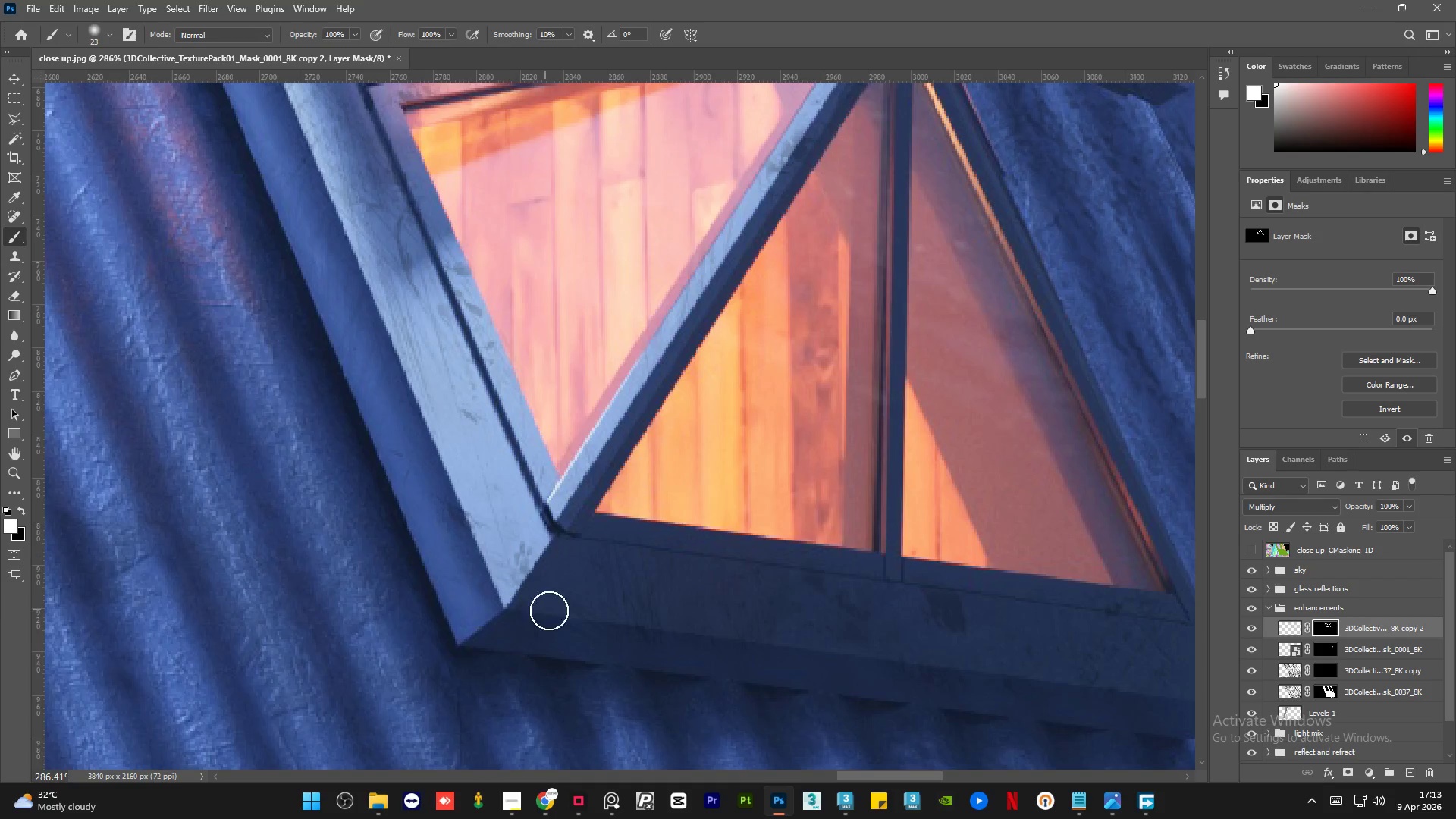 
hold_key(key=AltLeft, duration=1.51)
hold_key(key=AltLeft, duration=1.52)
scroll: coordinate [698, 483], scroll_direction: down, amount: 6.0
 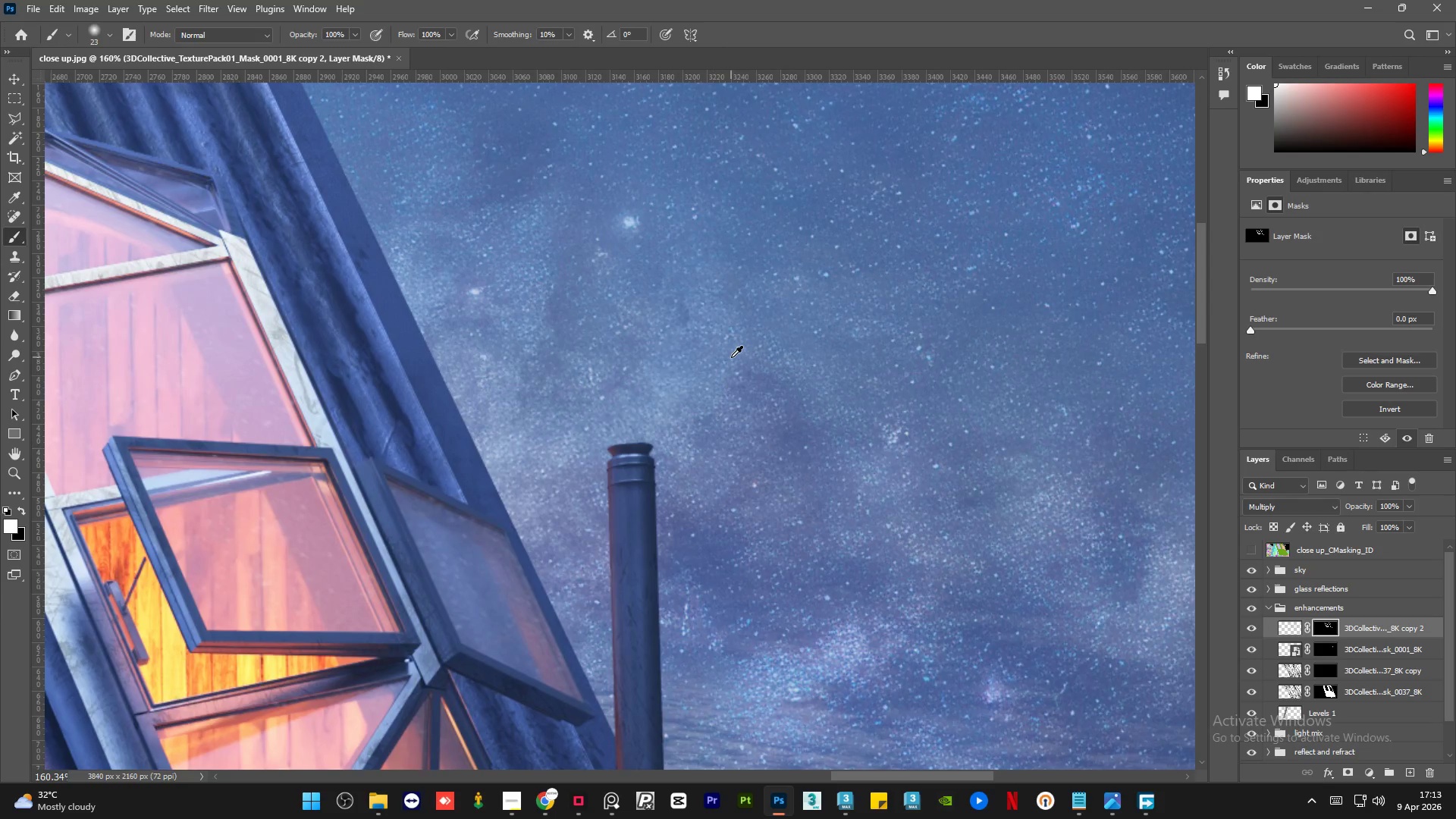 
hold_key(key=AltLeft, duration=1.5)
scroll: coordinate [466, 327], scroll_direction: up, amount: 1.0
 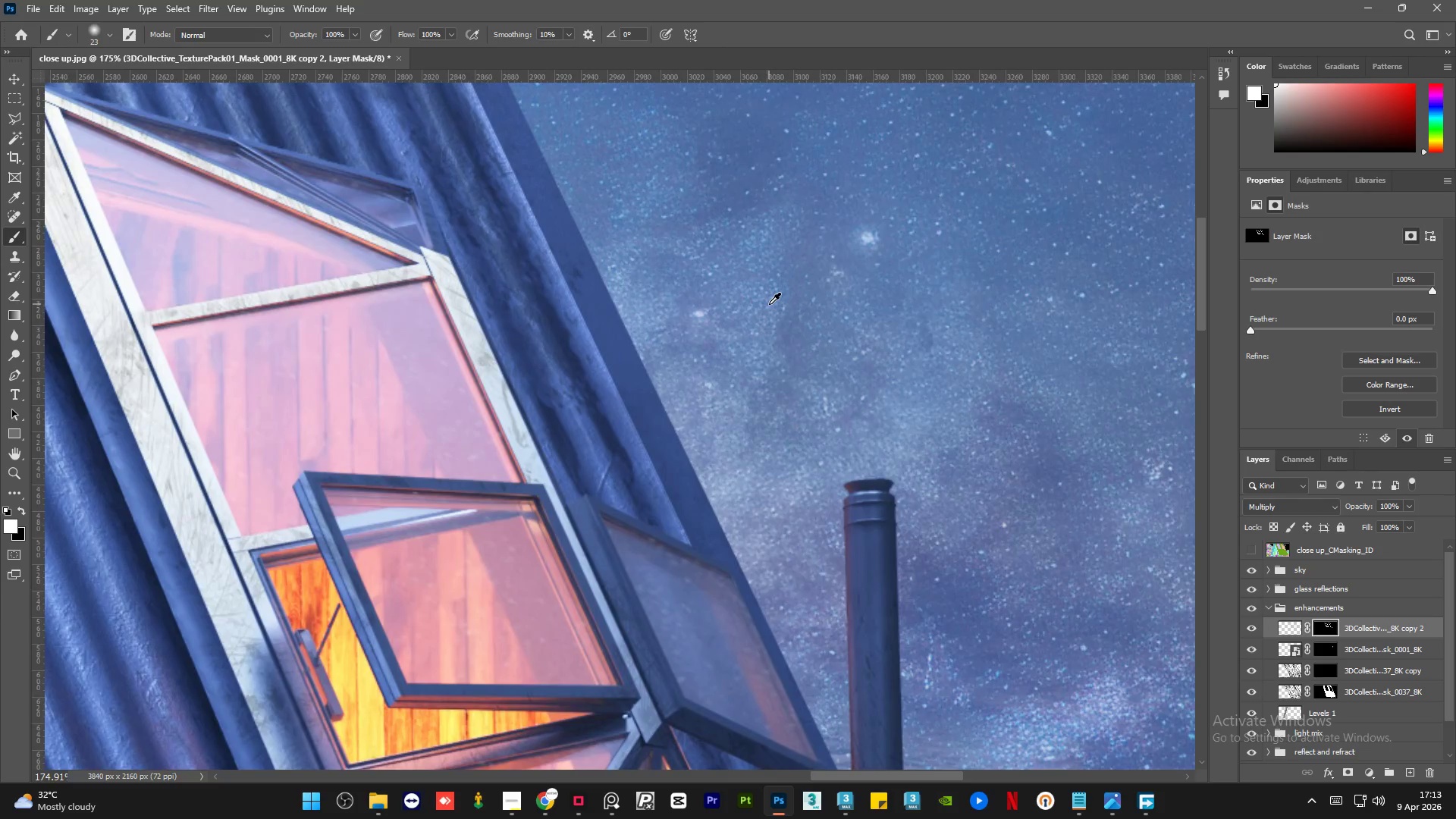 
hold_key(key=AltLeft, duration=1.28)
 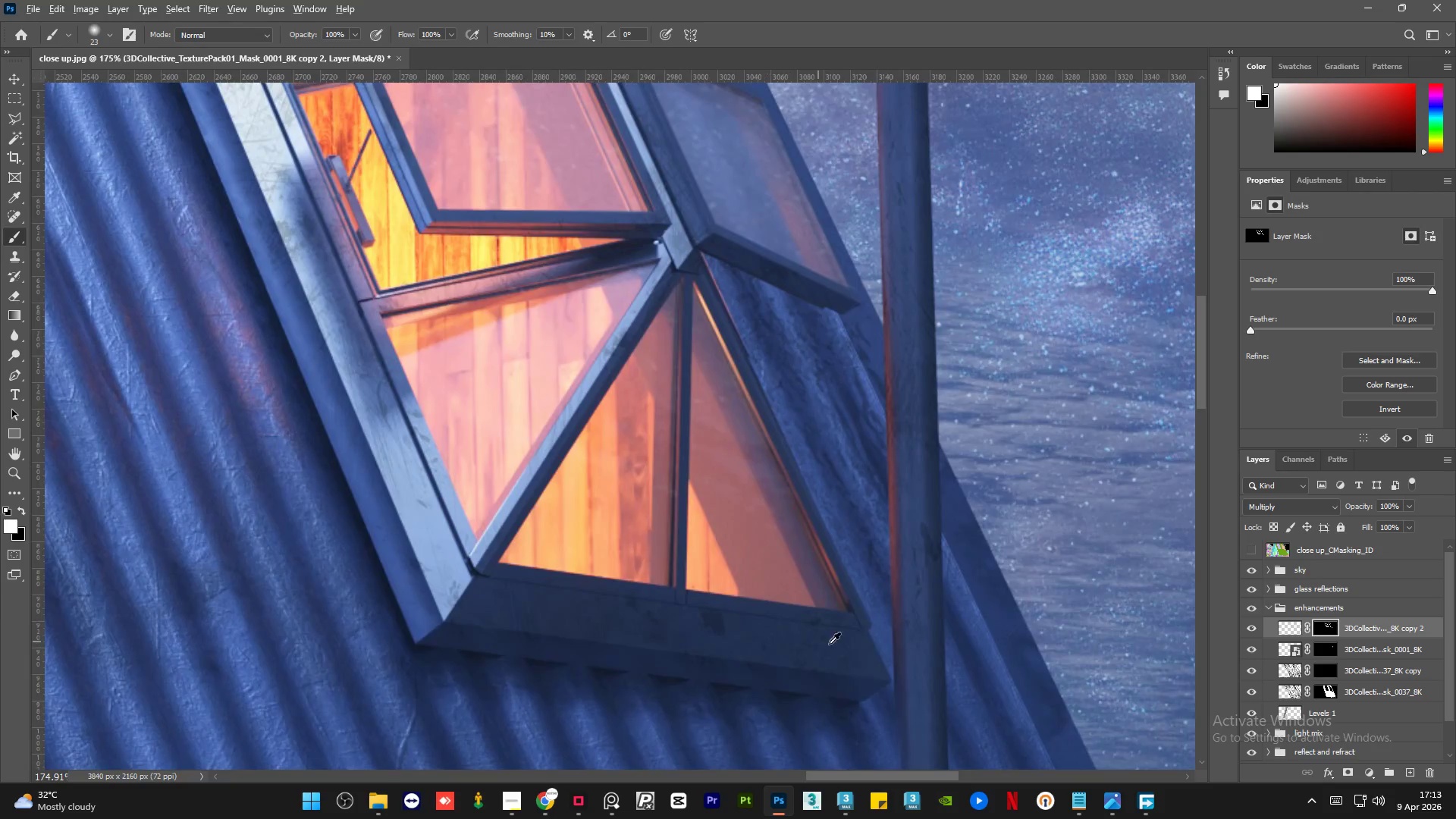 
scroll: coordinate [770, 308], scroll_direction: down, amount: 7.0
 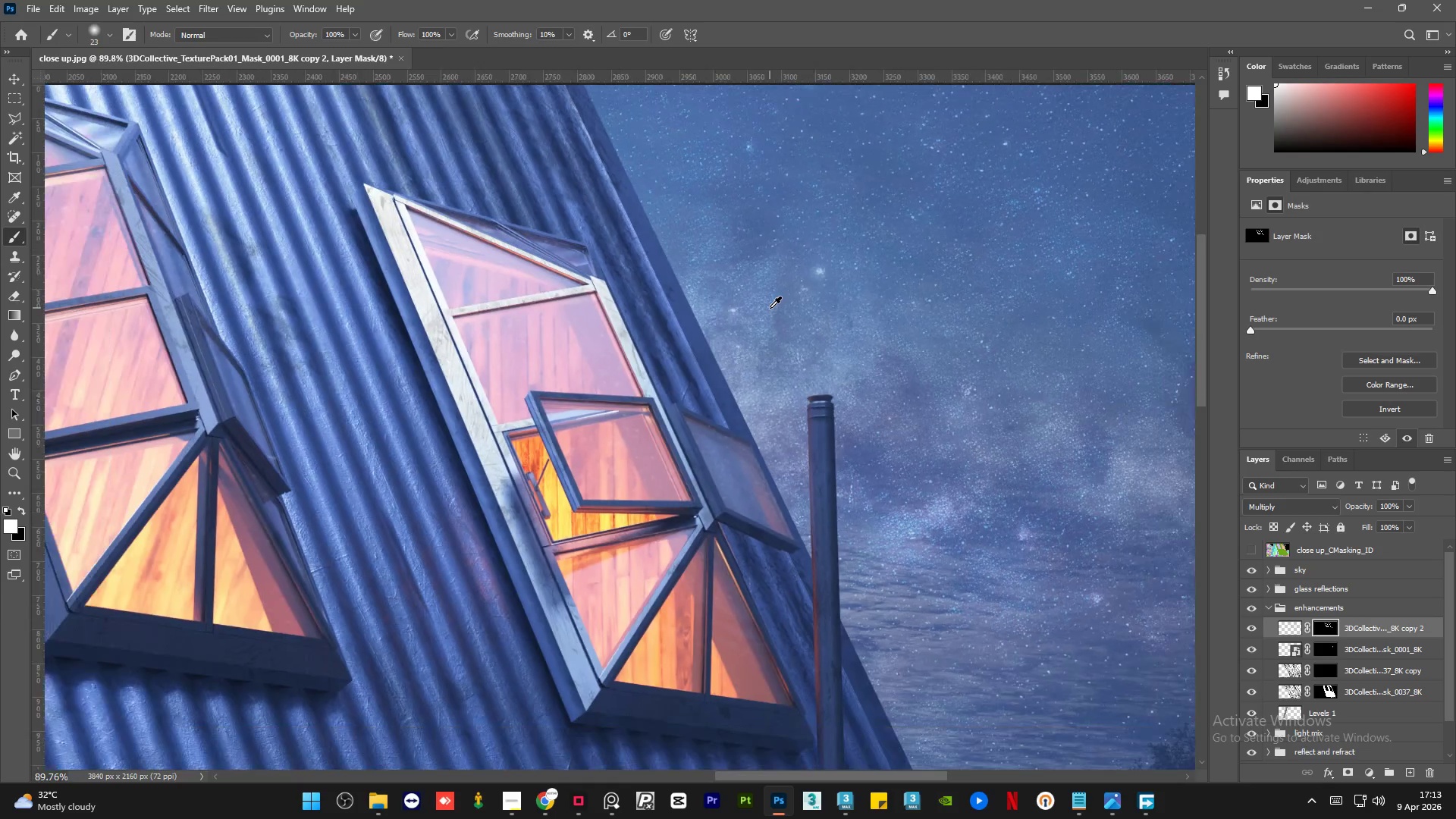 
hold_key(key=AltLeft, duration=1.5)
 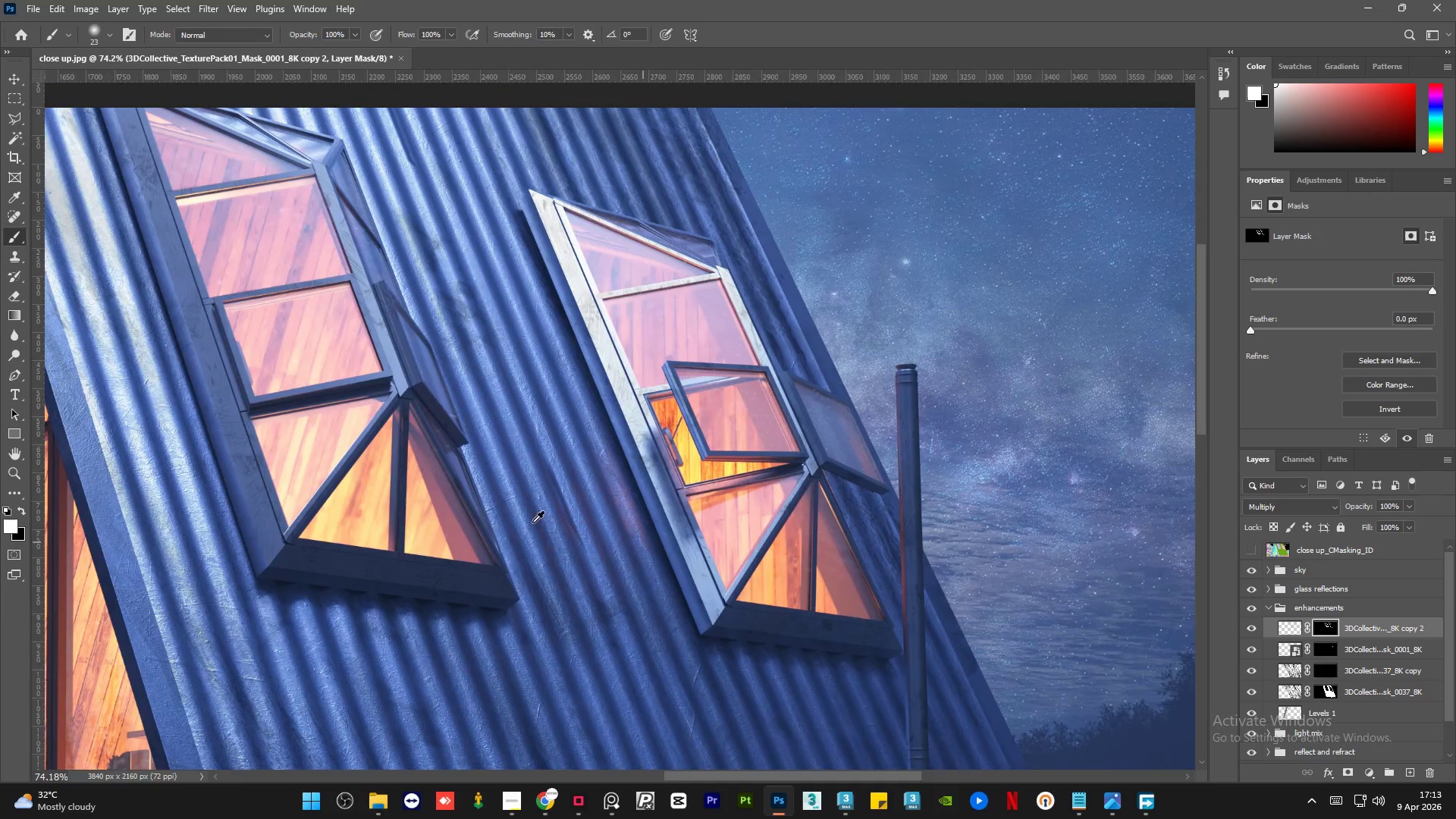 
scroll: coordinate [689, 641], scroll_direction: up, amount: 7.0
 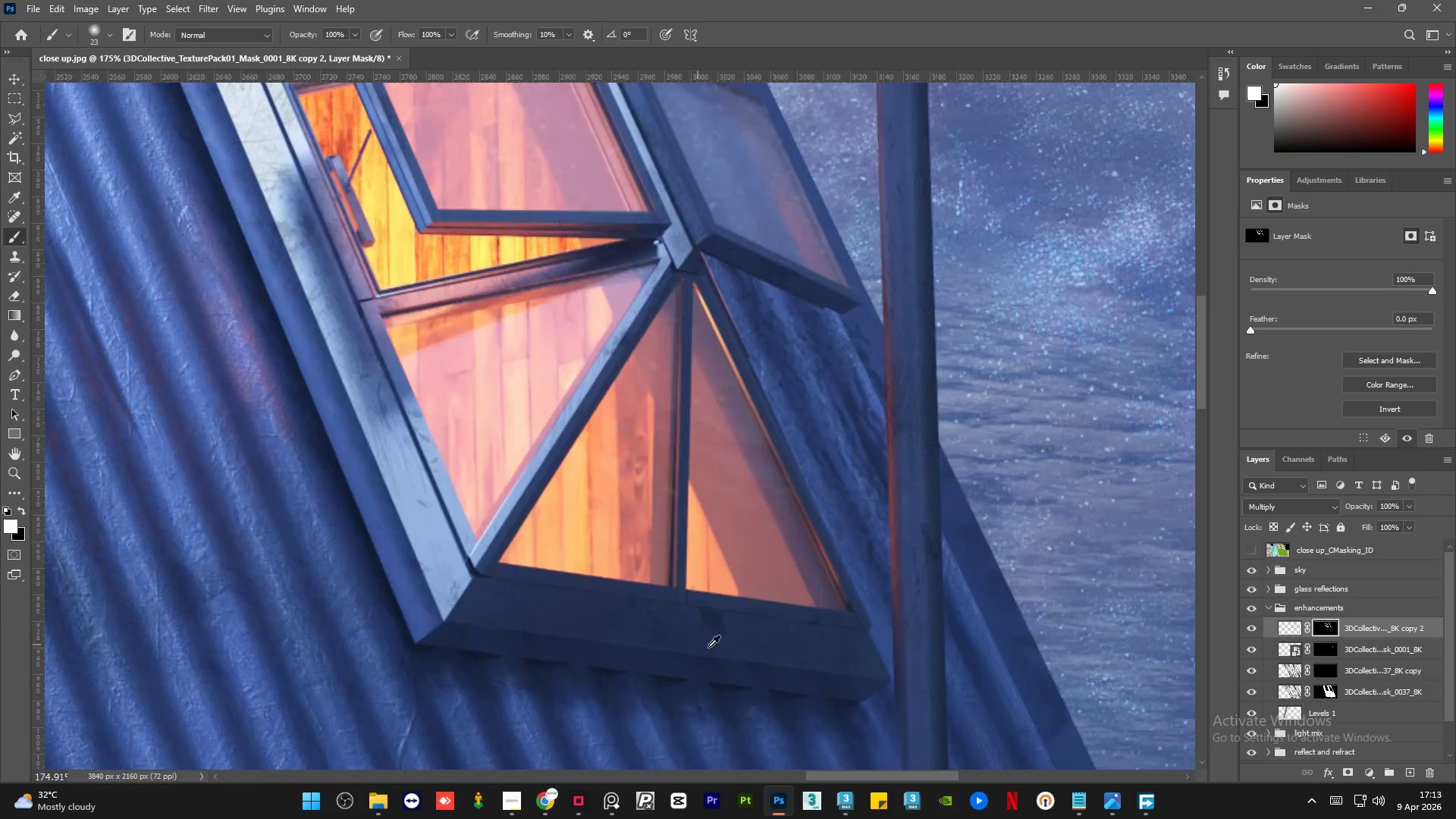 
scroll: coordinate [850, 648], scroll_direction: down, amount: 4.0
 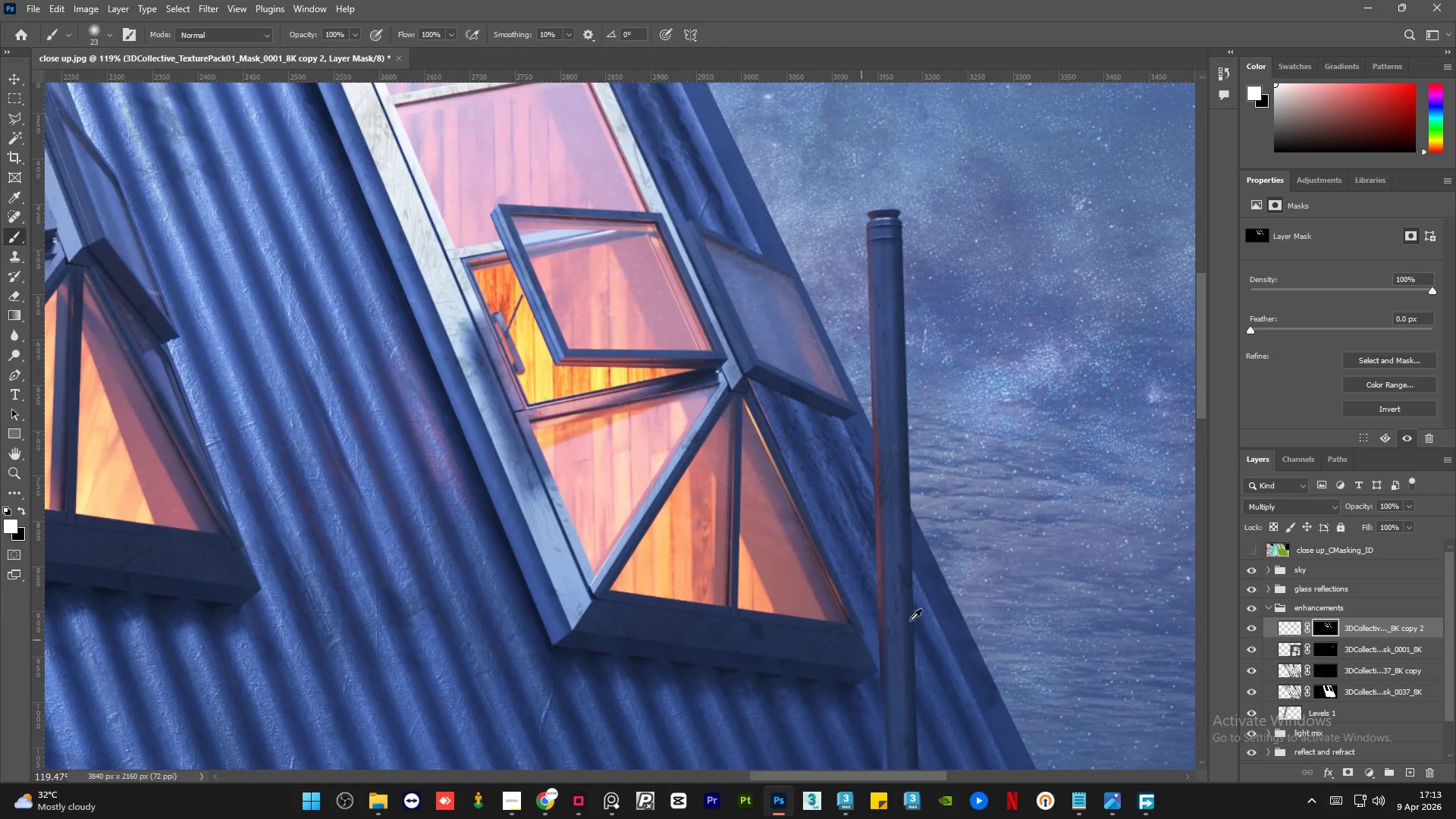 
hold_key(key=AltLeft, duration=1.52)
scroll: coordinate [943, 617], scroll_direction: down, amount: 5.0
 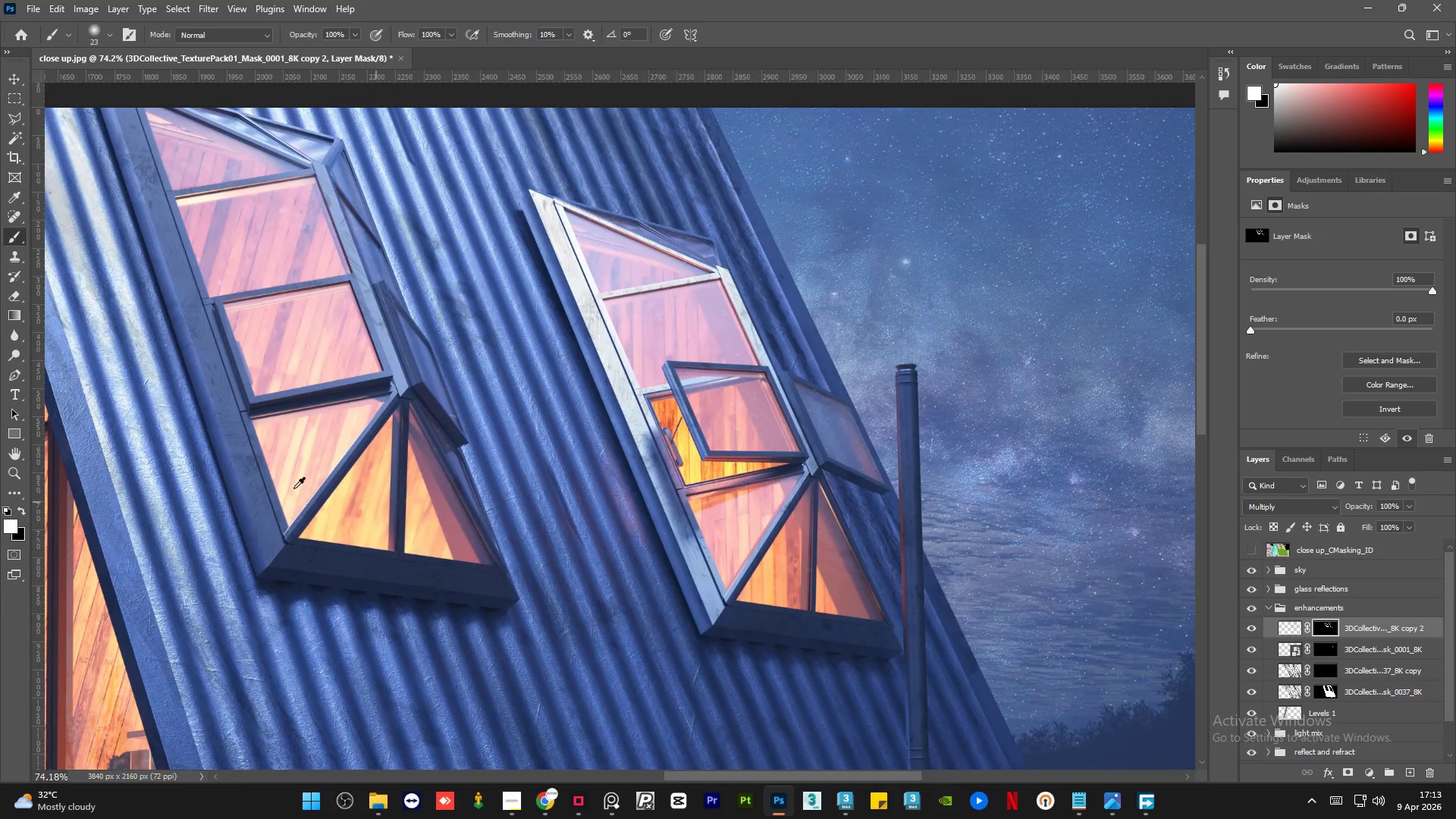 
hold_key(key=AltLeft, duration=1.01)
scroll: coordinate [666, 722], scroll_direction: up, amount: 4.0
 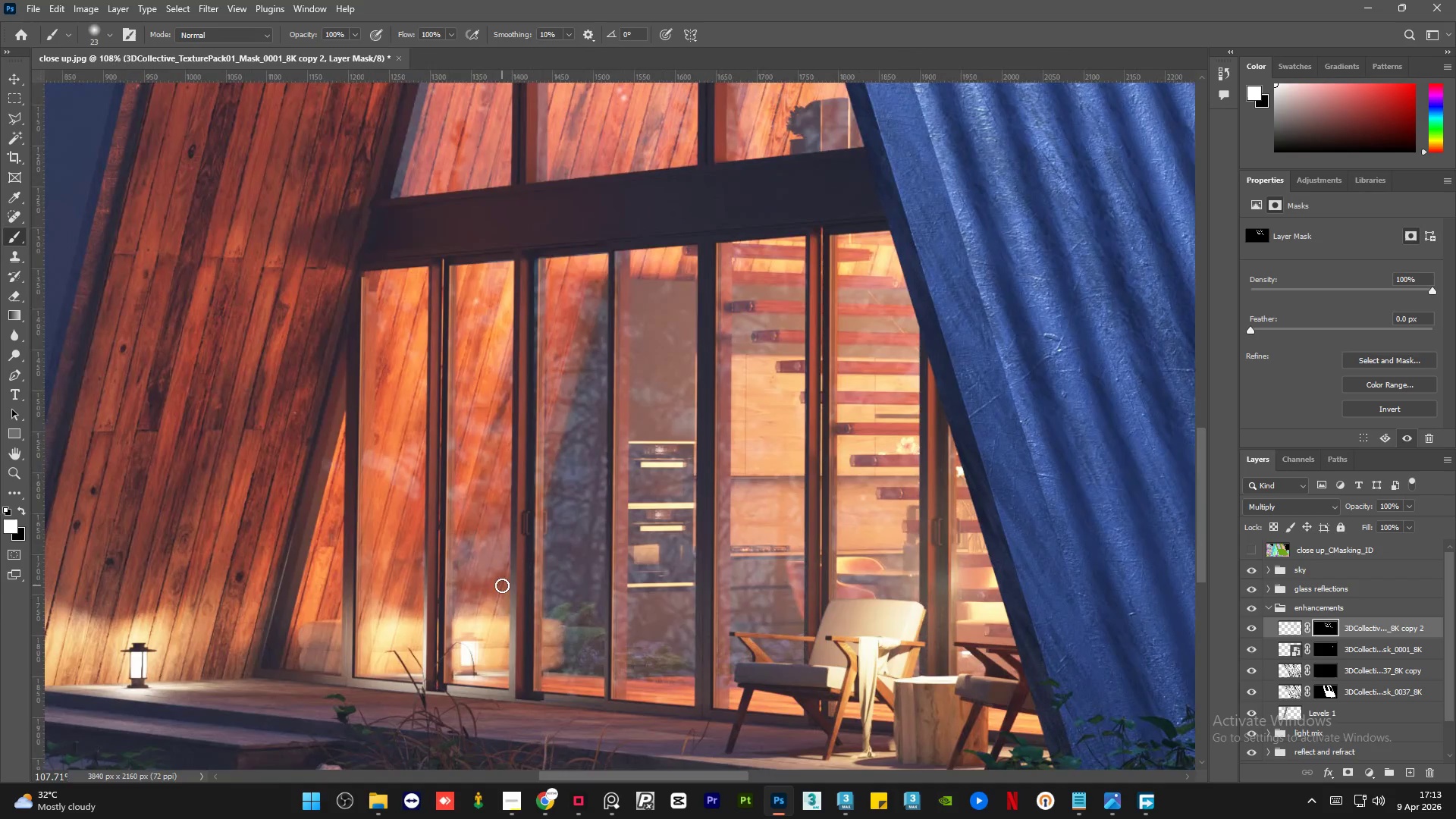 
hold_key(key=AltLeft, duration=1.5)
 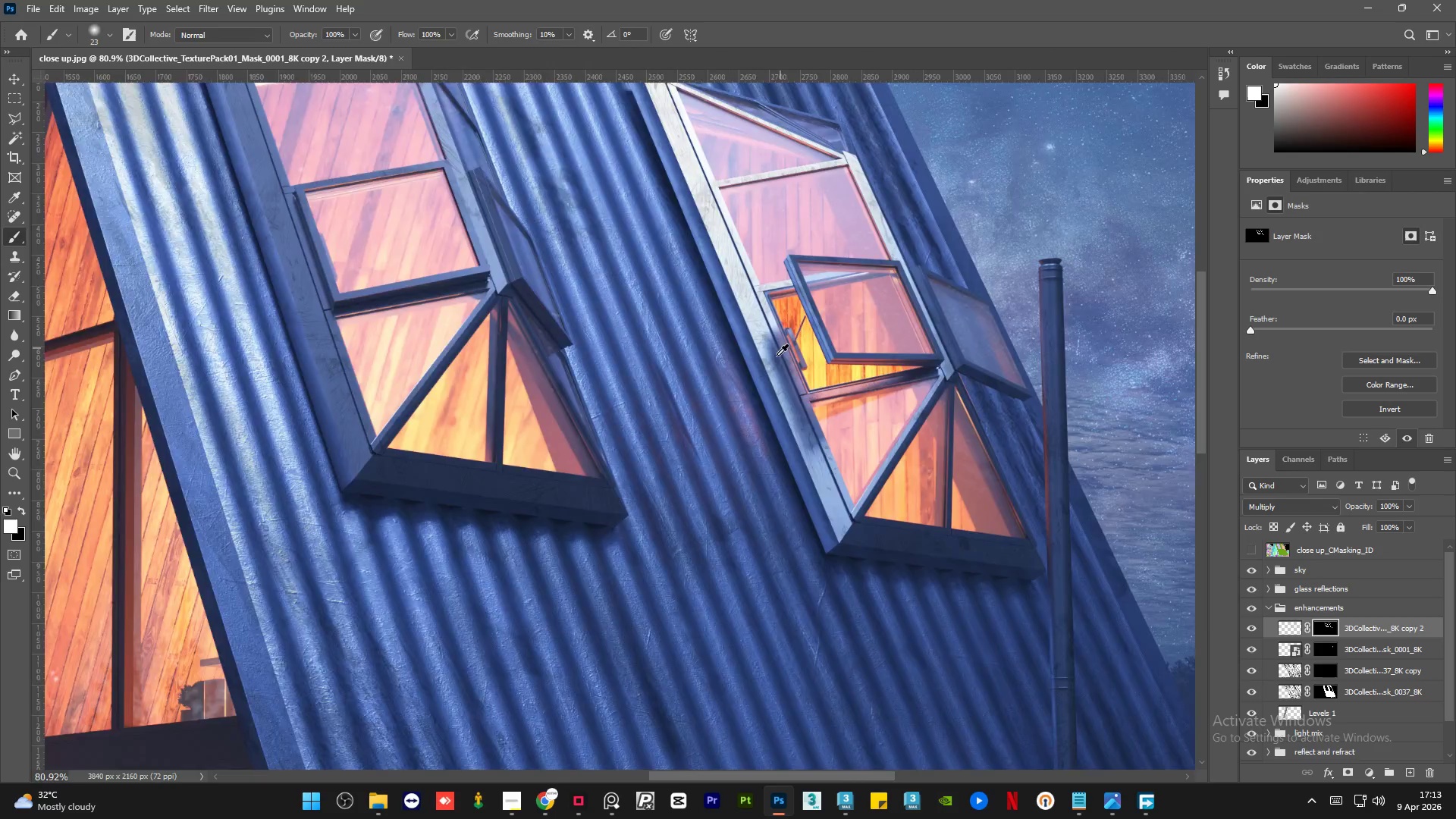 
hold_key(key=AltLeft, duration=1.52)
 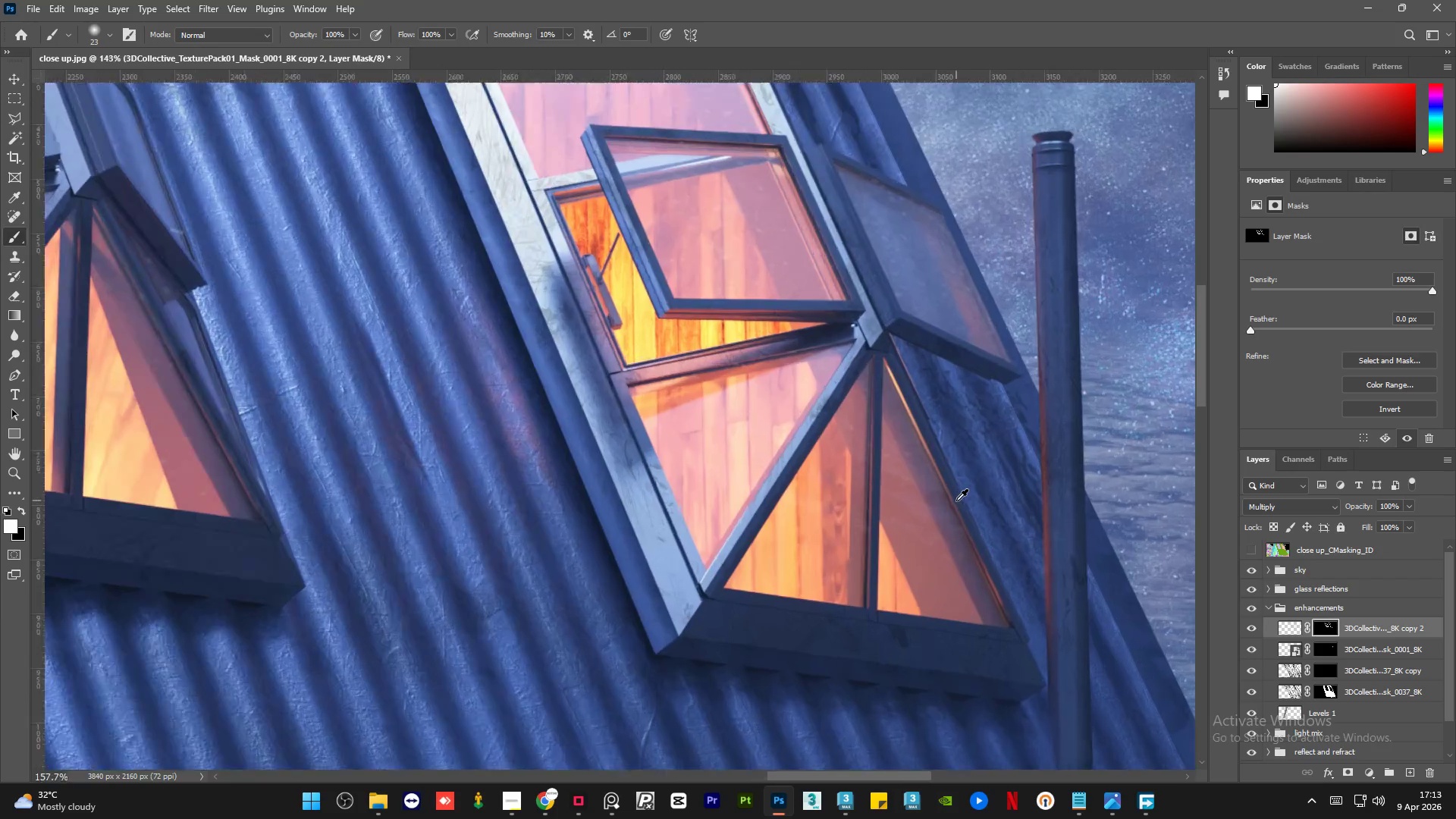 
scroll: coordinate [751, 292], scroll_direction: none, amount: 0.0
 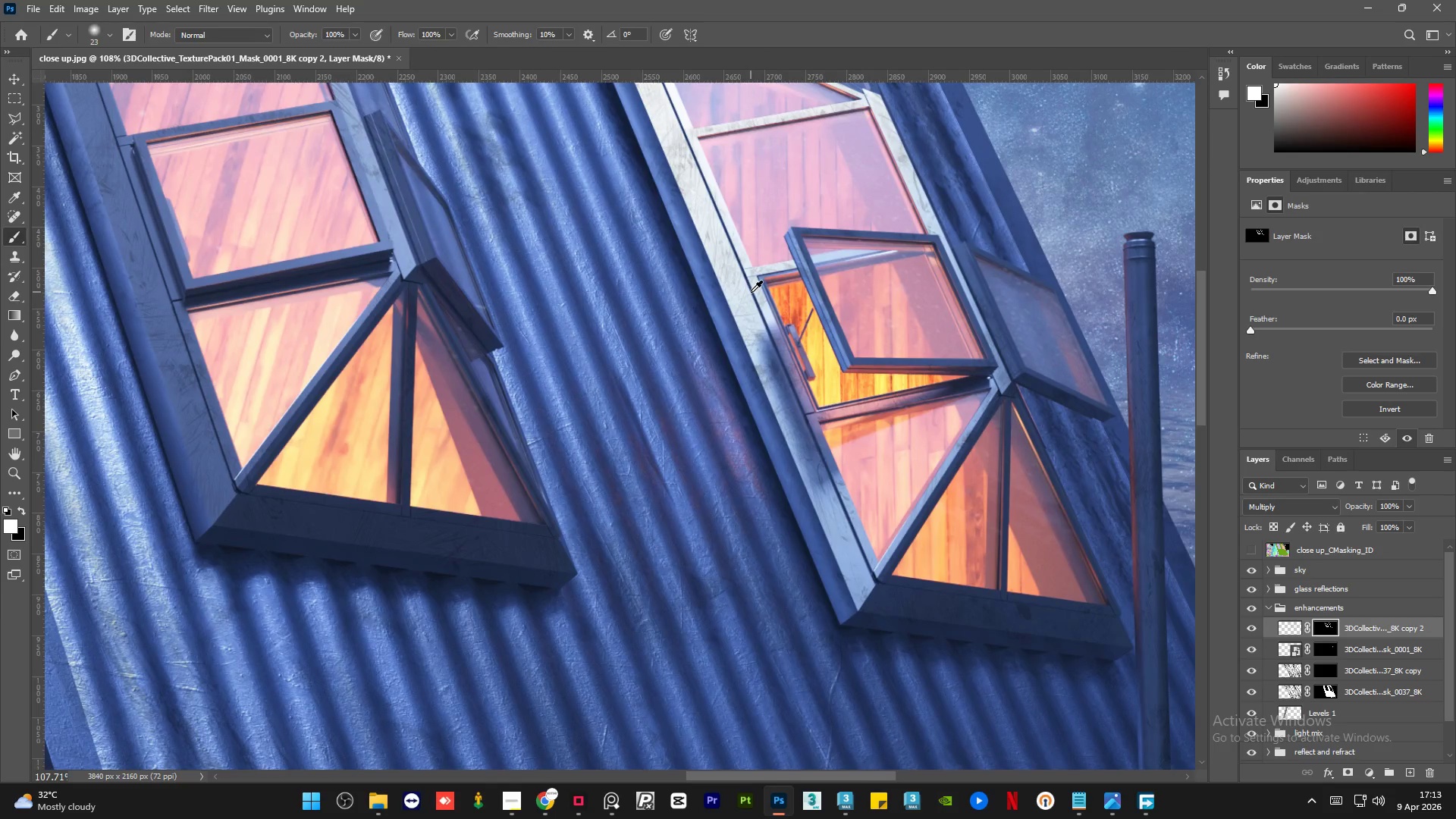 
hold_key(key=AltLeft, duration=1.51)
 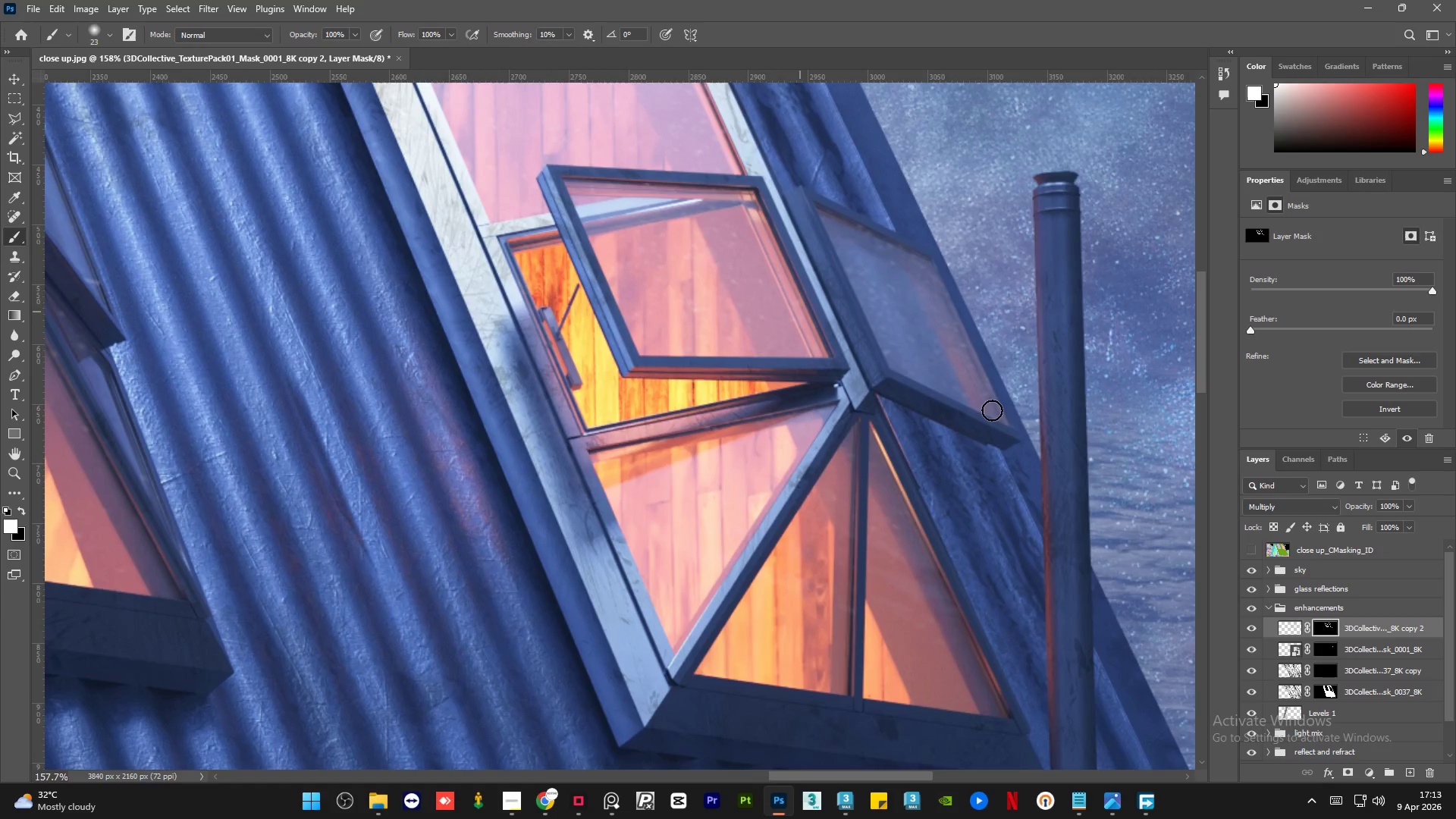 
scroll: coordinate [956, 500], scroll_direction: up, amount: 5.0
 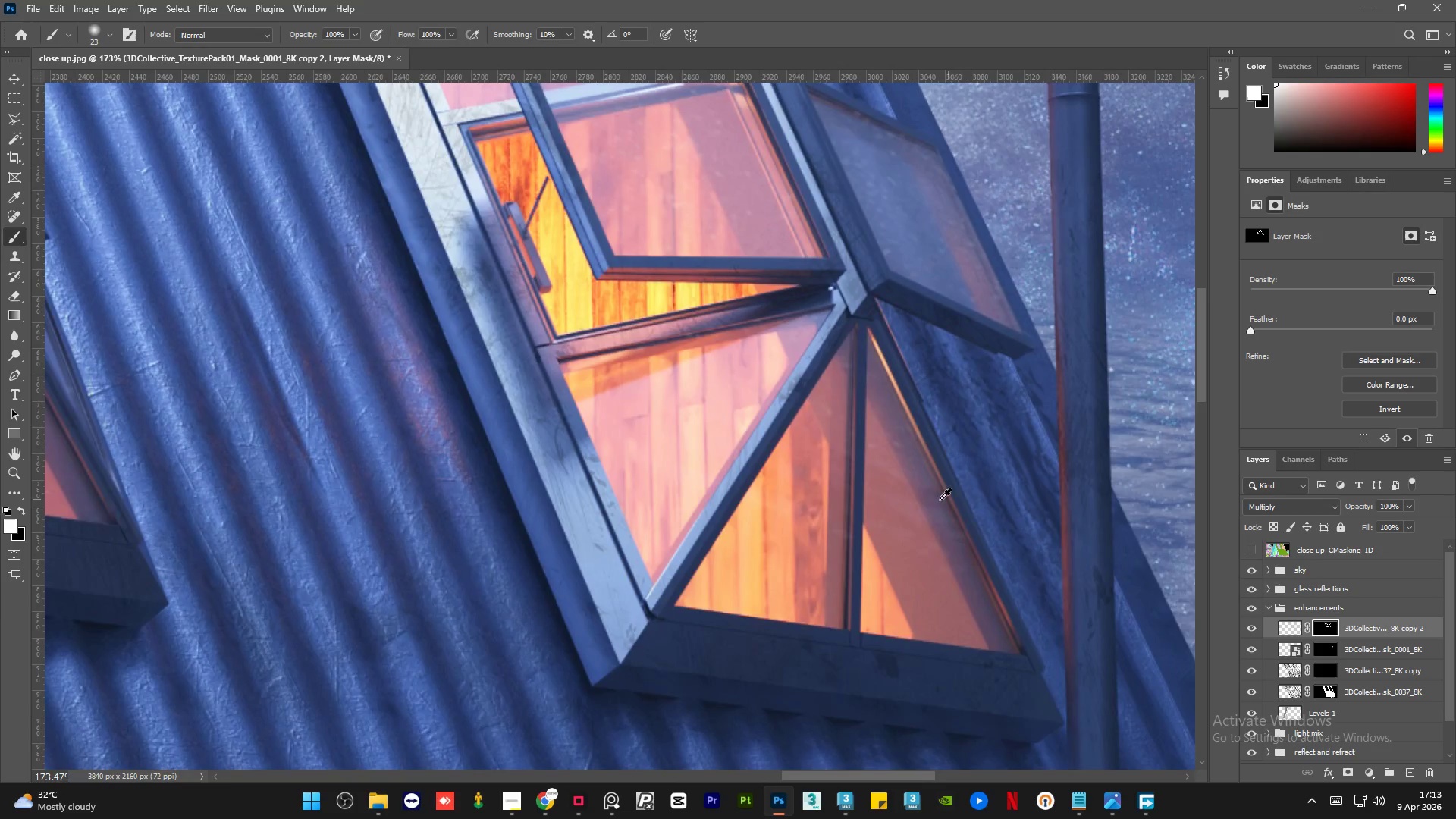 
hold_key(key=AltLeft, duration=0.47)
scroll: coordinate [774, 303], scroll_direction: down, amount: 1.0
 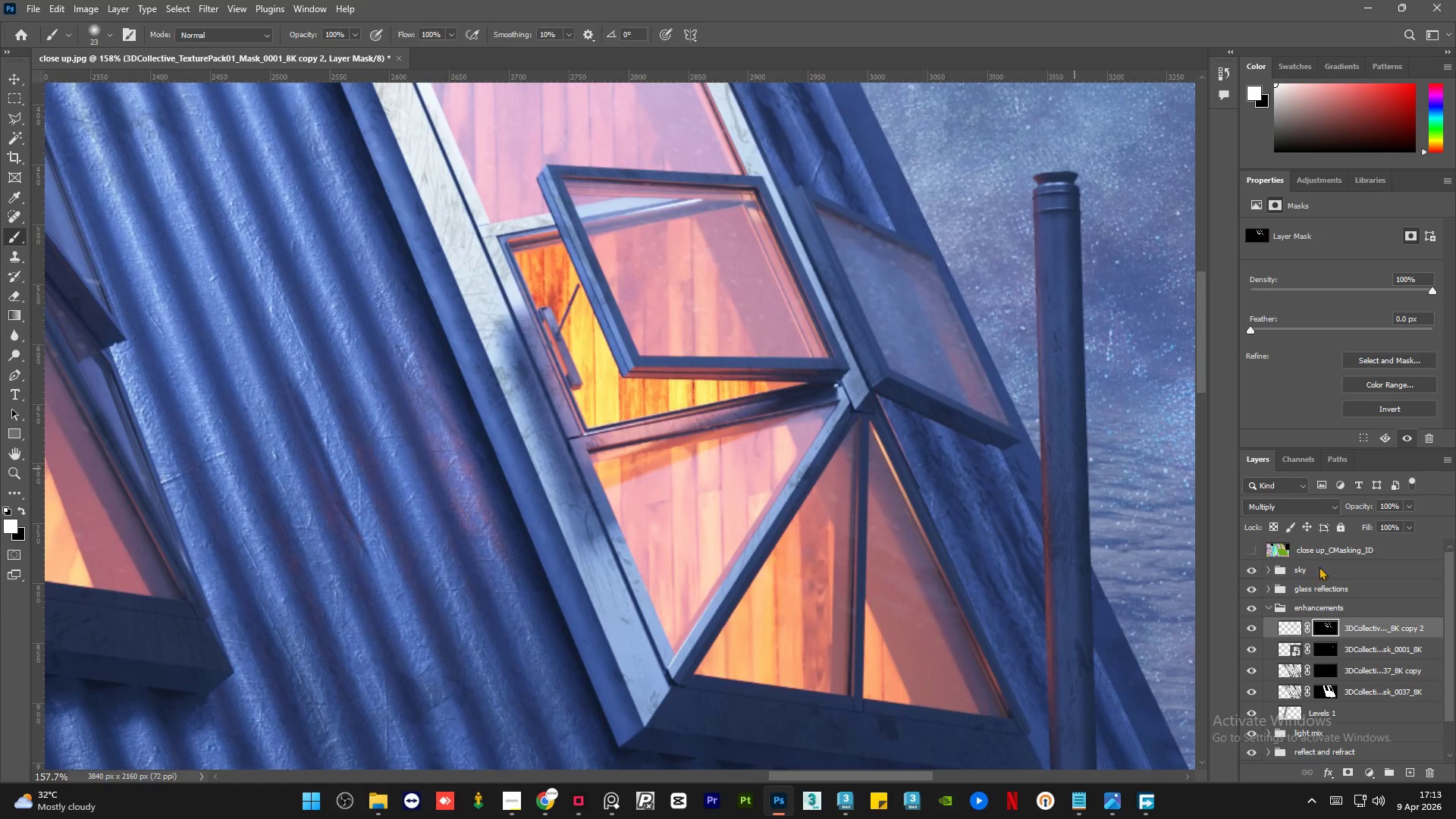 
left_click([1428, 654])
 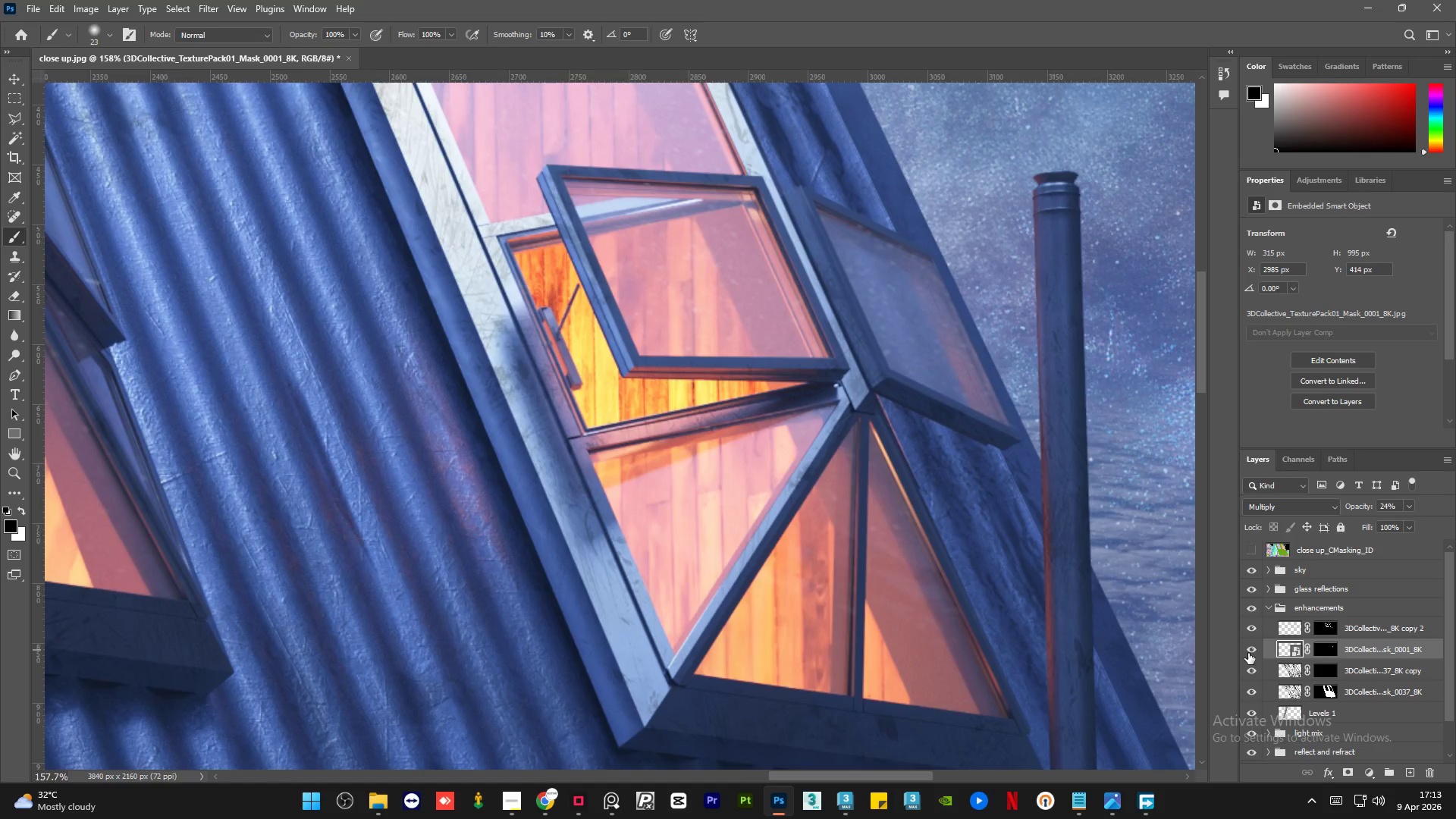 
left_click([1248, 653])
 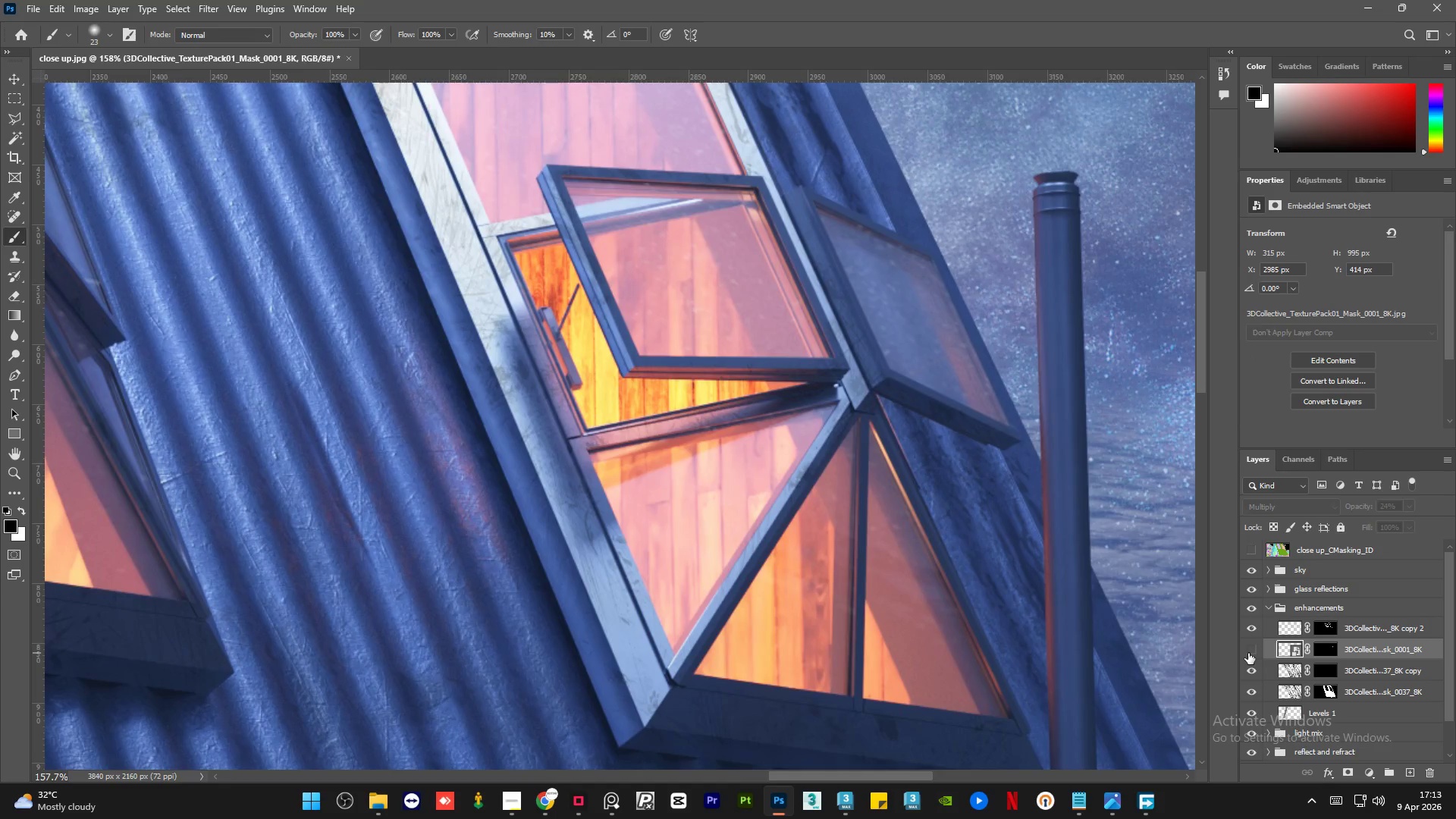 
left_click([1248, 653])
 